 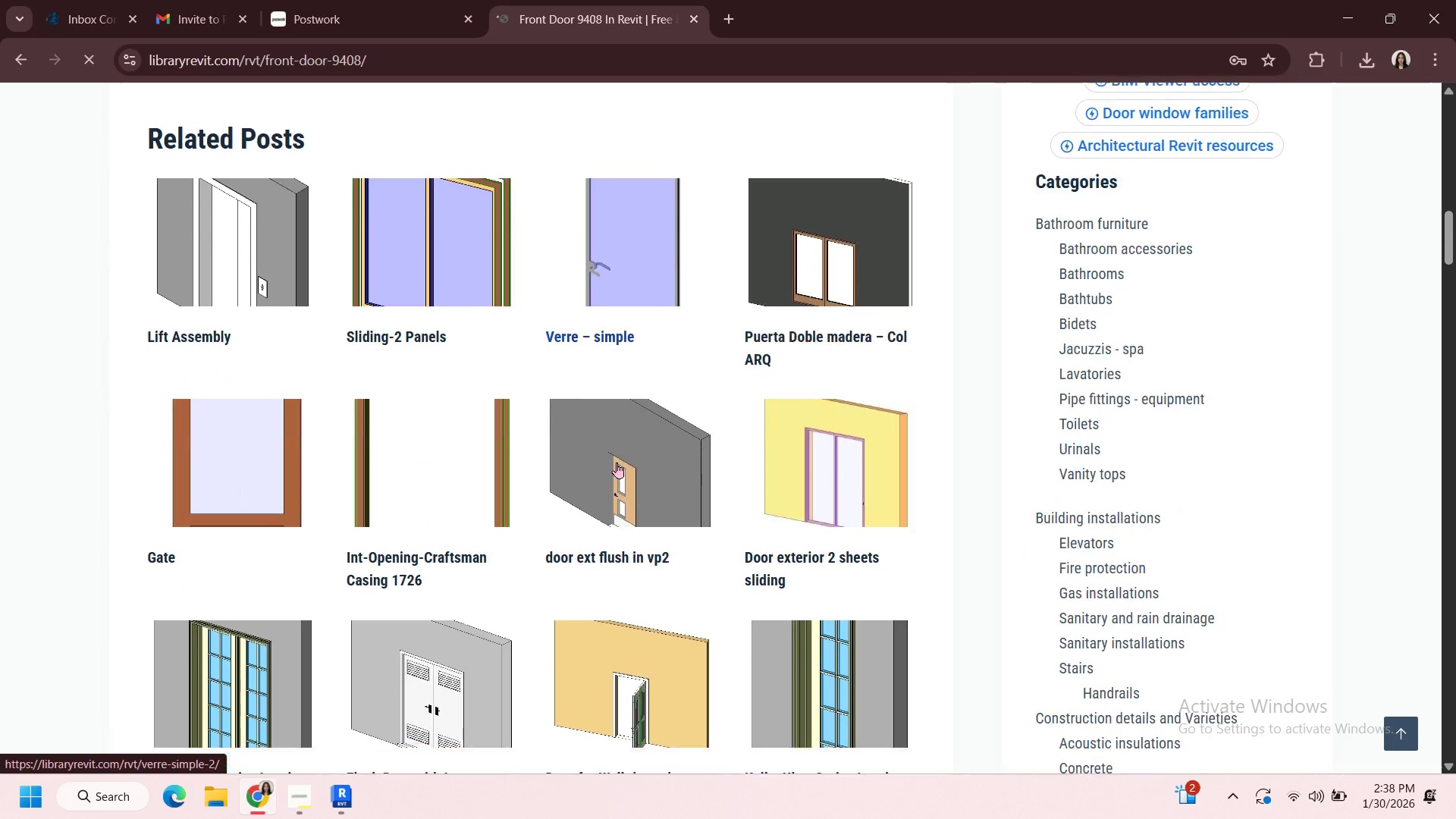 
left_click([221, 428])
 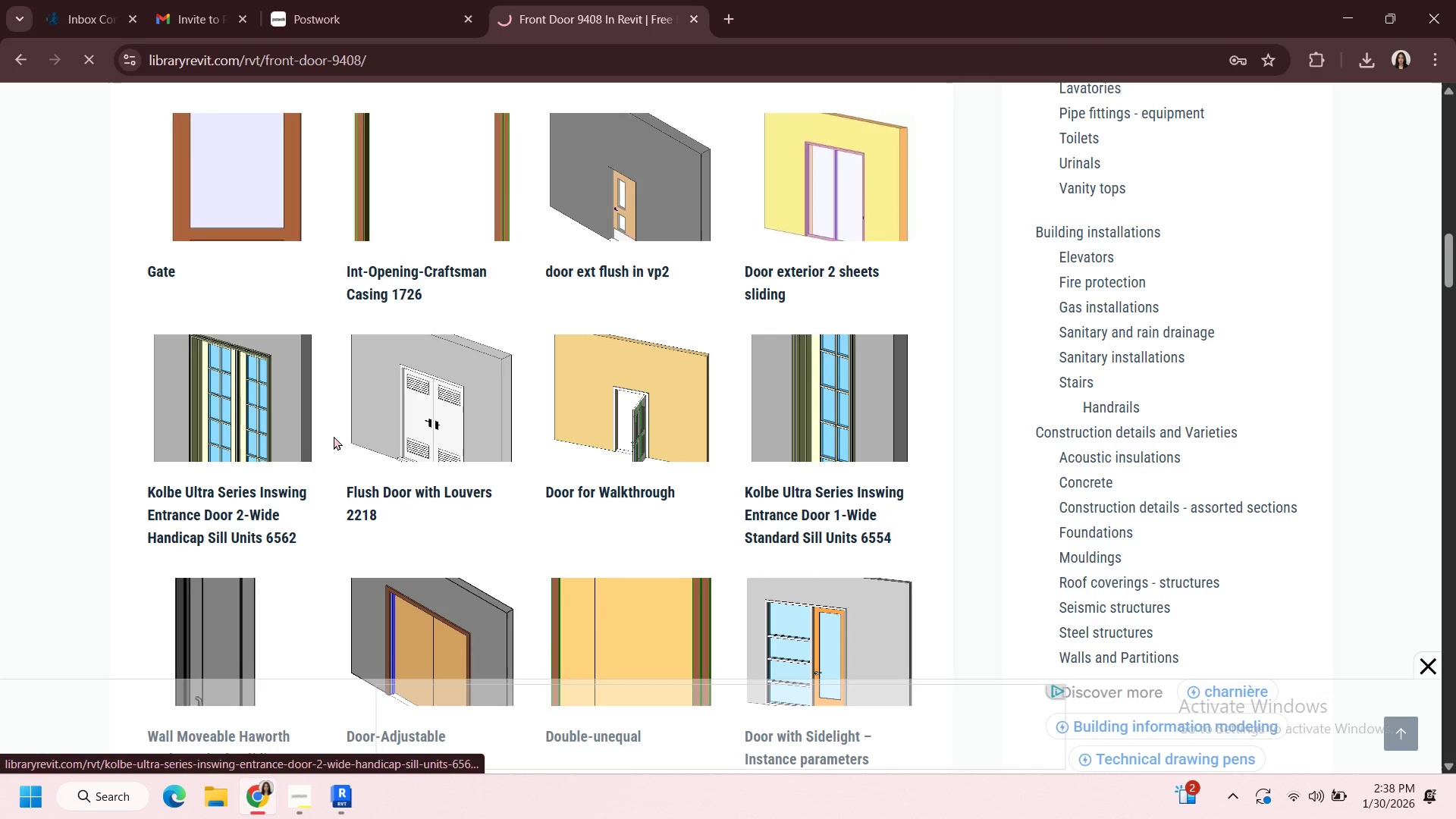 
mouse_move([522, 454])
 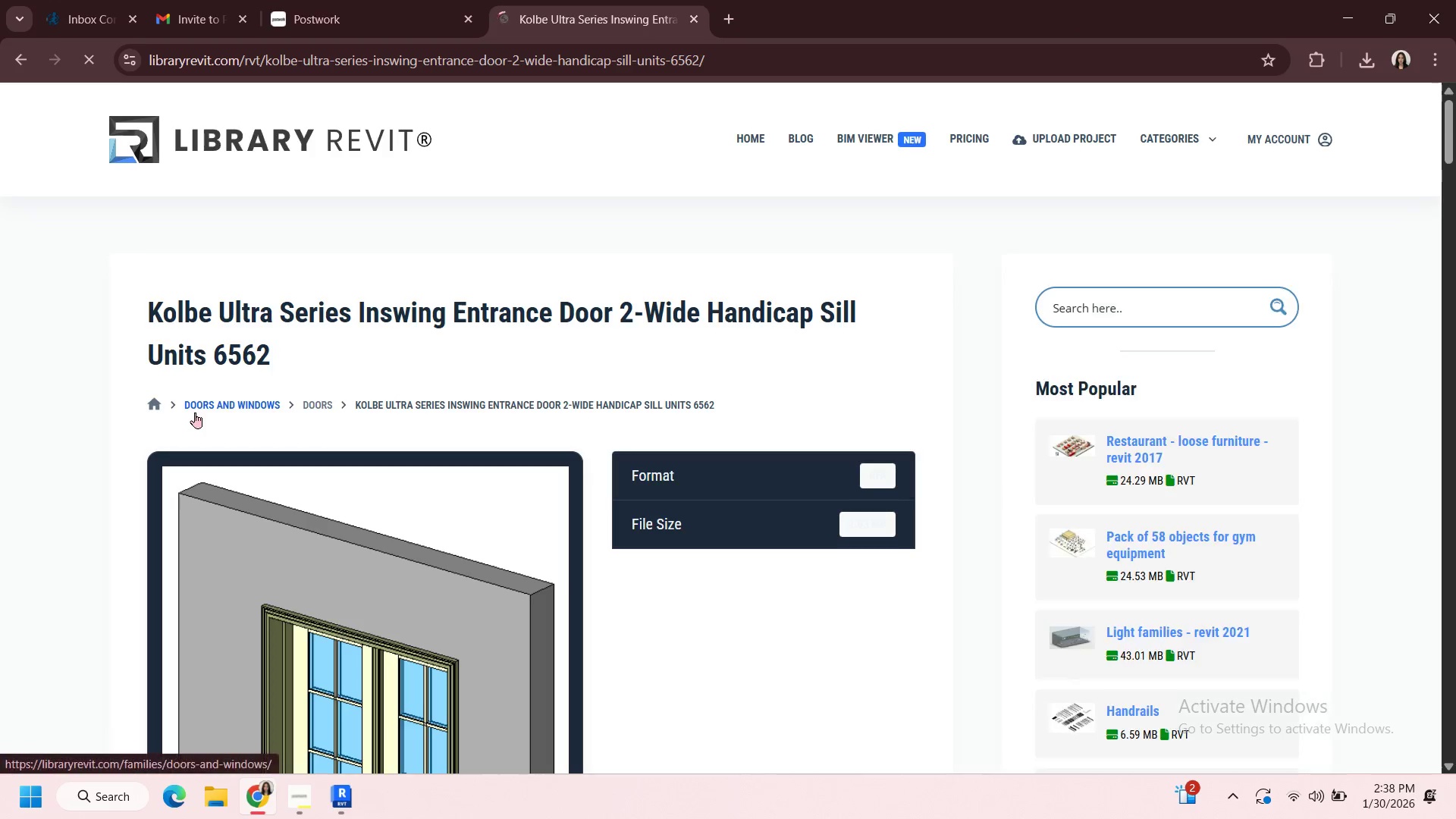 
scroll: coordinate [460, 446], scroll_direction: down, amount: 26.0
 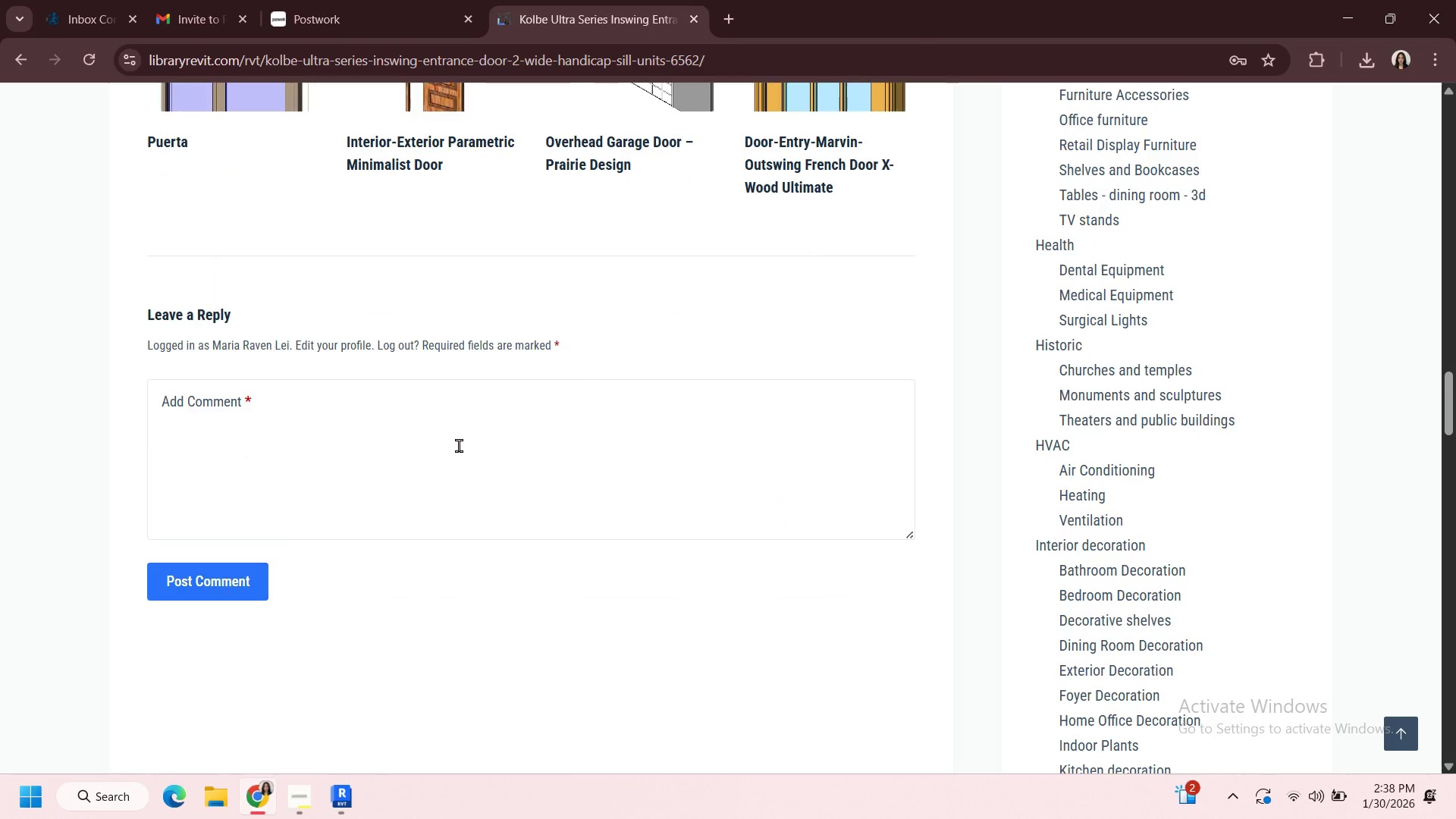 
scroll: coordinate [460, 446], scroll_direction: up, amount: 4.0
 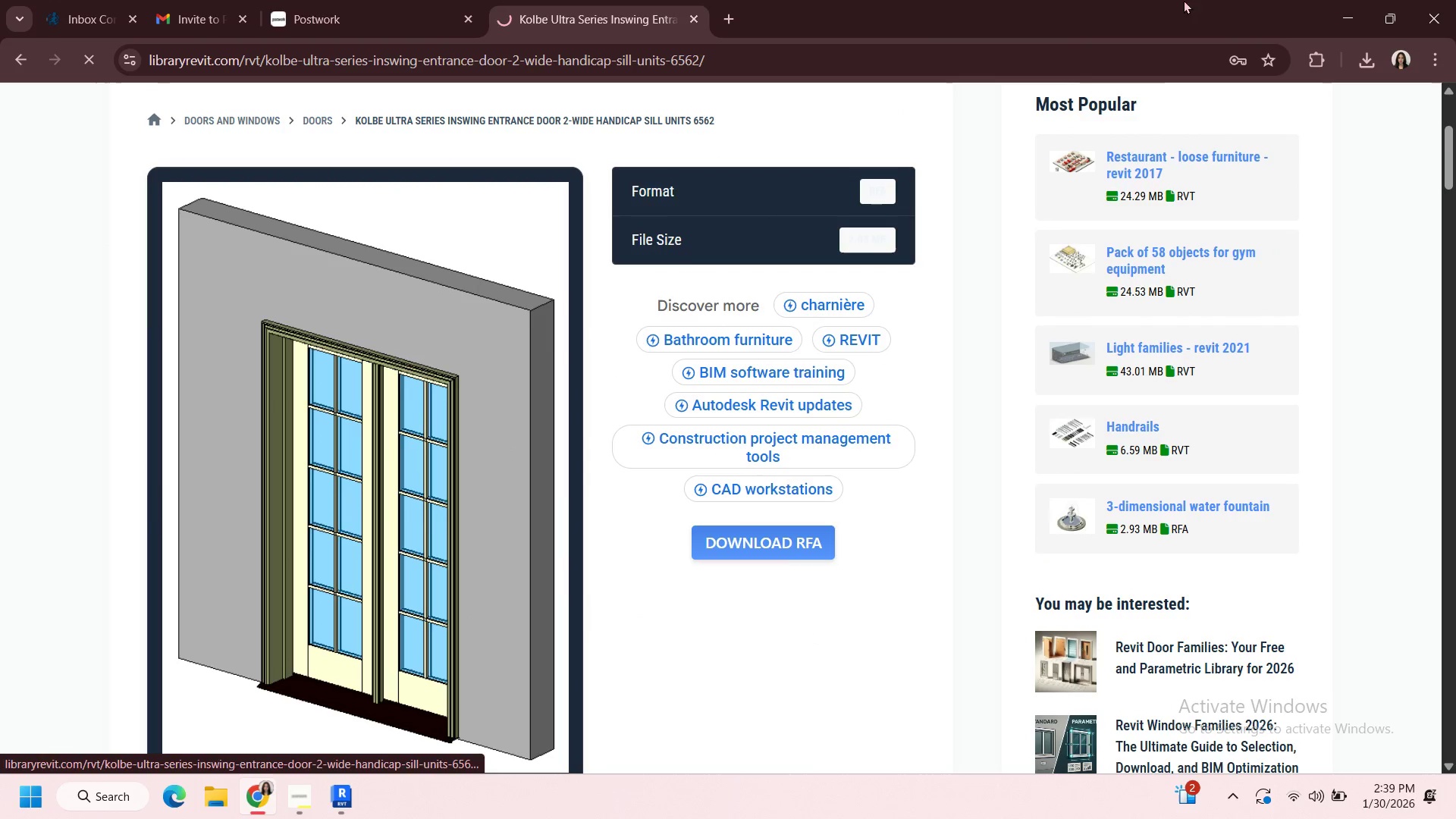 
mouse_move([1390, 31])
 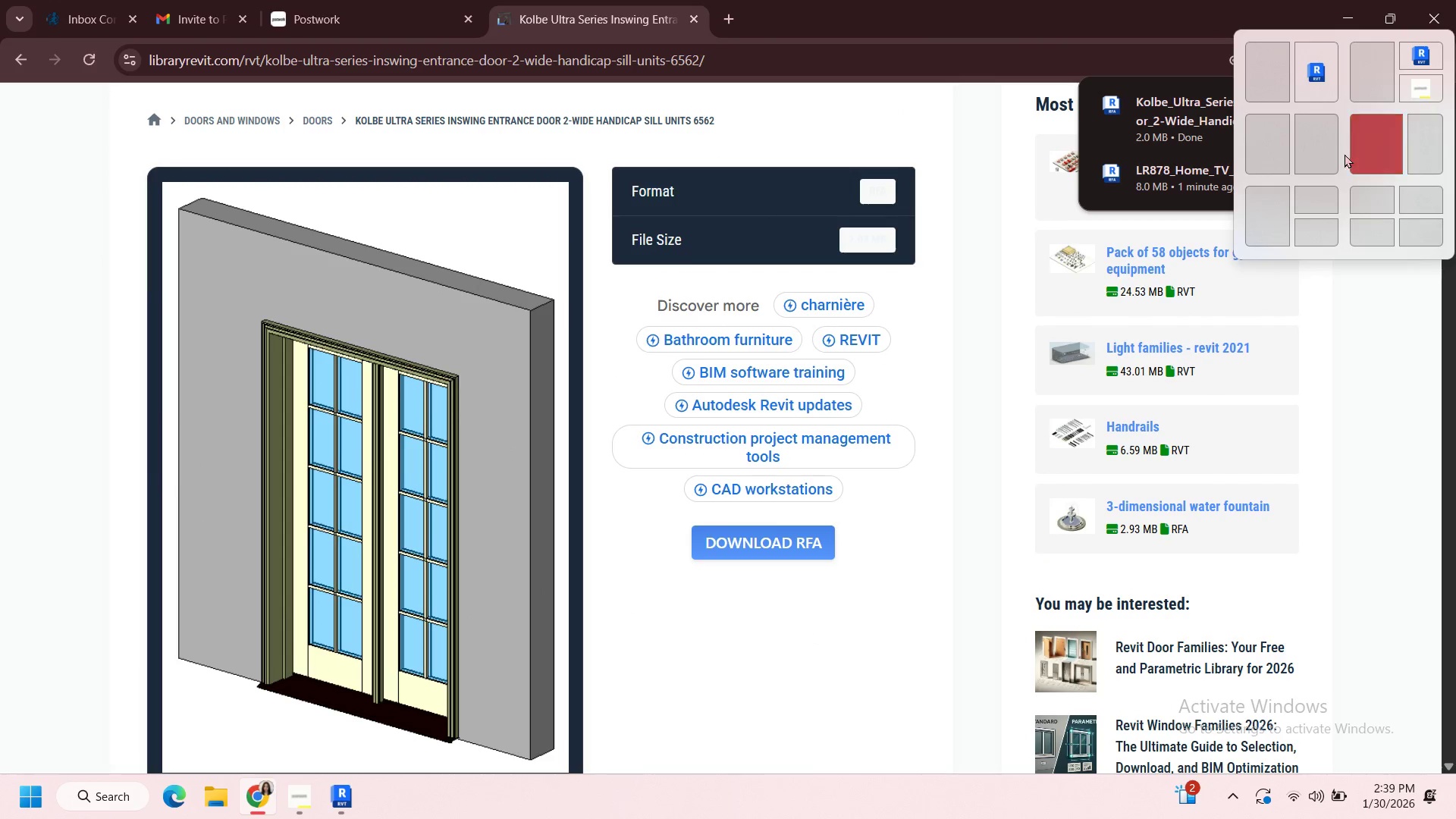 
left_click([1321, 154])
 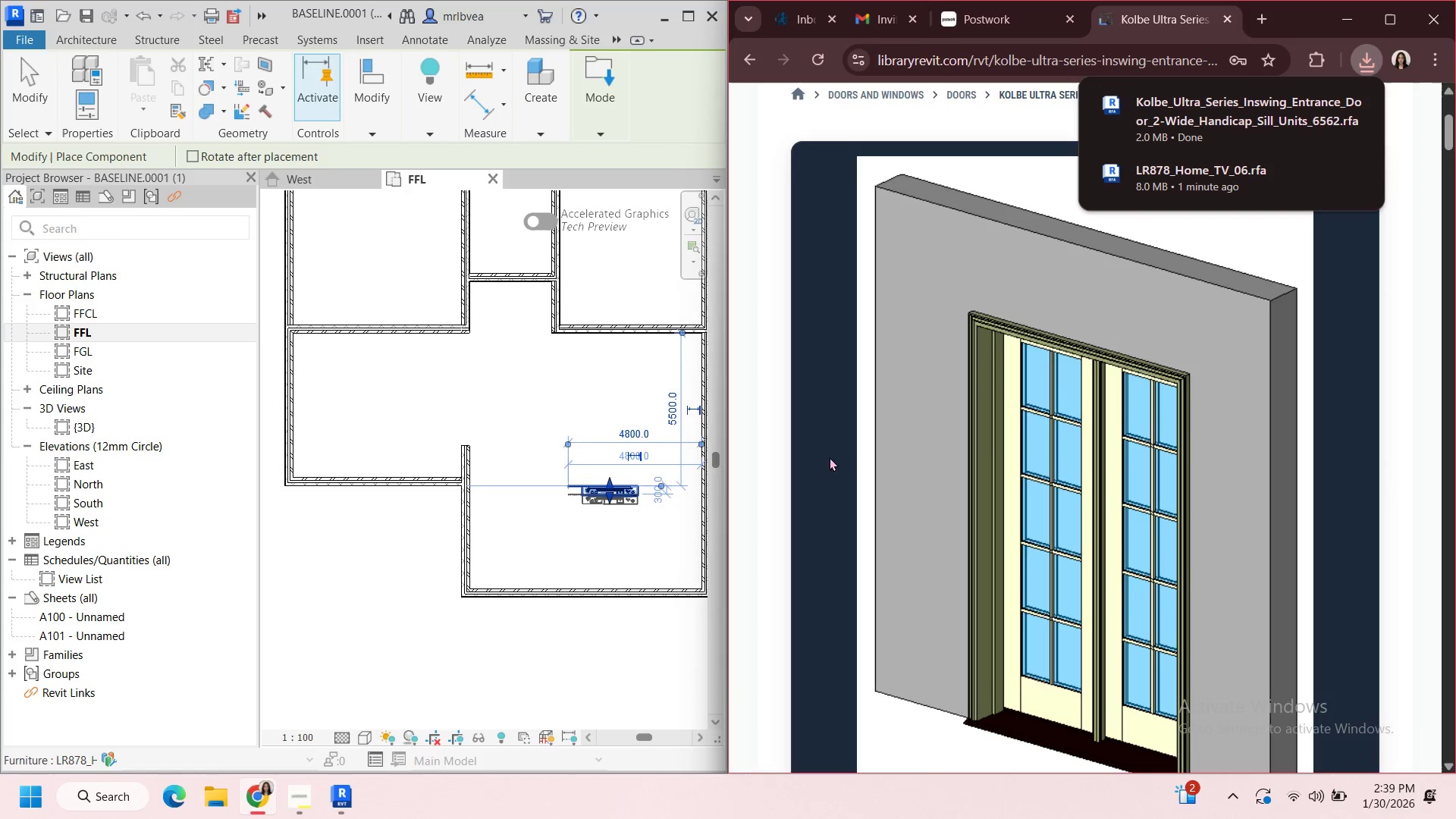 
left_click([603, 385])
 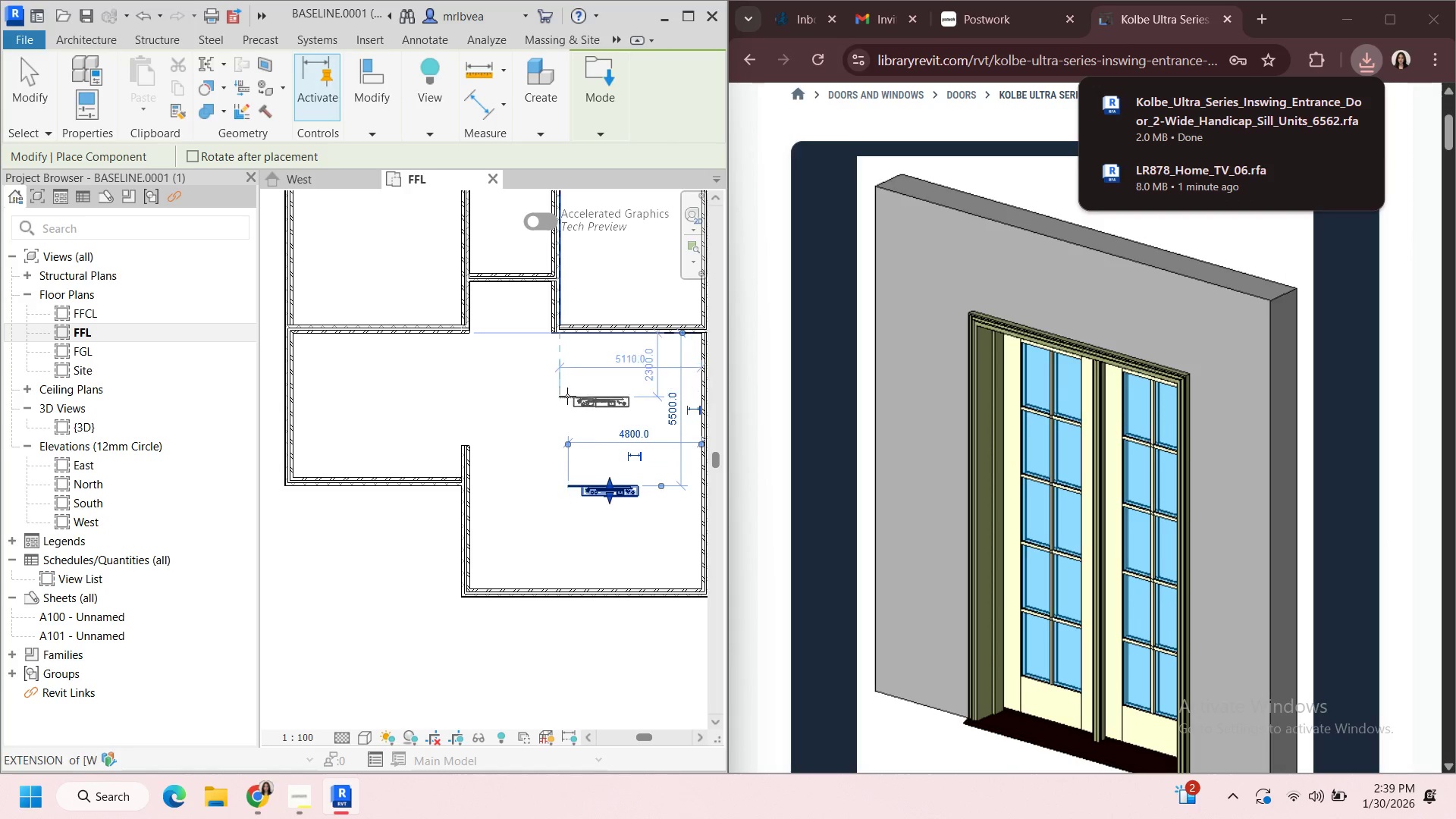 
key(Escape)
 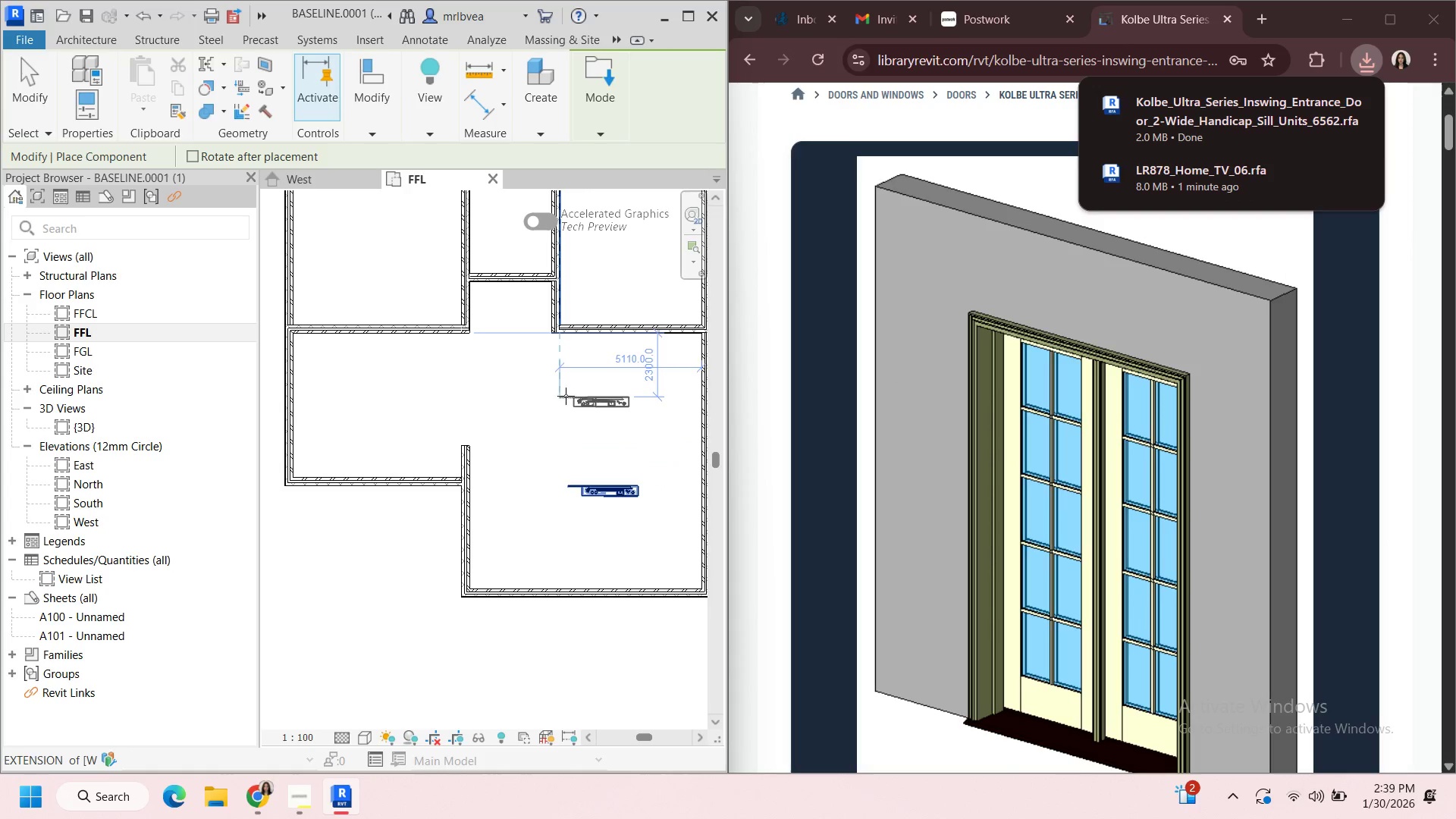 
key(Escape)
 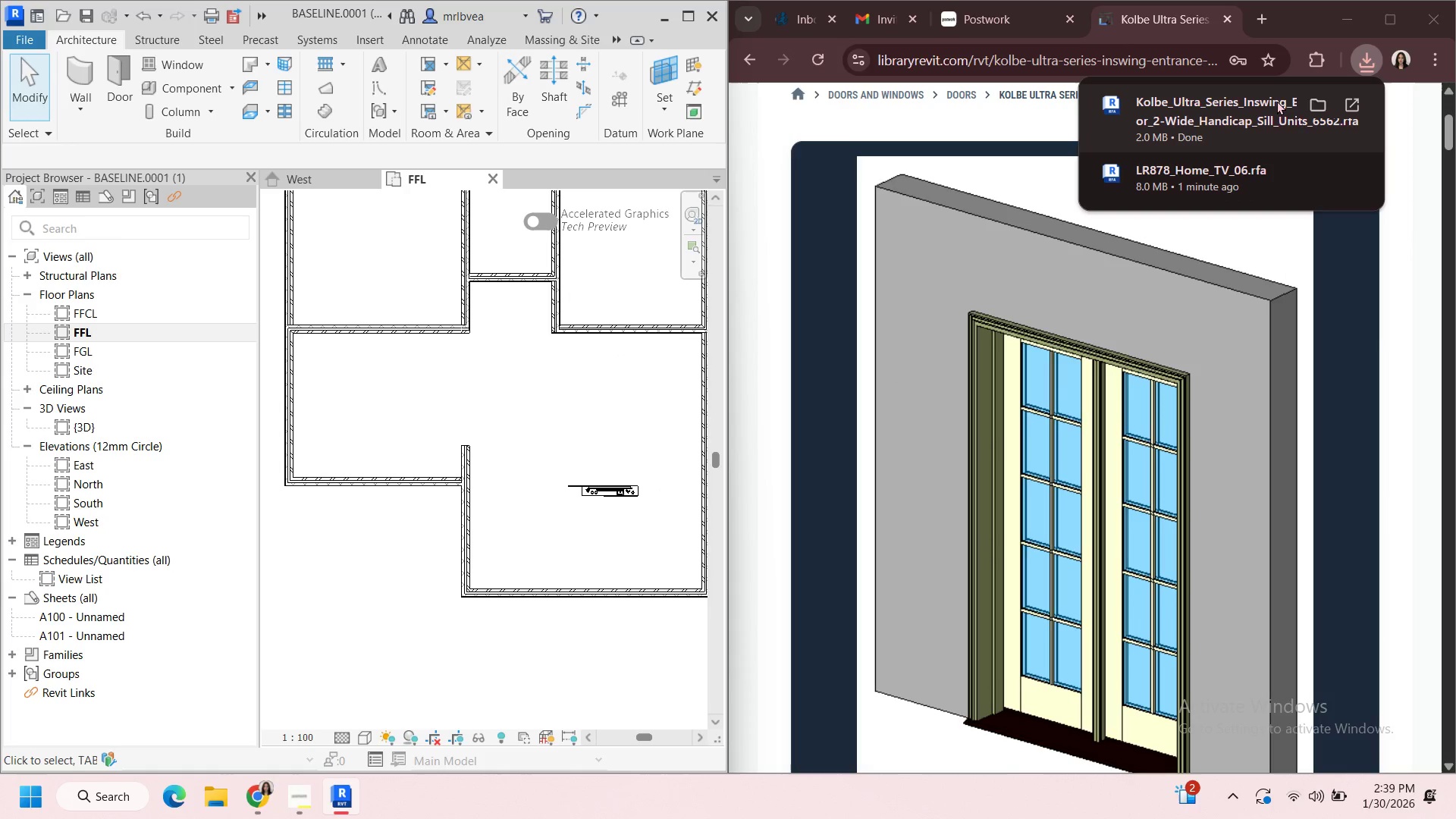 
left_click_drag(start_coordinate=[1269, 104], to_coordinate=[595, 564])
 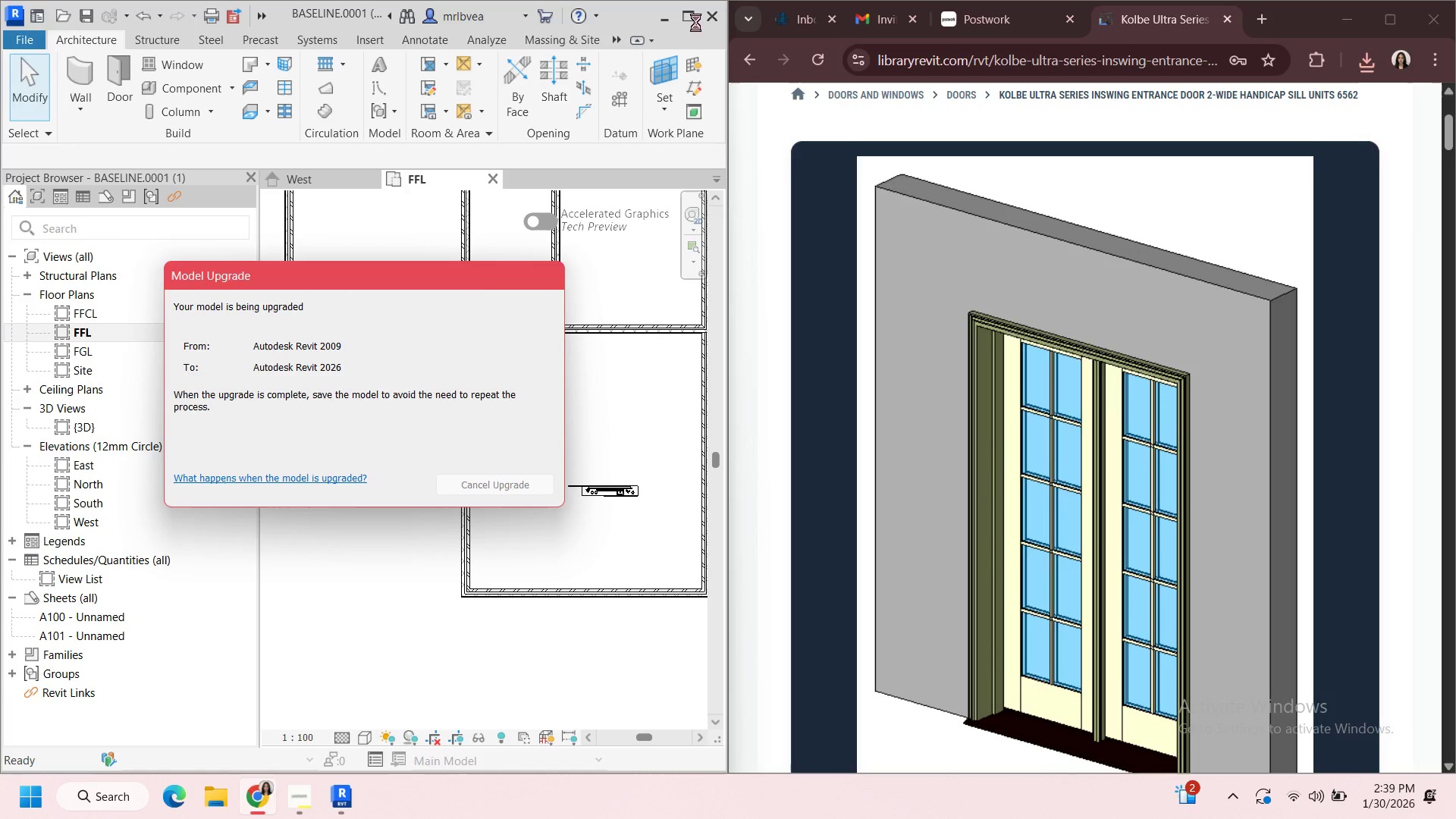 
left_click([1049, 237])
 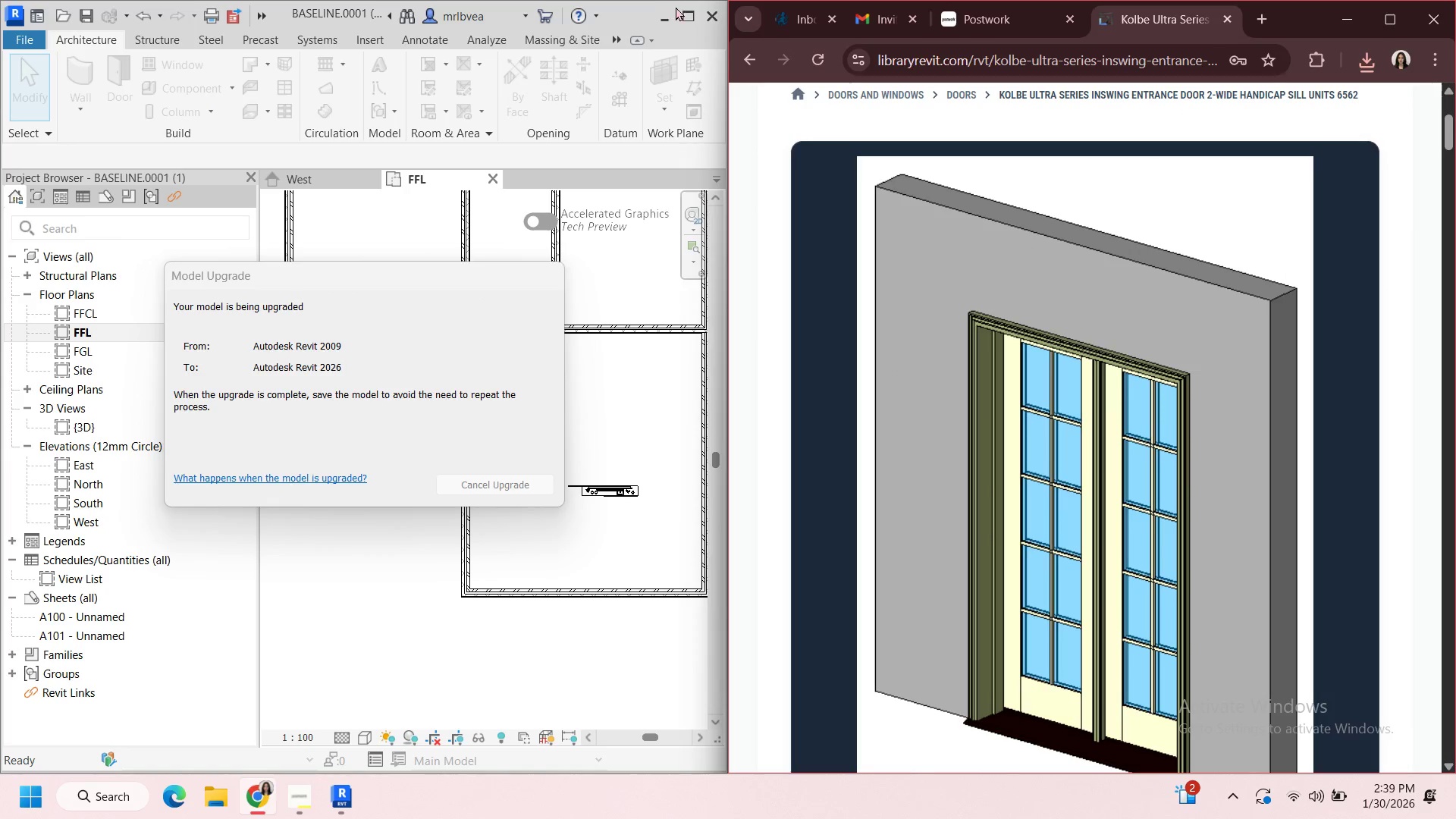 
left_click([682, 11])
 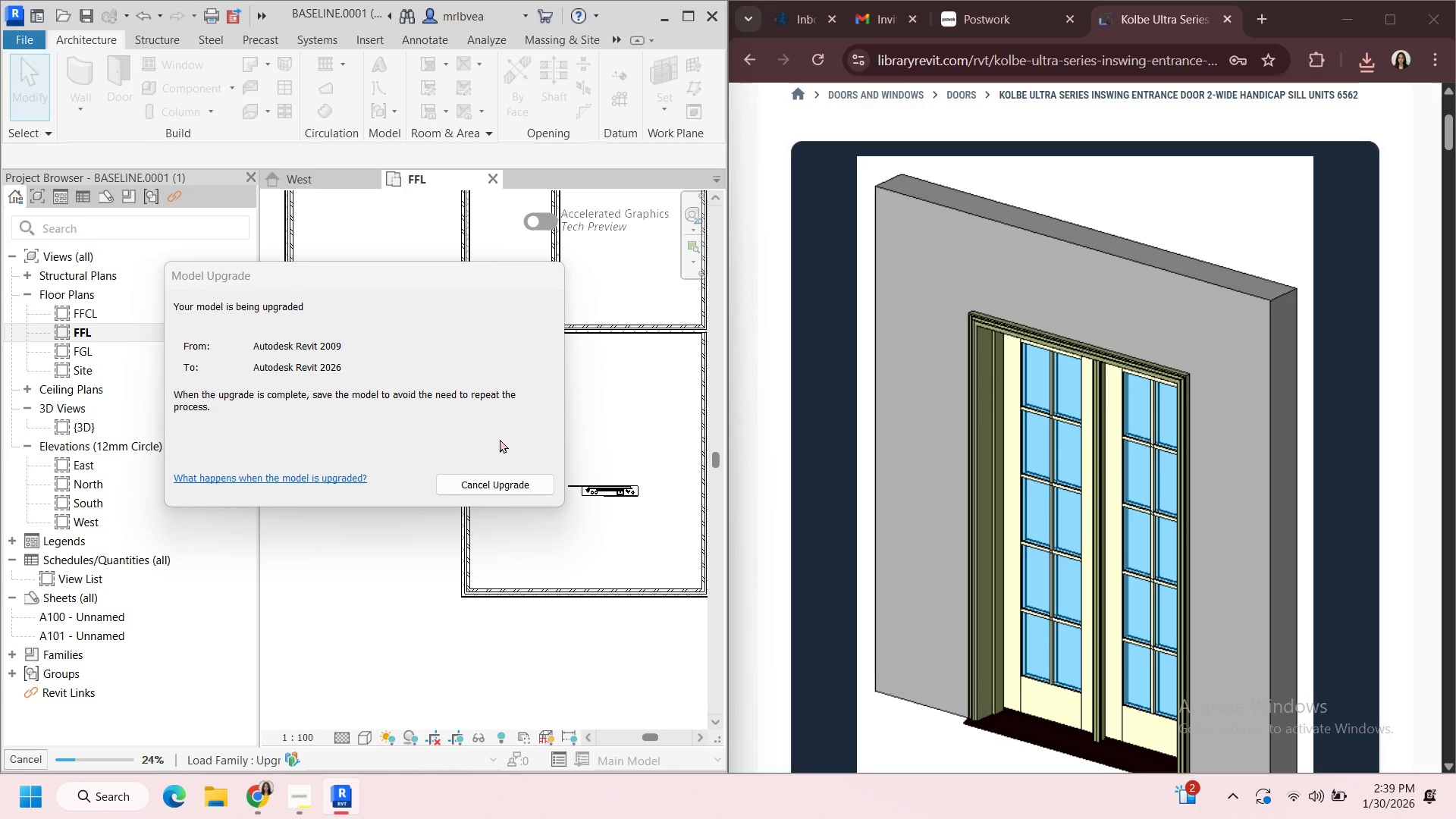 
wait(6.91)
 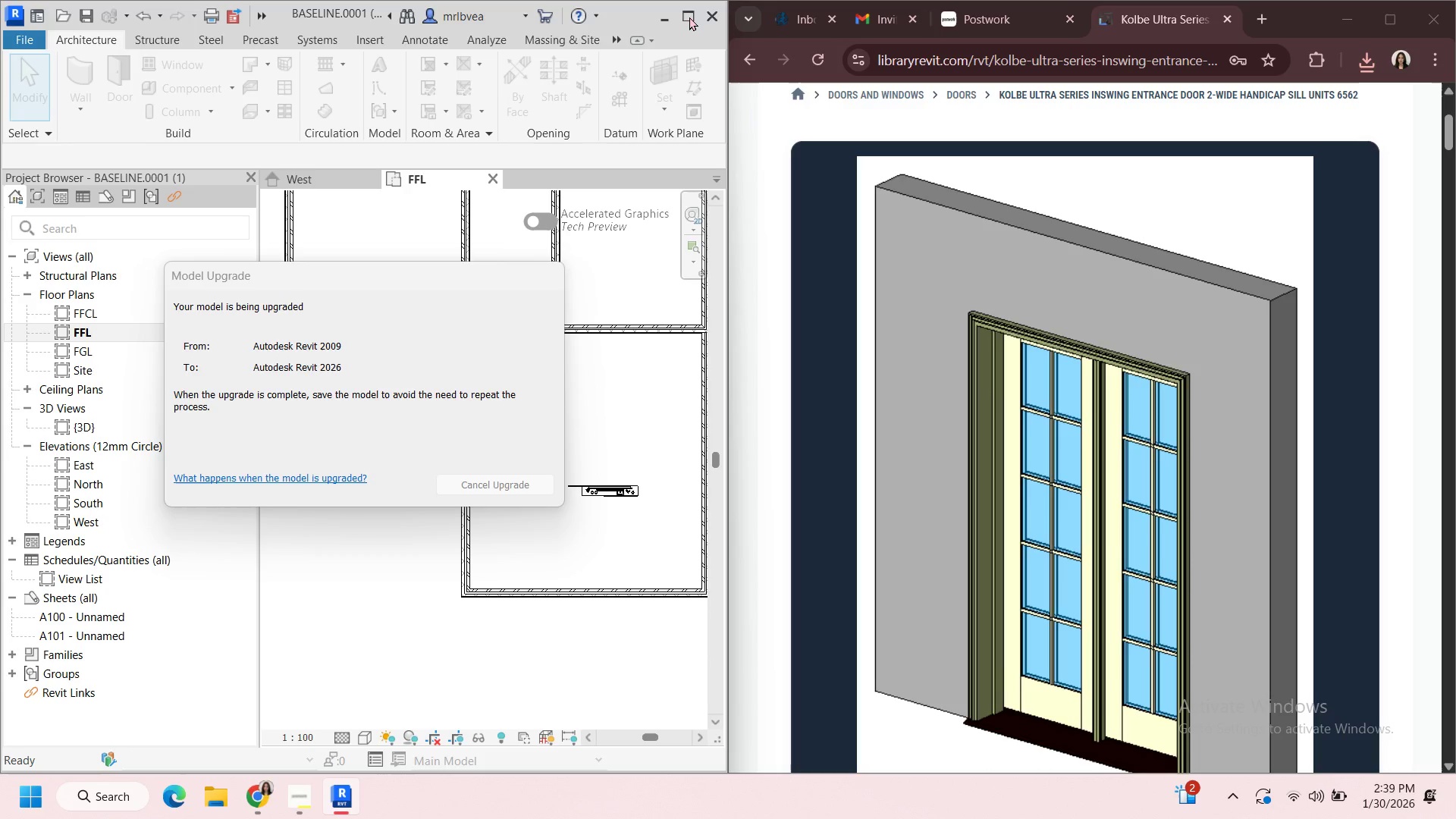 
scroll: coordinate [1134, 289], scroll_direction: up, amount: 9.0
 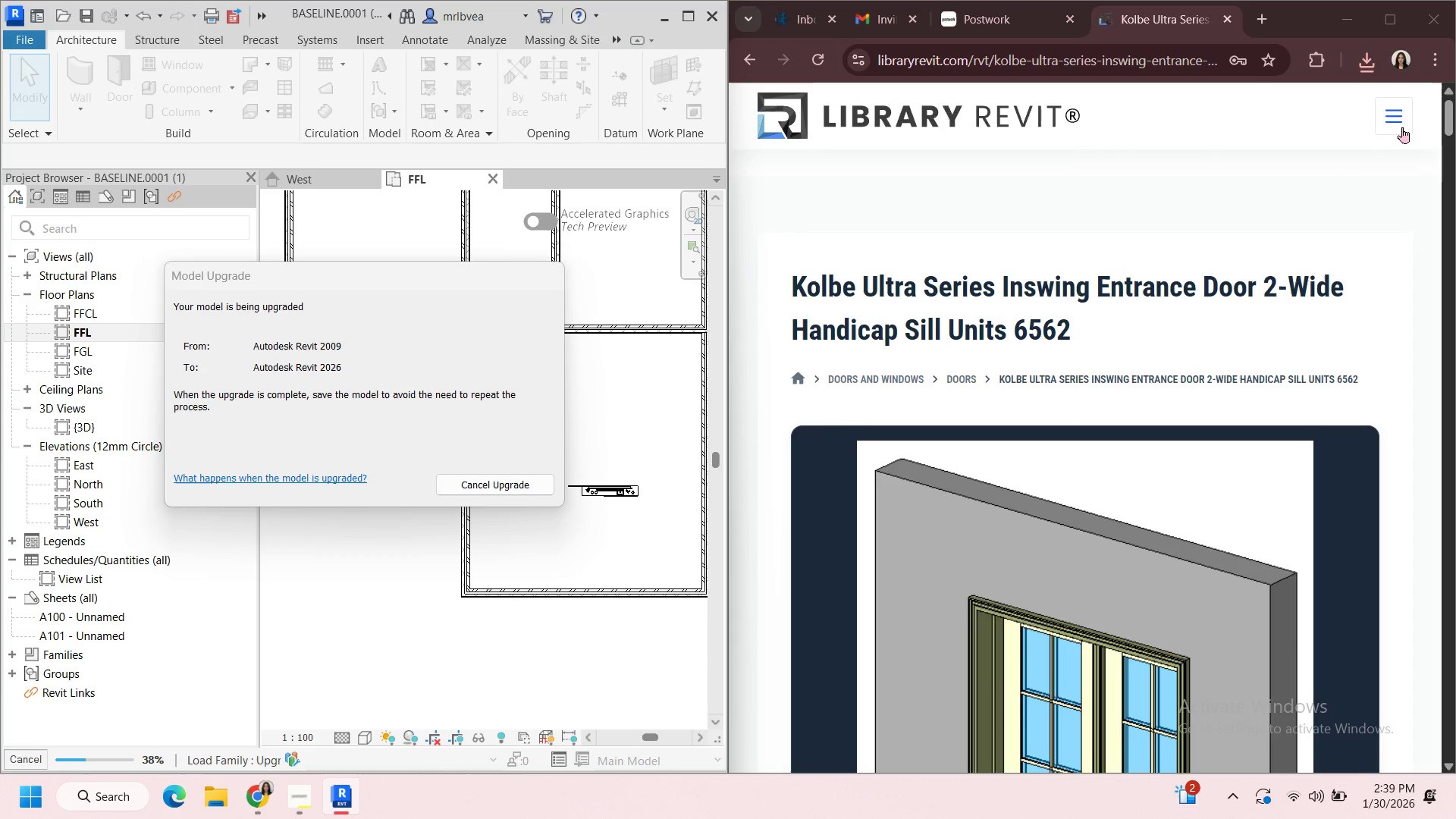 
left_click([1403, 127])
 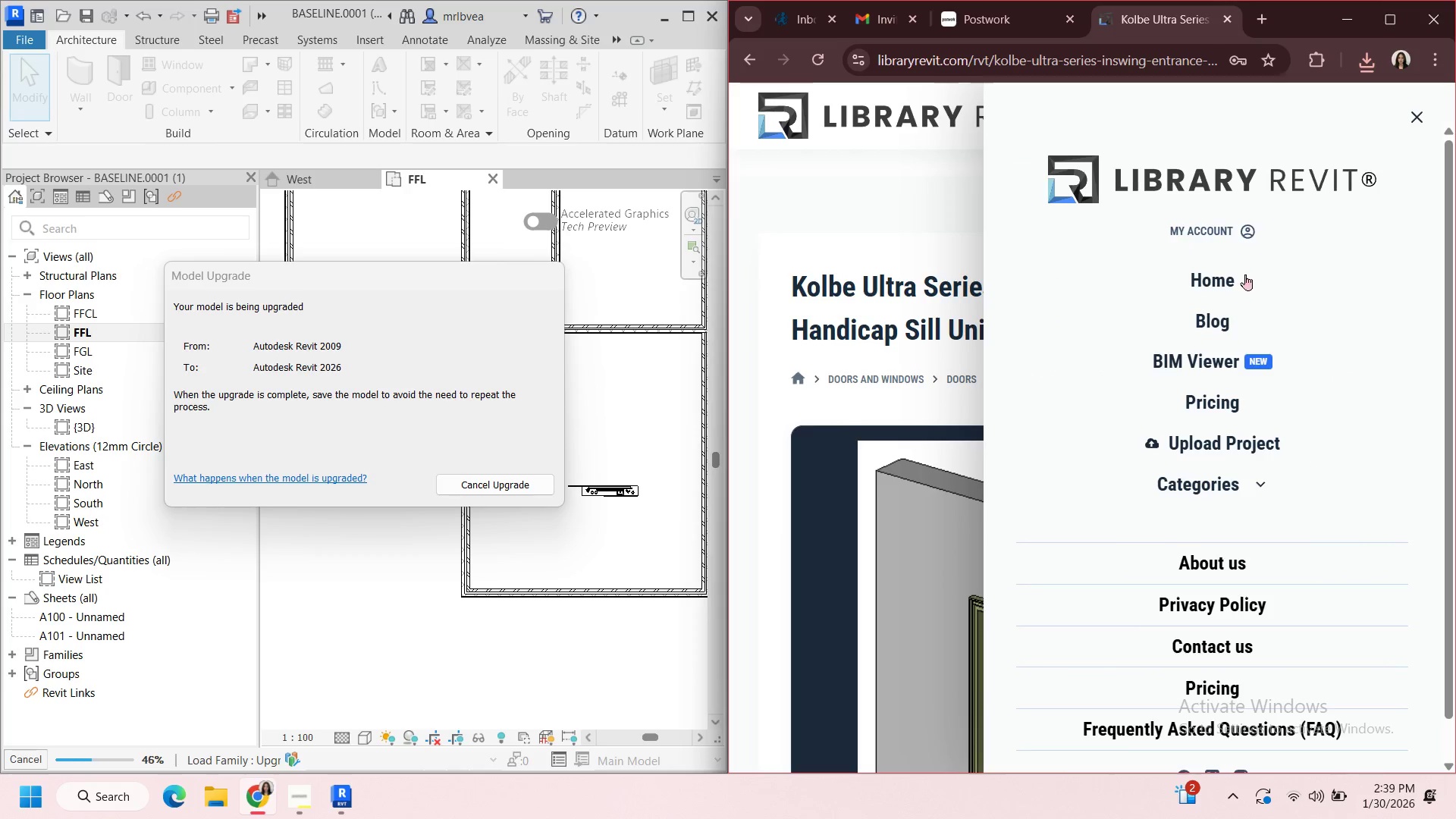 
left_click([1250, 282])
 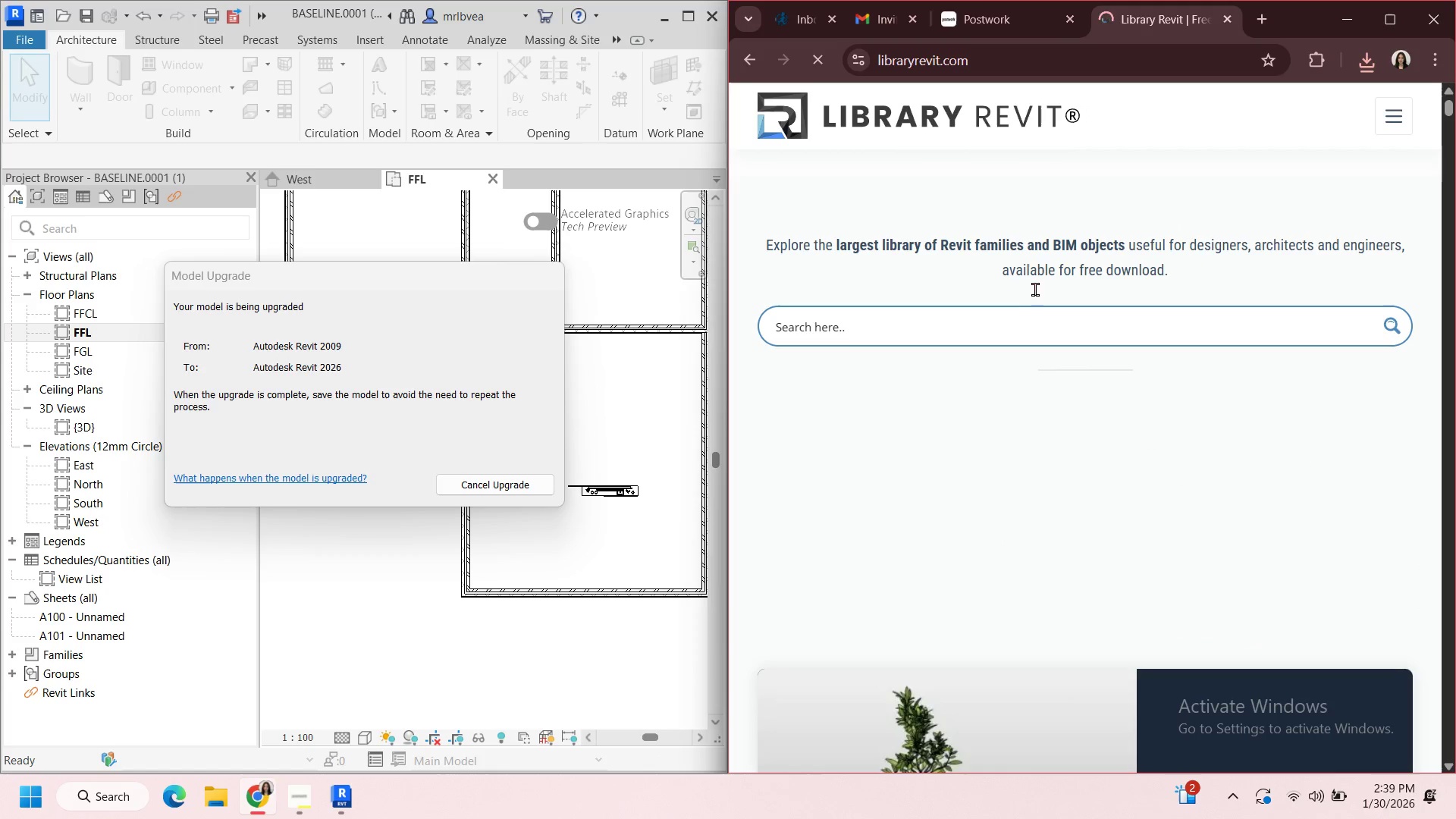 
left_click([1009, 325])
 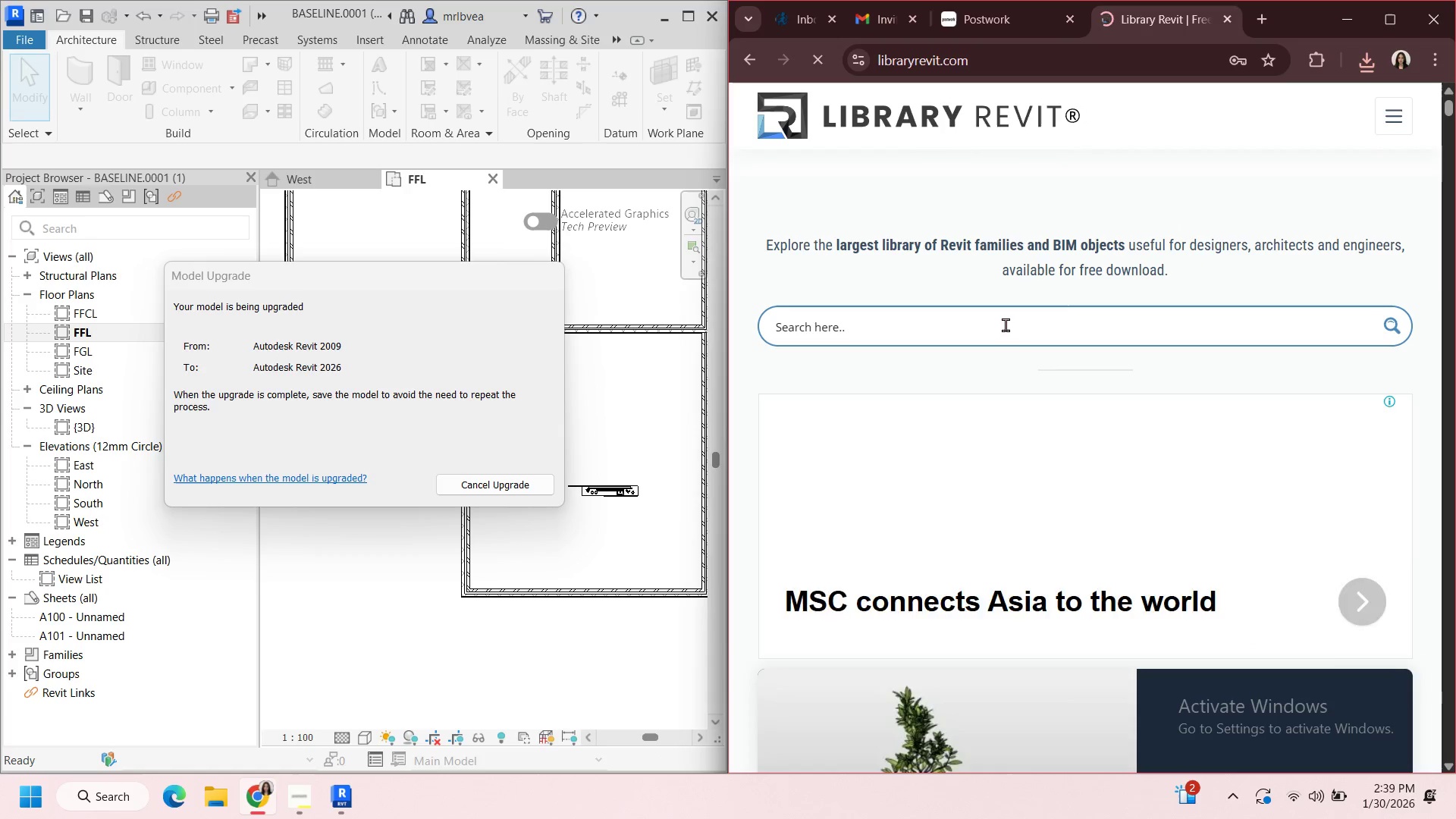 
type(dining)
key(Backspace)
type(g area)
 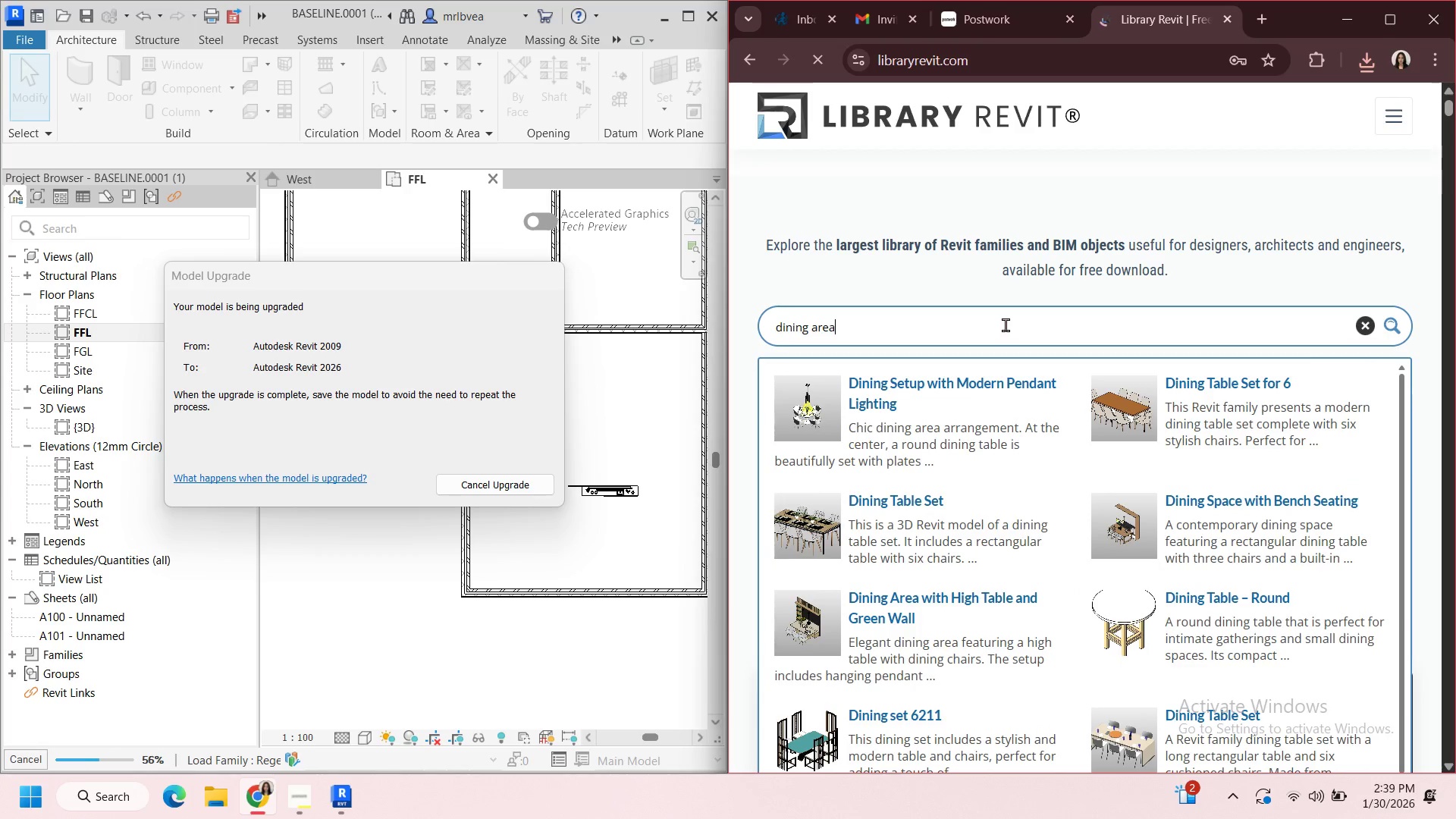 
key(Enter)
 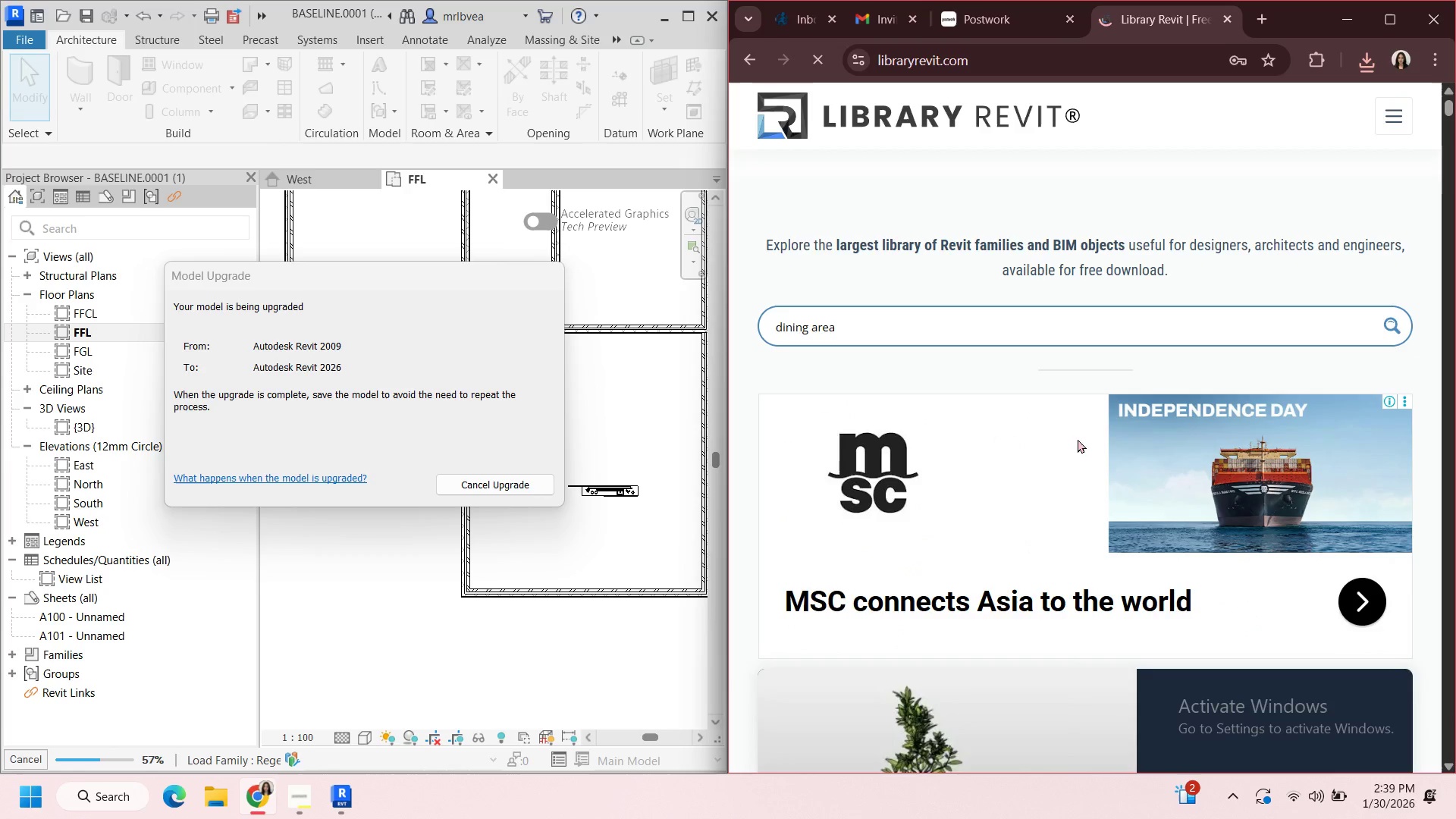 
scroll: coordinate [905, 470], scroll_direction: down, amount: 9.0
 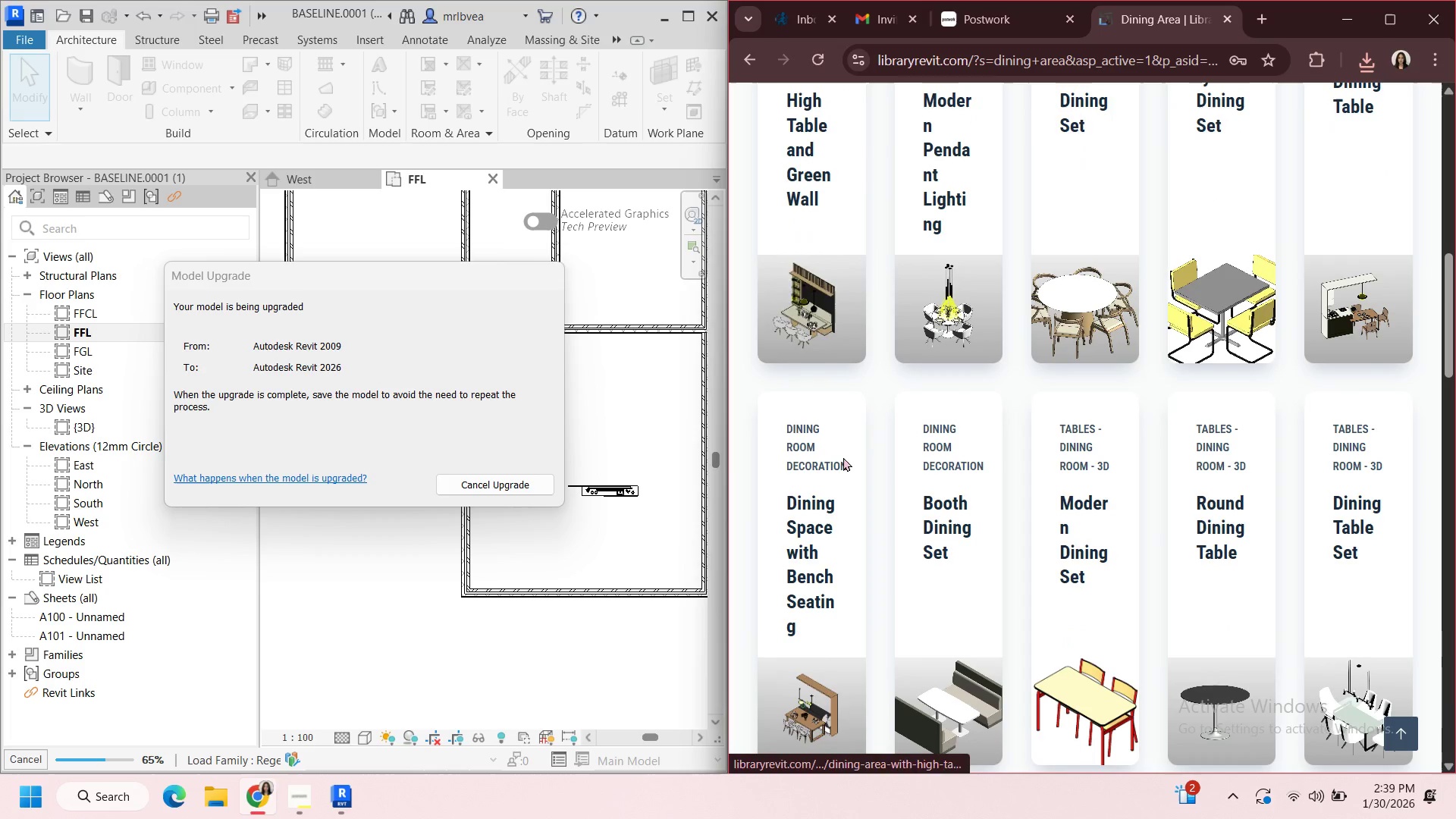 
left_click([813, 339])
 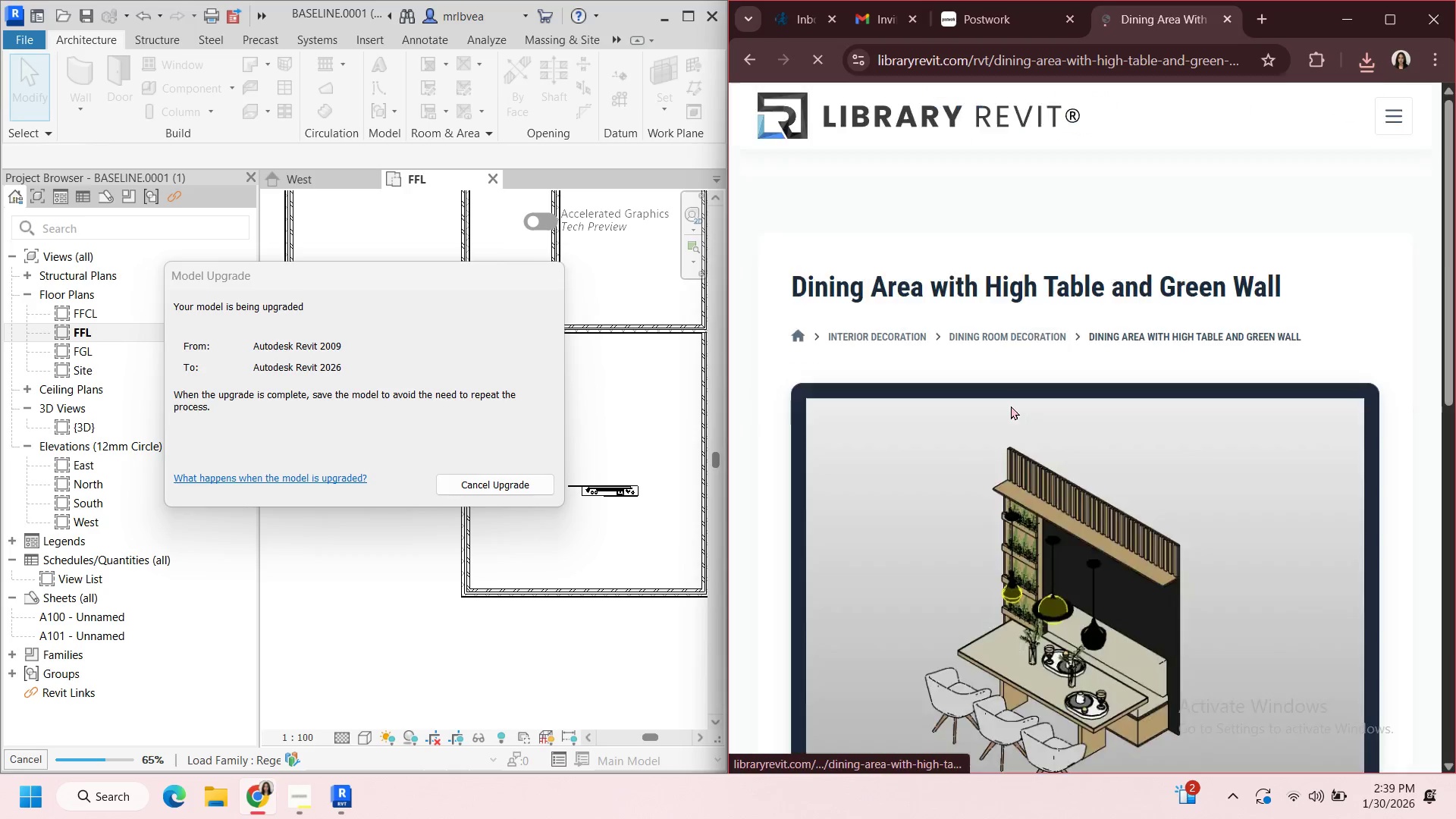 
scroll: coordinate [1012, 419], scroll_direction: down, amount: 5.0
 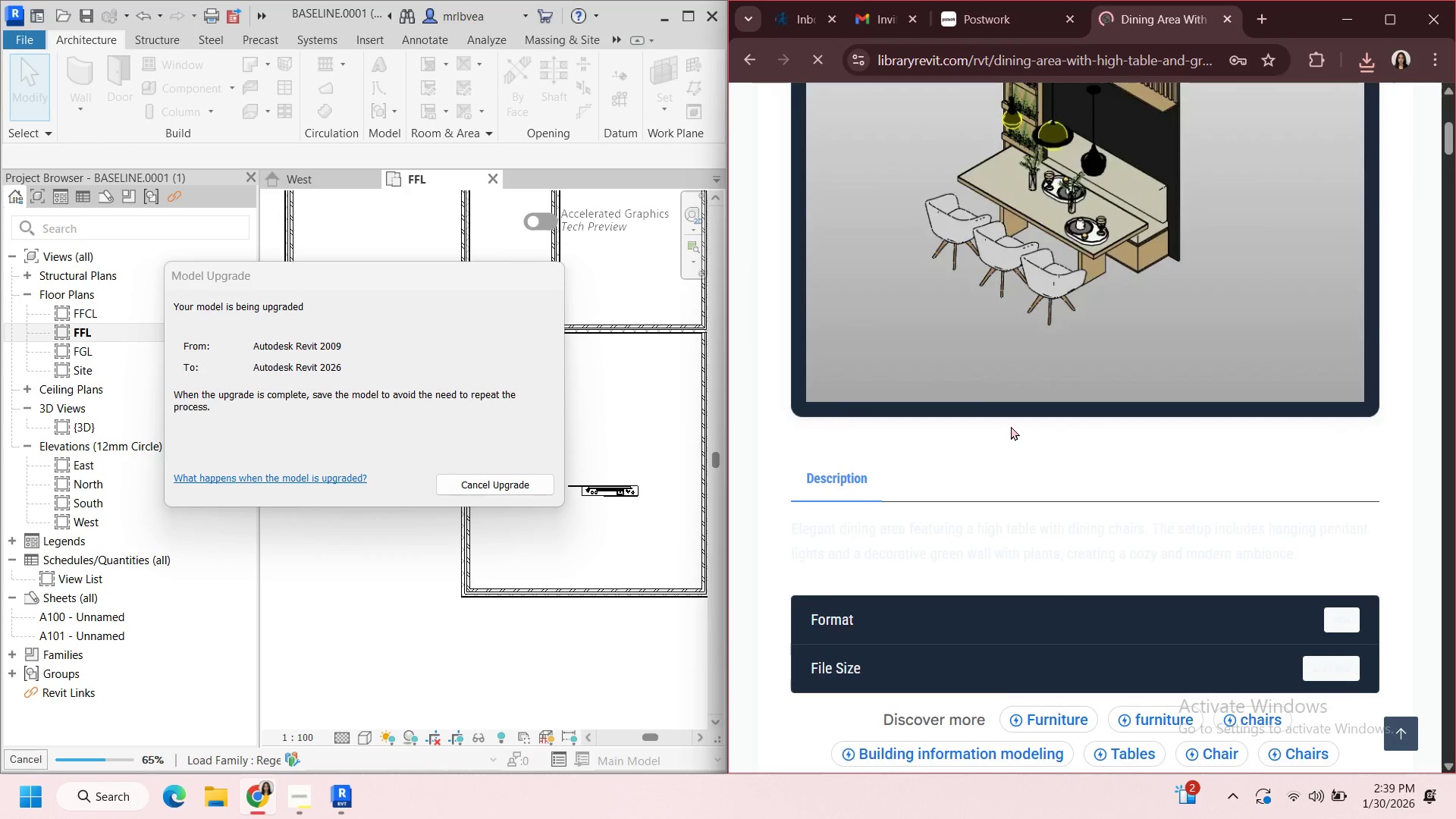 
scroll: coordinate [1011, 426], scroll_direction: up, amount: 1.0
 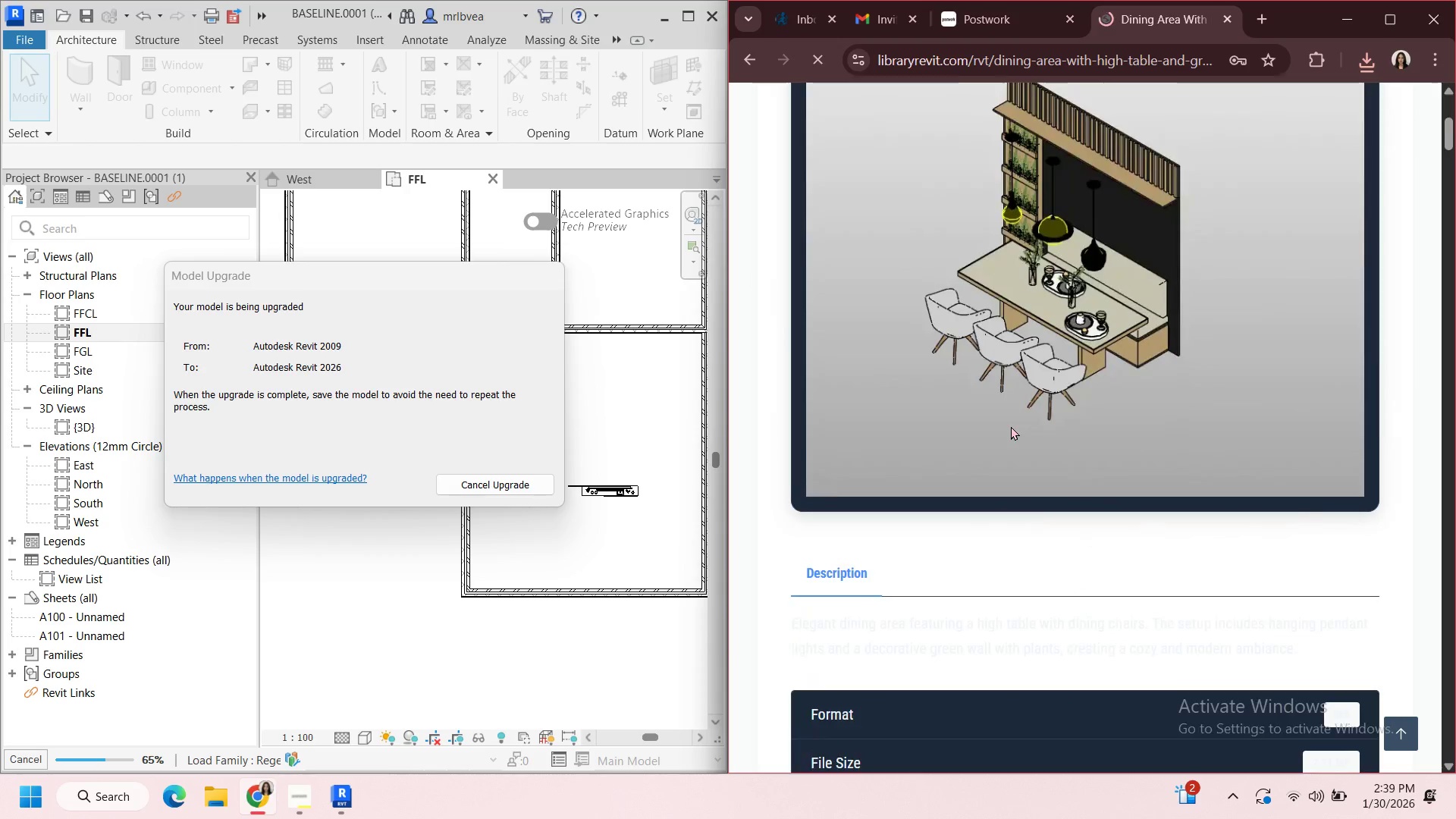 
scroll: coordinate [1012, 430], scroll_direction: down, amount: 12.0
 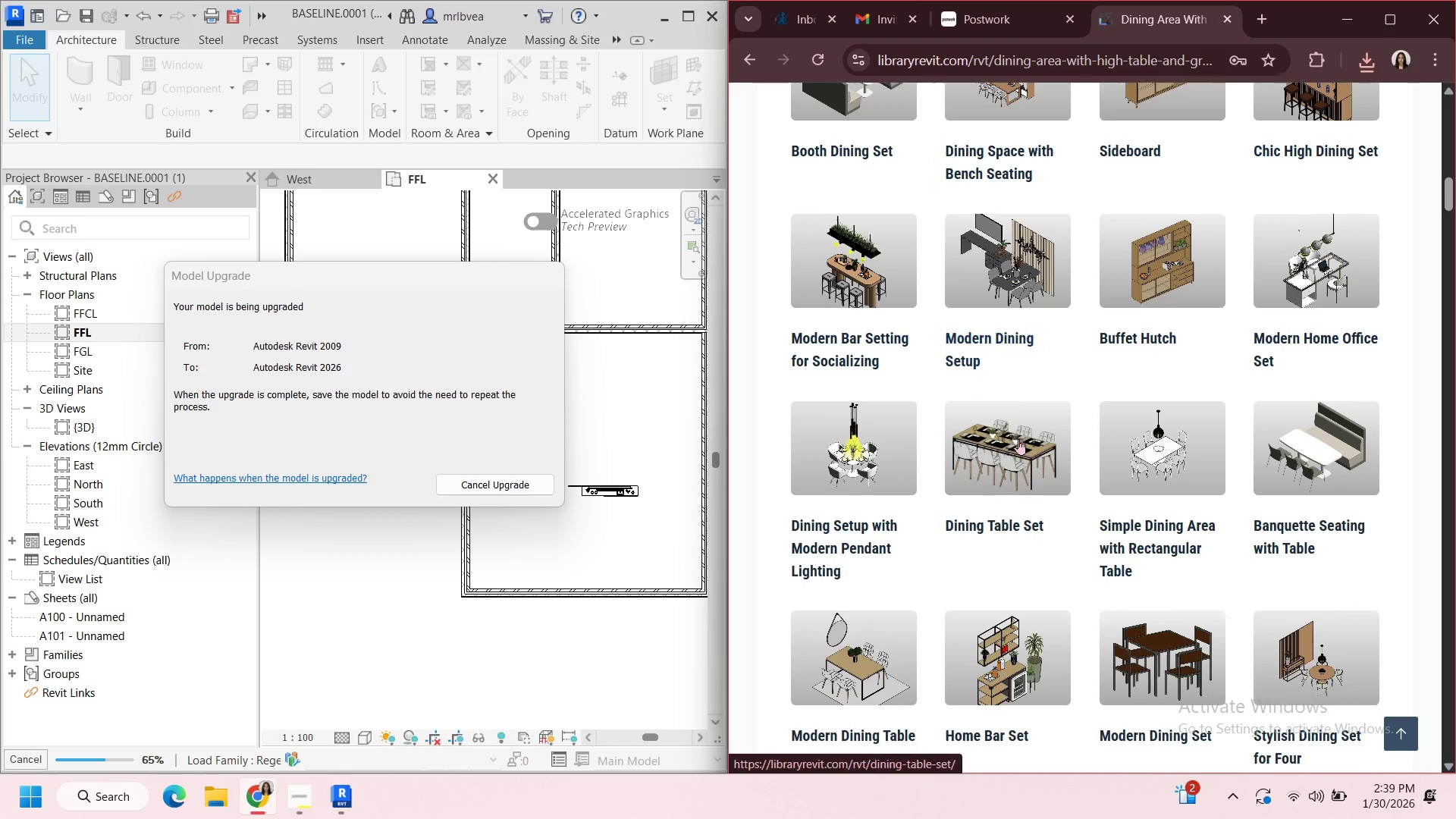 
left_click([1019, 439])
 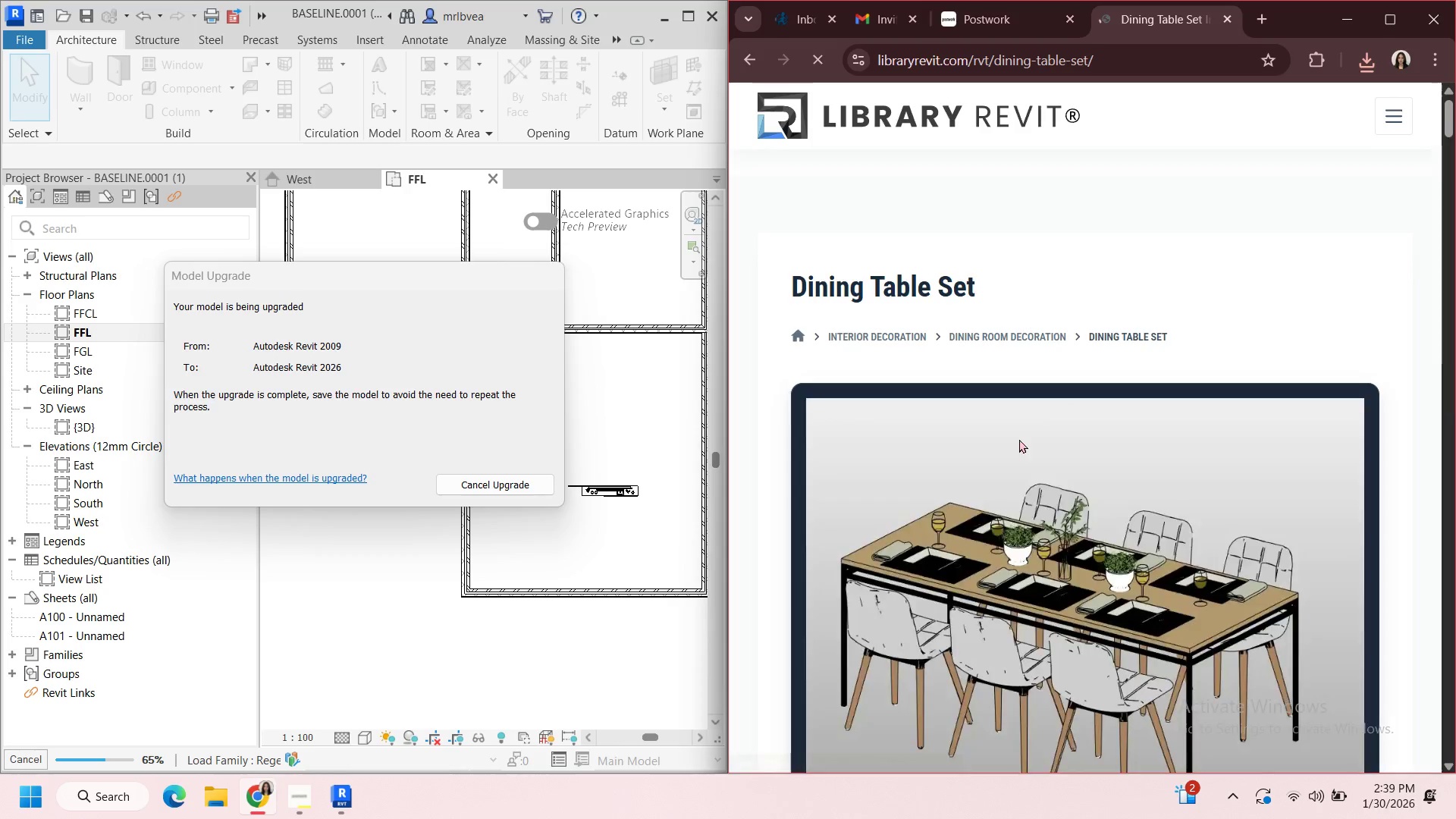 
scroll: coordinate [1019, 439], scroll_direction: down, amount: 5.0
 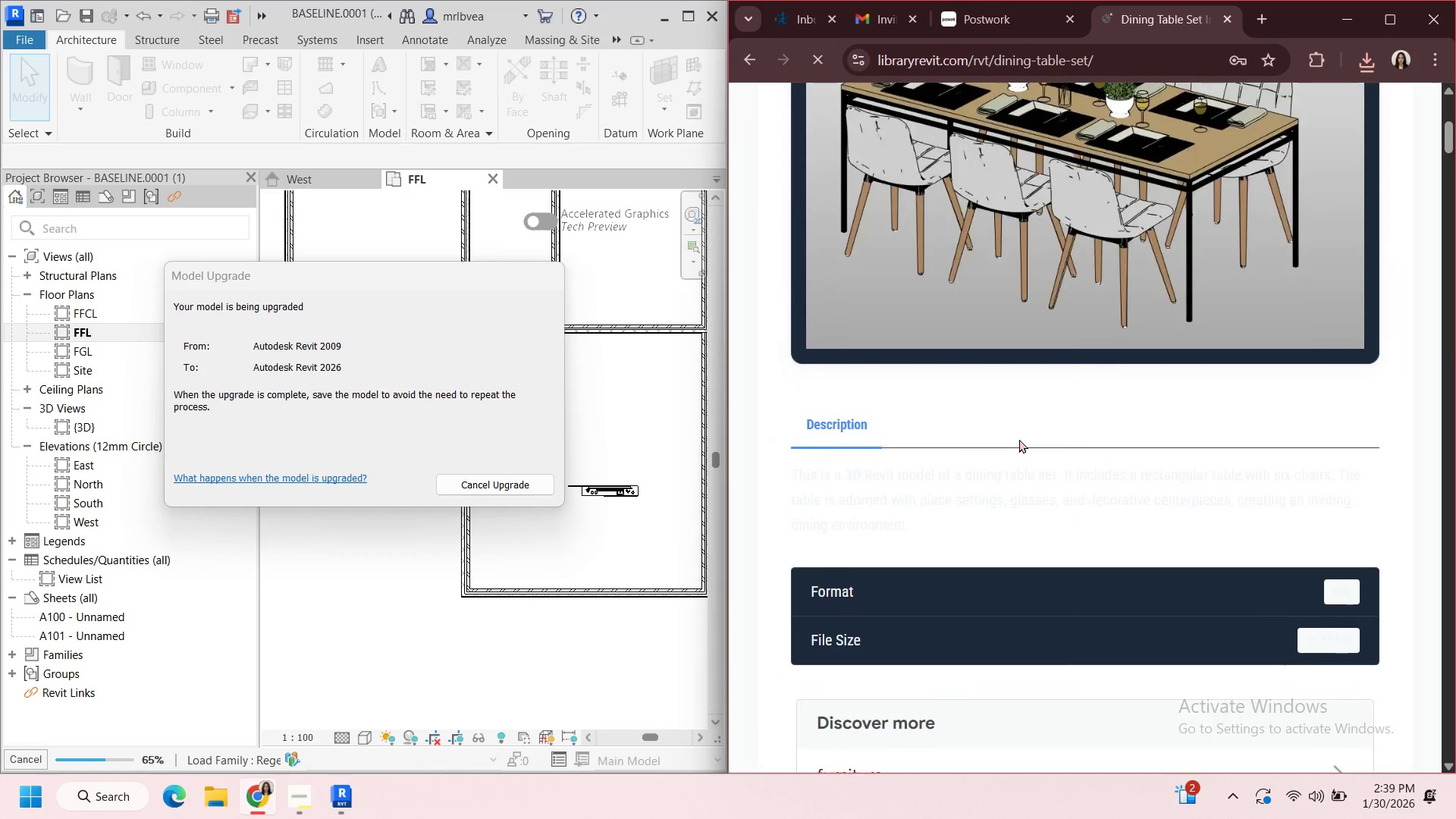 
scroll: coordinate [1019, 439], scroll_direction: up, amount: 1.0
 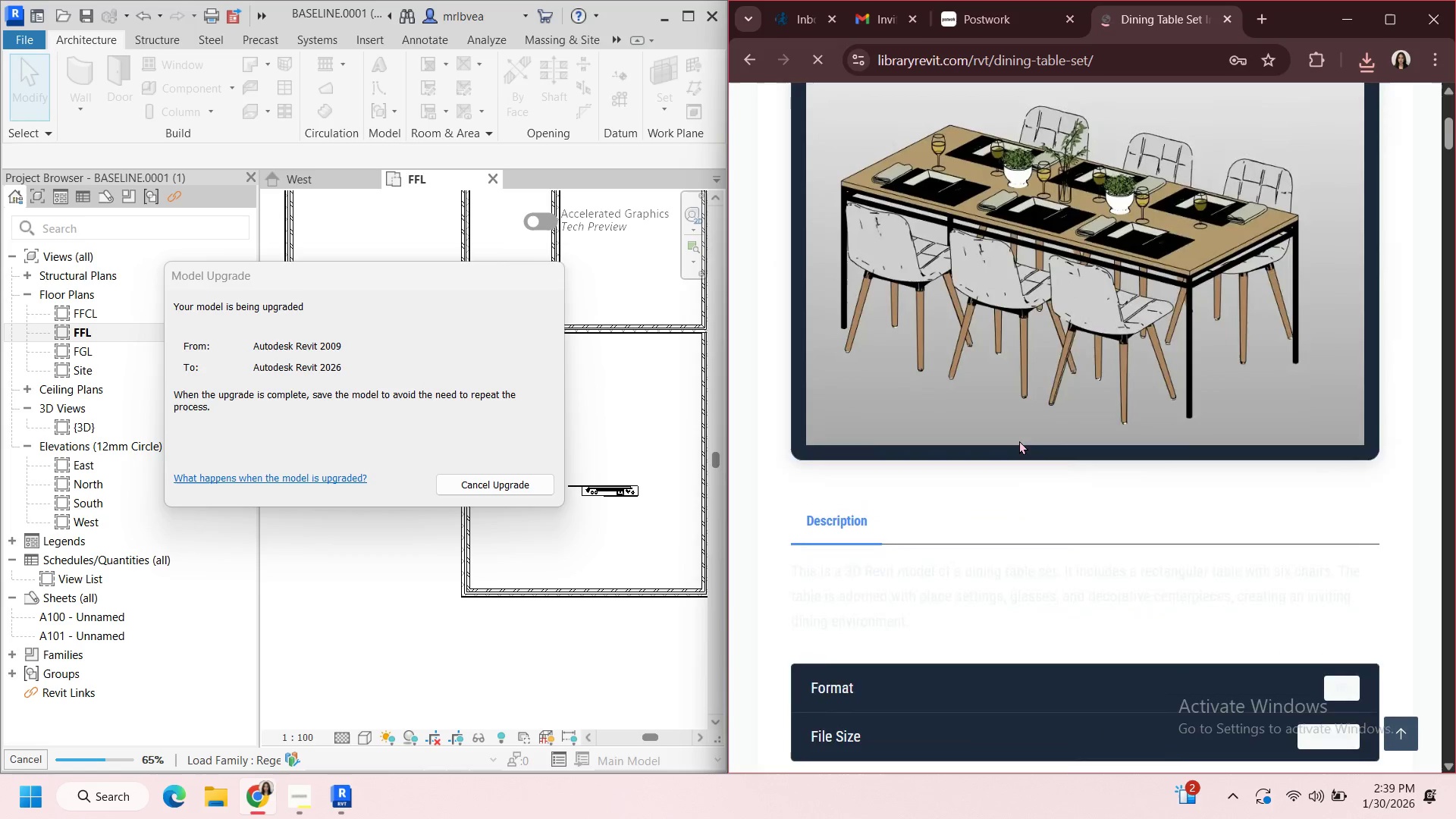 
scroll: coordinate [1019, 443], scroll_direction: down, amount: 7.0
 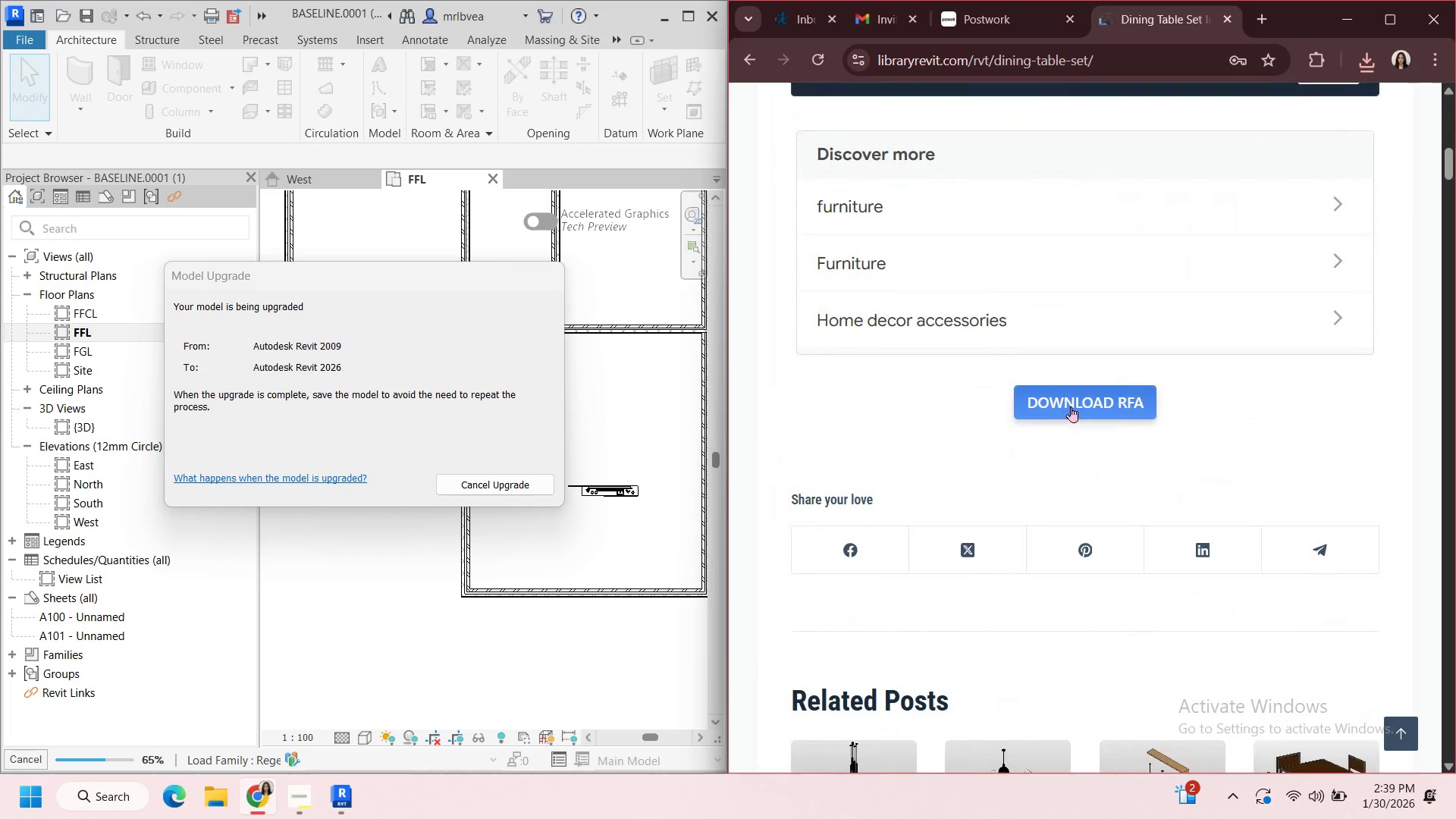 
left_click([1072, 406])
 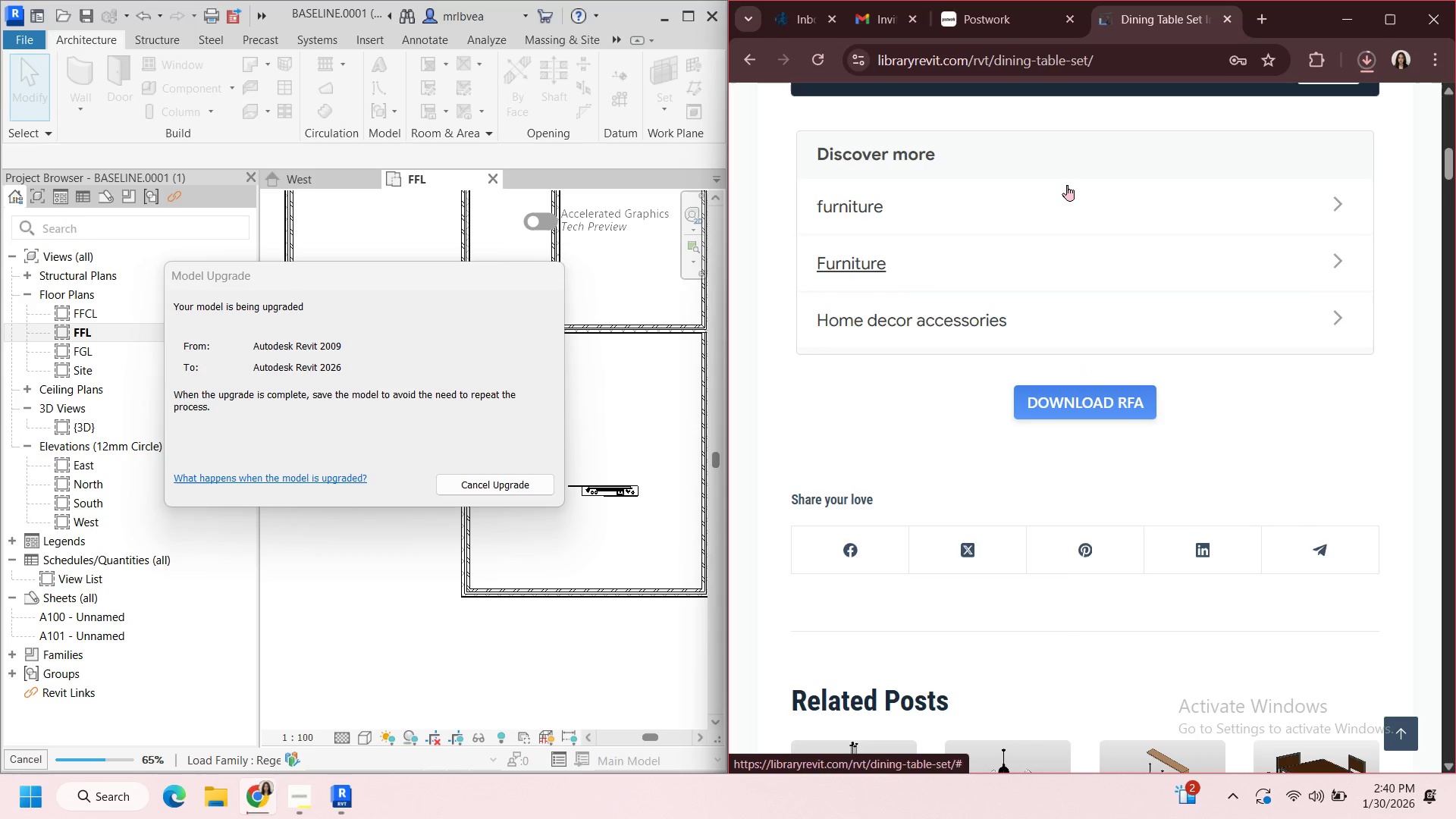 
scroll: coordinate [1097, 322], scroll_direction: up, amount: 23.0
 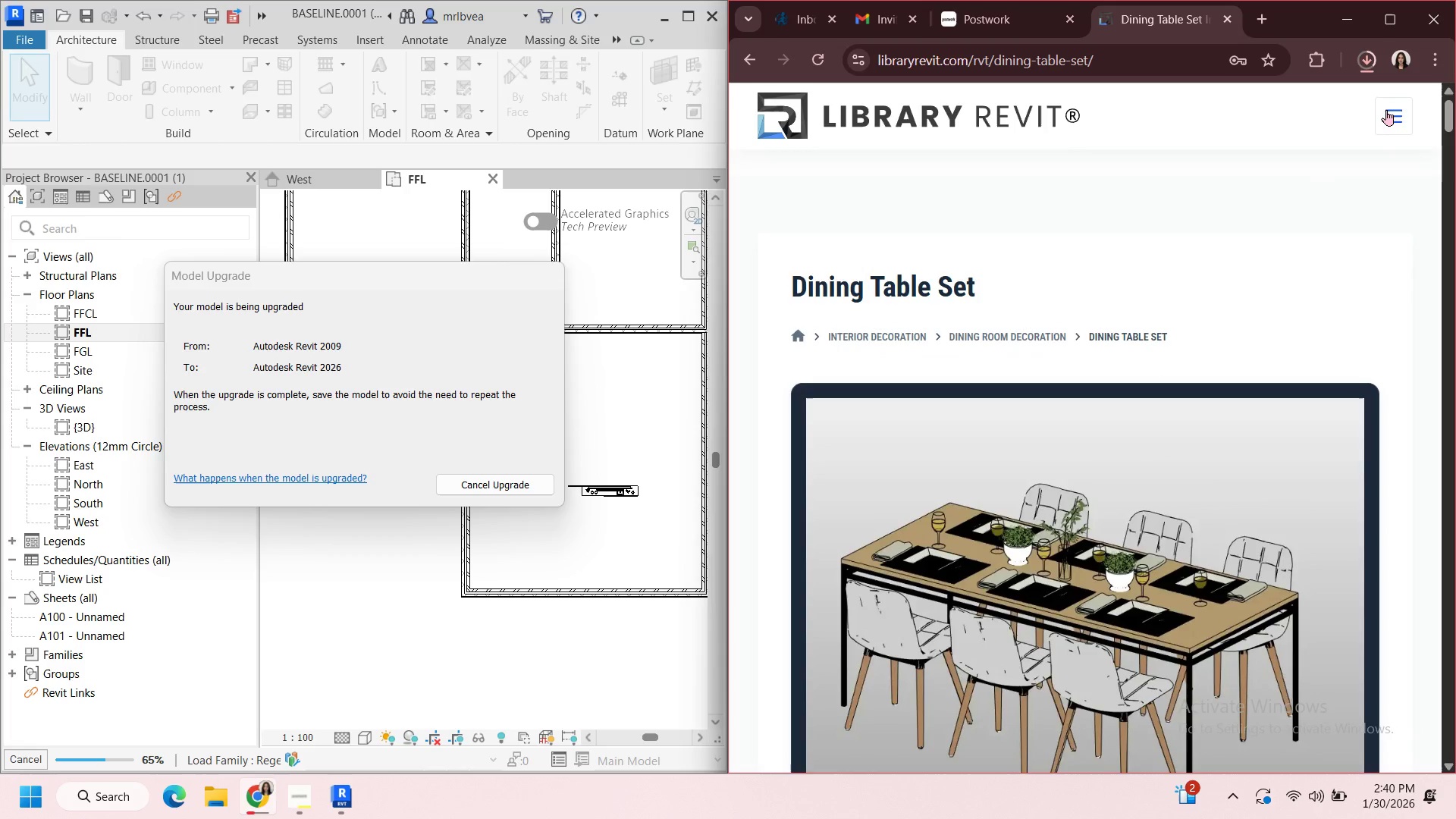 
left_click([1387, 110])
 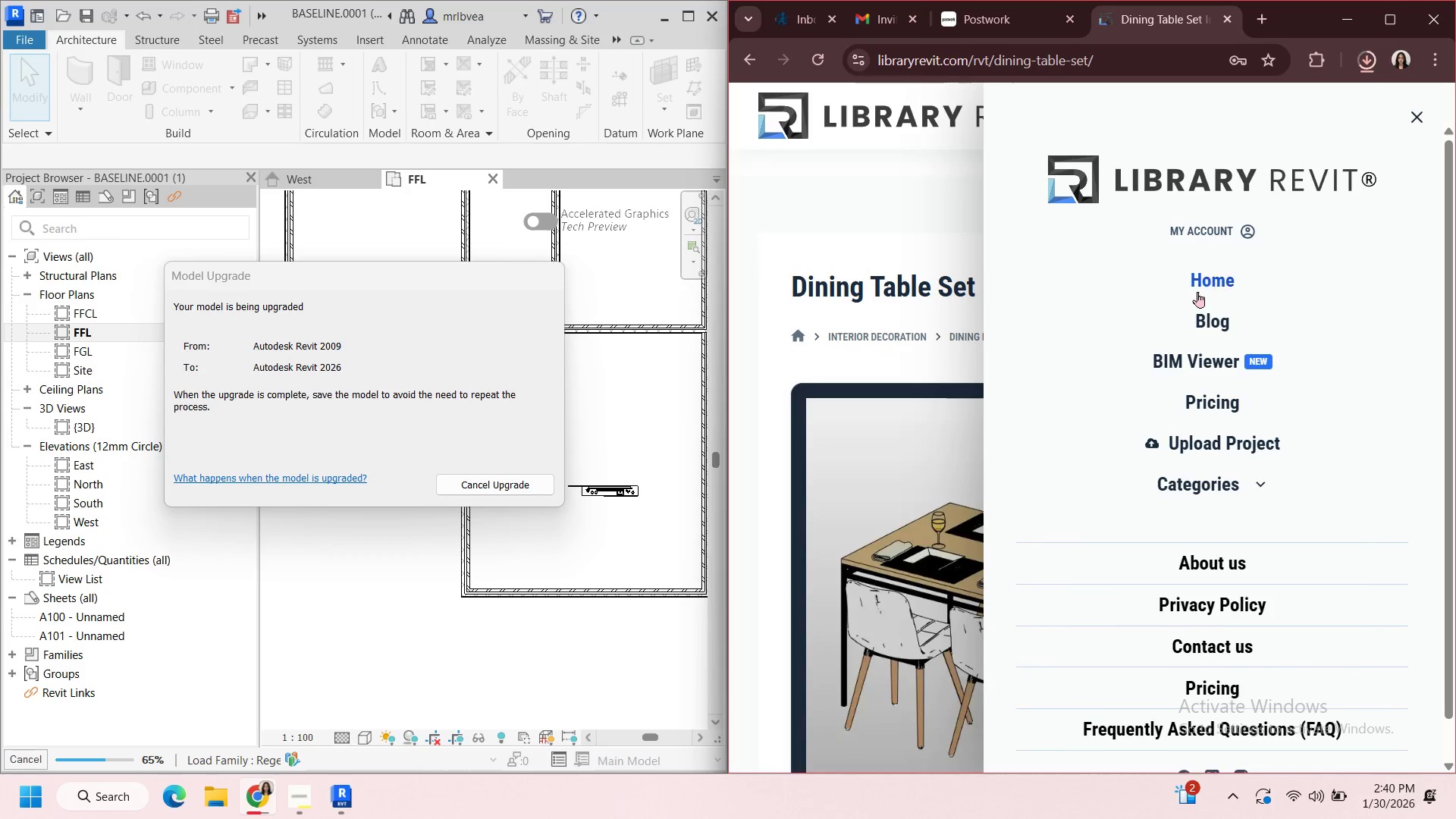 
left_click([1198, 292])
 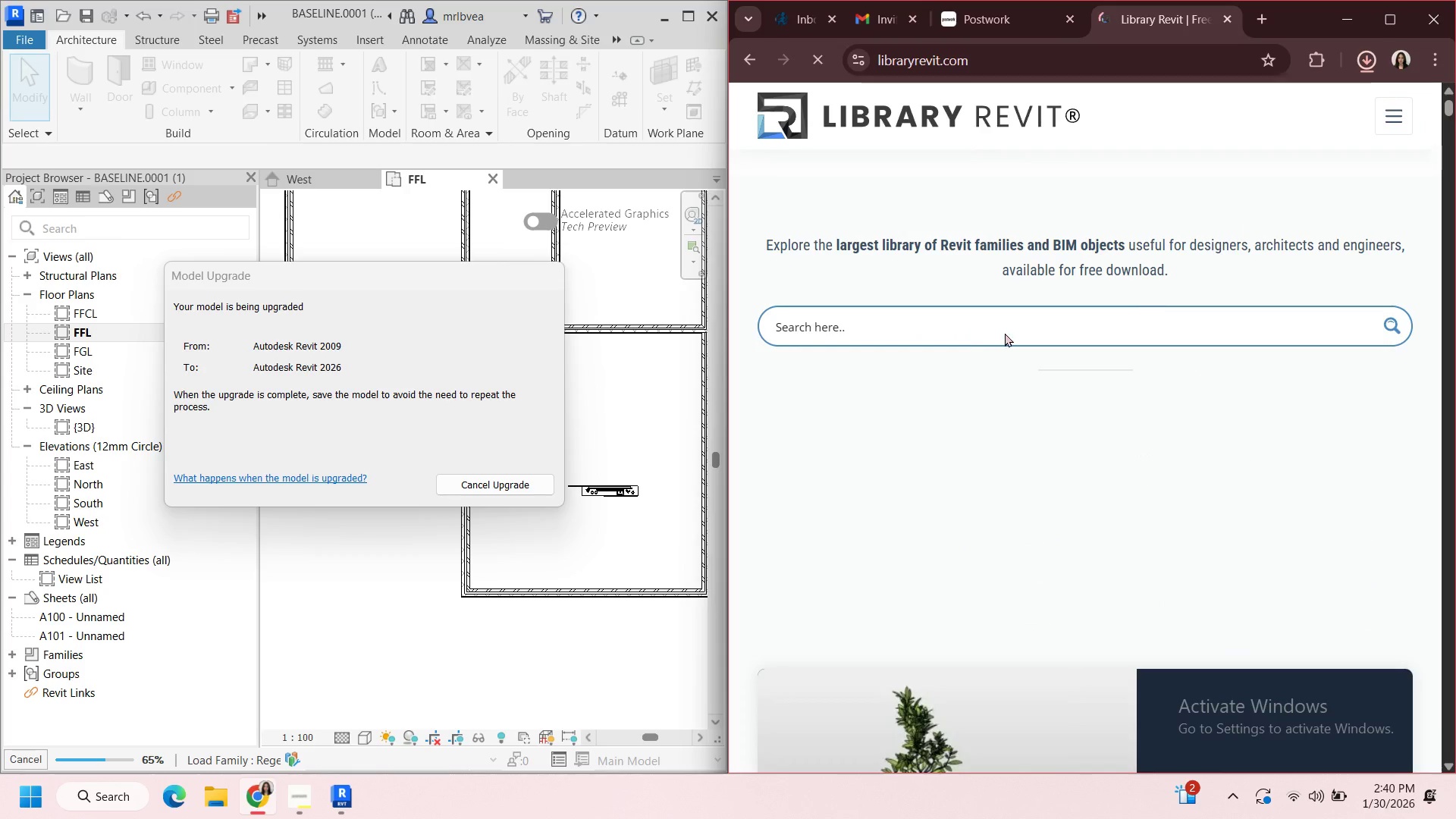 
left_click([968, 325])
 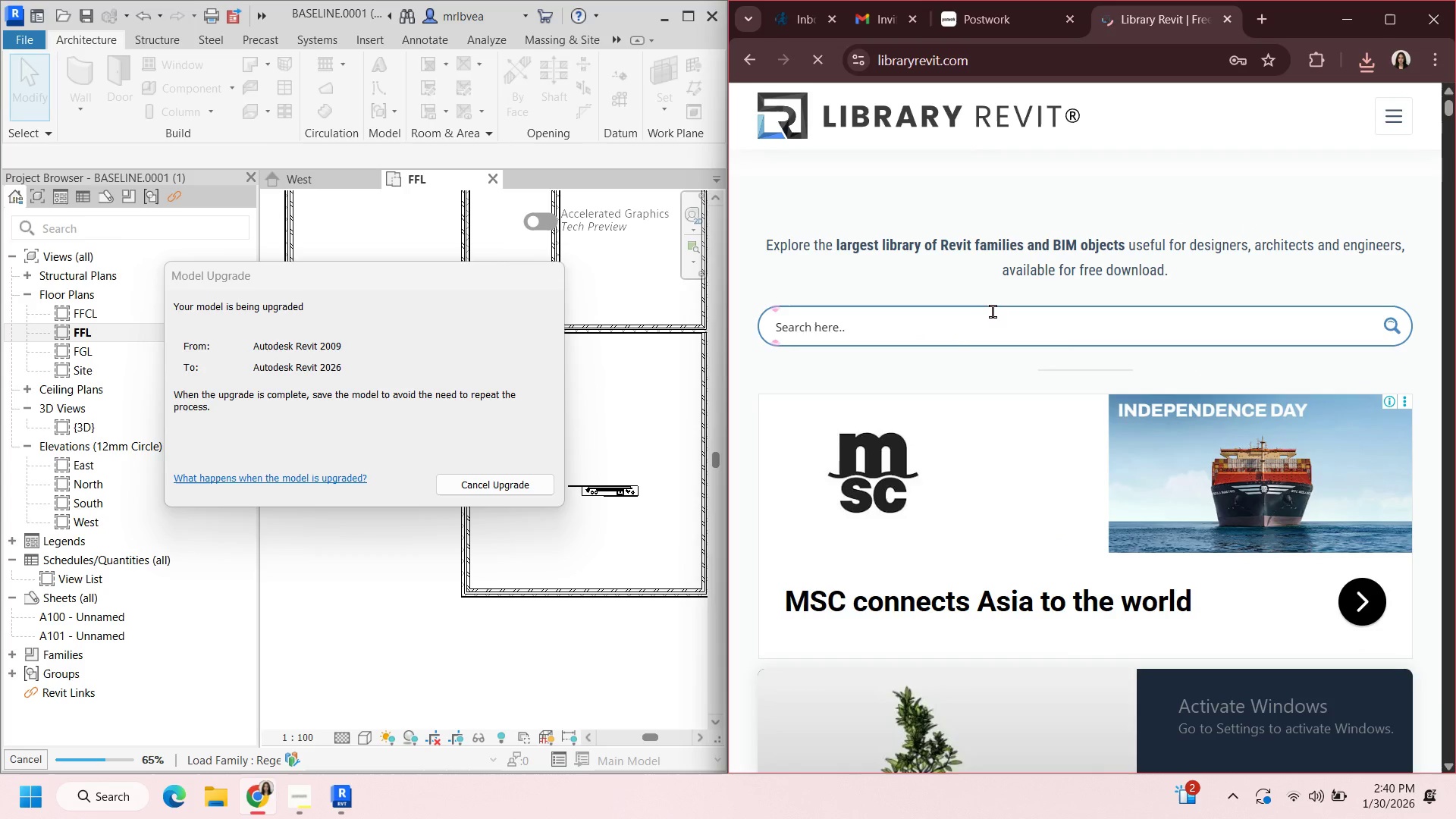 
type(kitchen)
 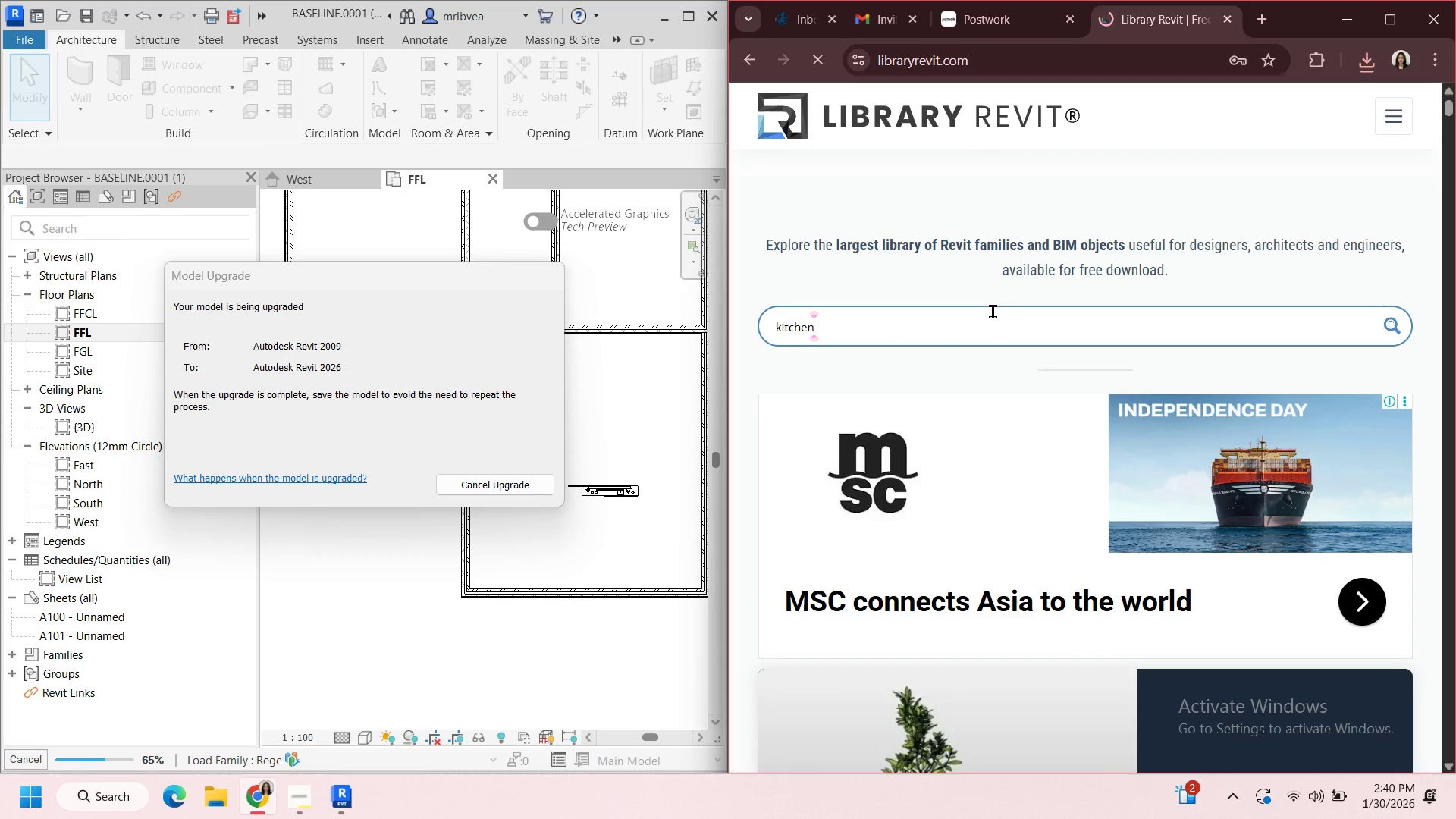 
key(Enter)
 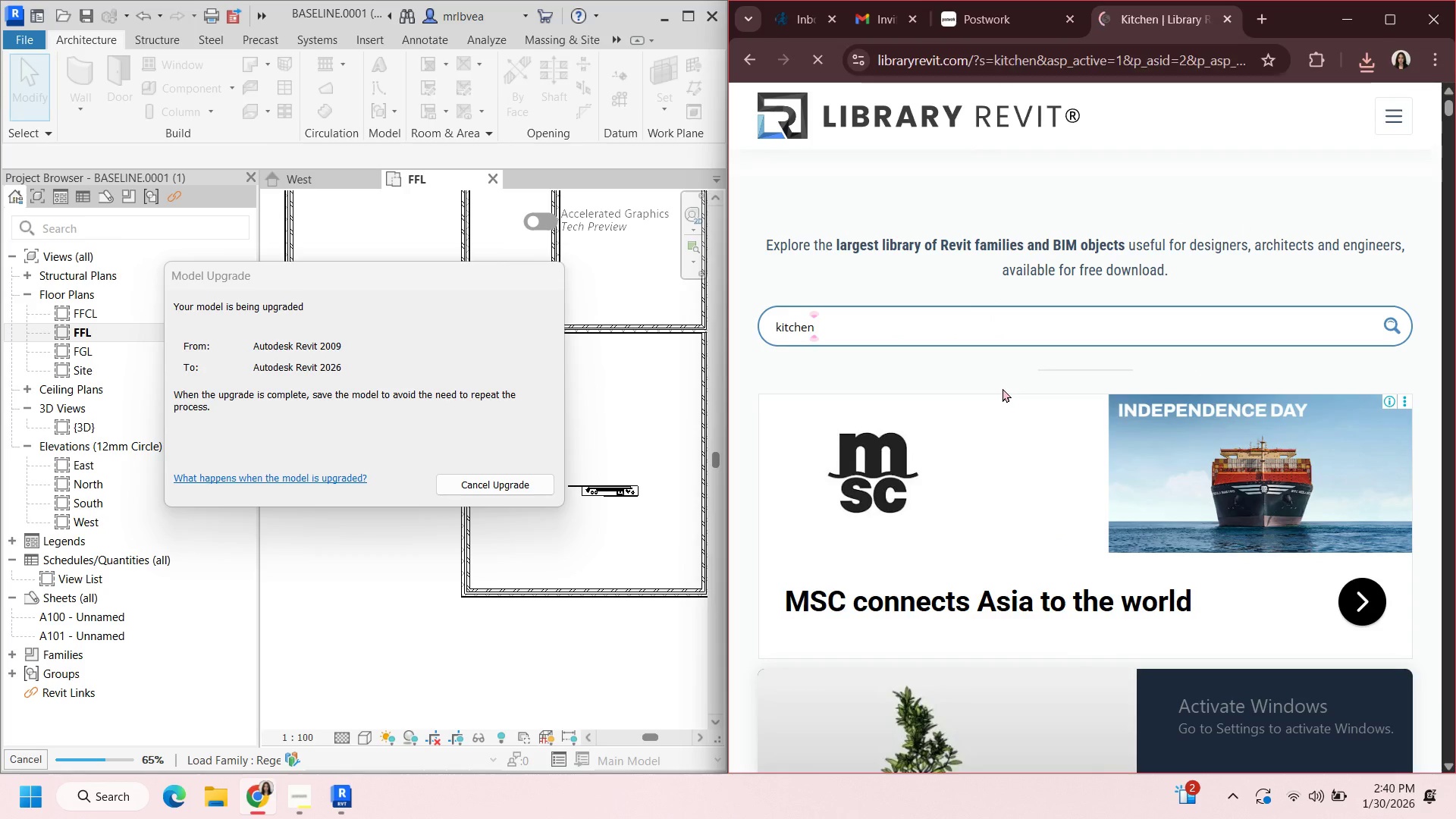 
scroll: coordinate [1126, 446], scroll_direction: down, amount: 10.0
 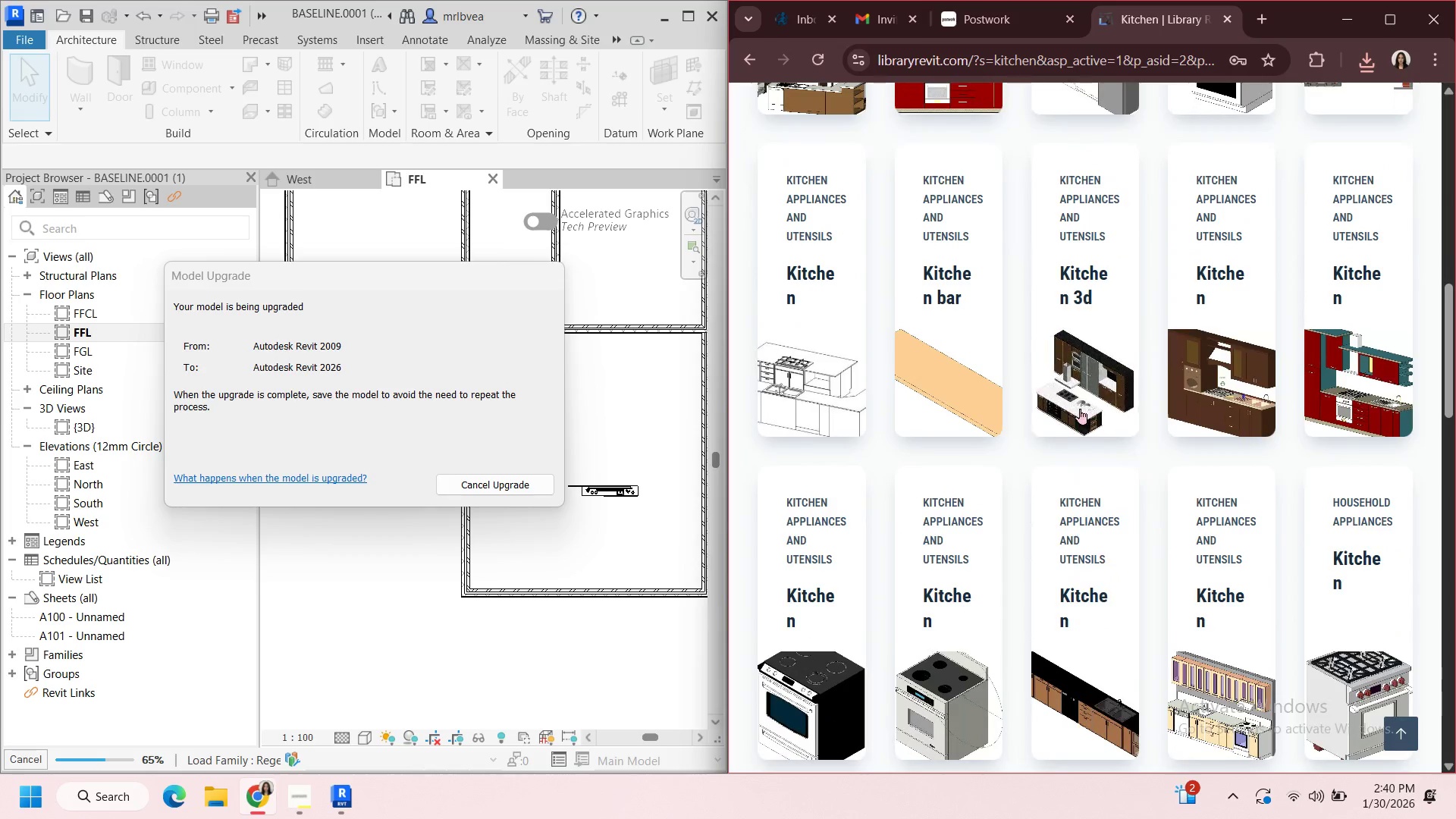 
left_click([1081, 409])
 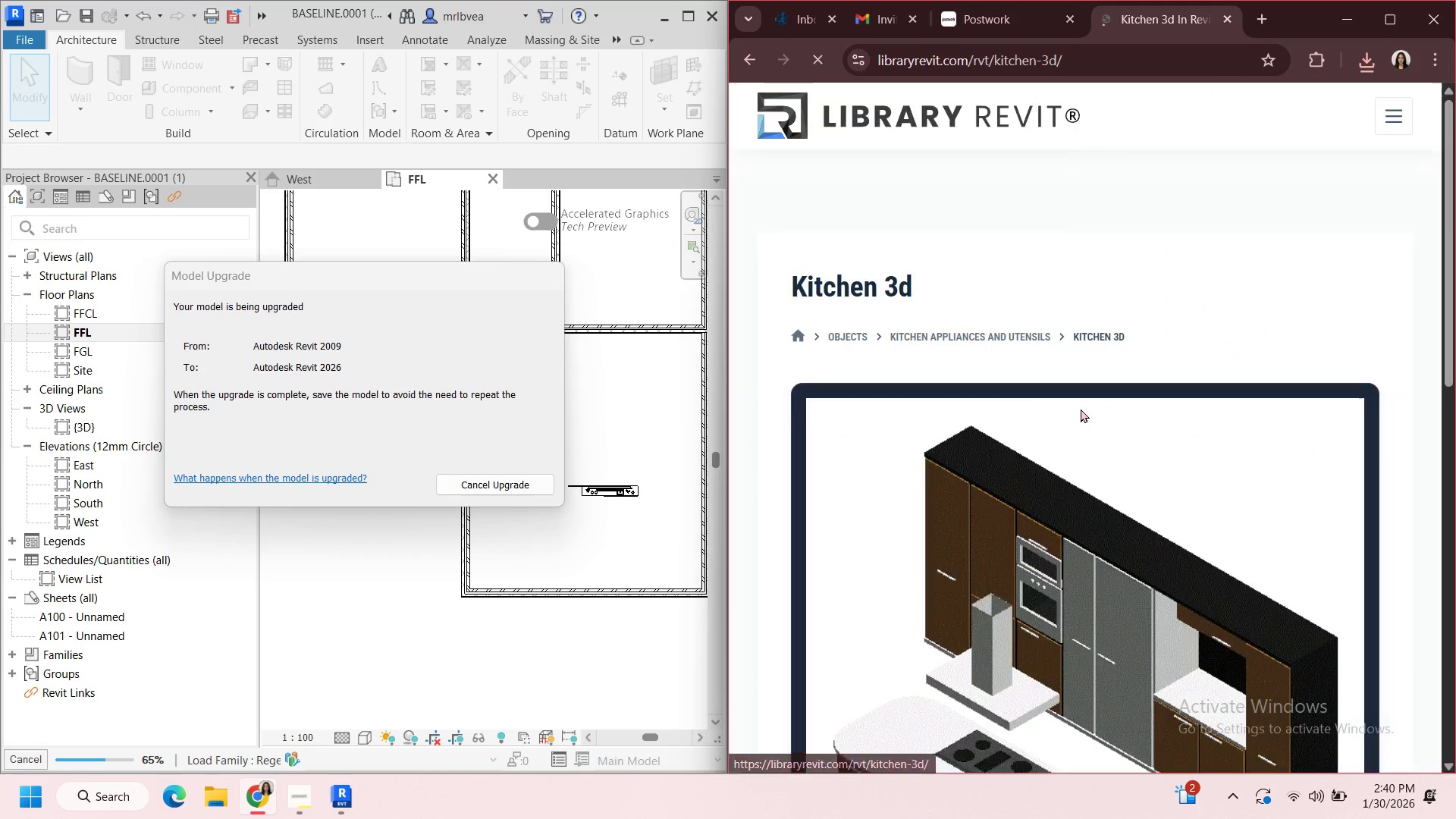 
scroll: coordinate [1081, 408], scroll_direction: down, amount: 11.0
 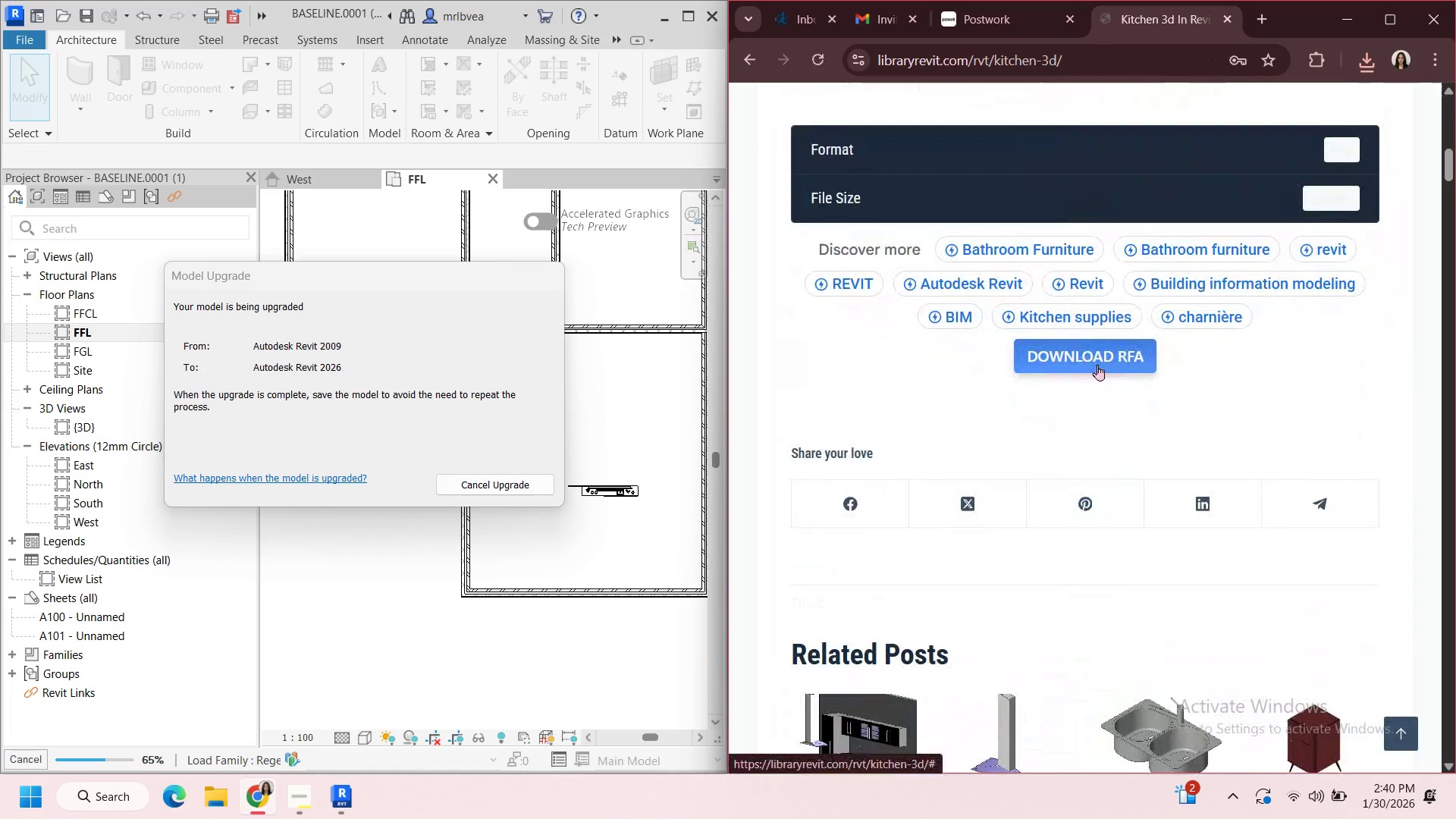 
left_click([1098, 365])
 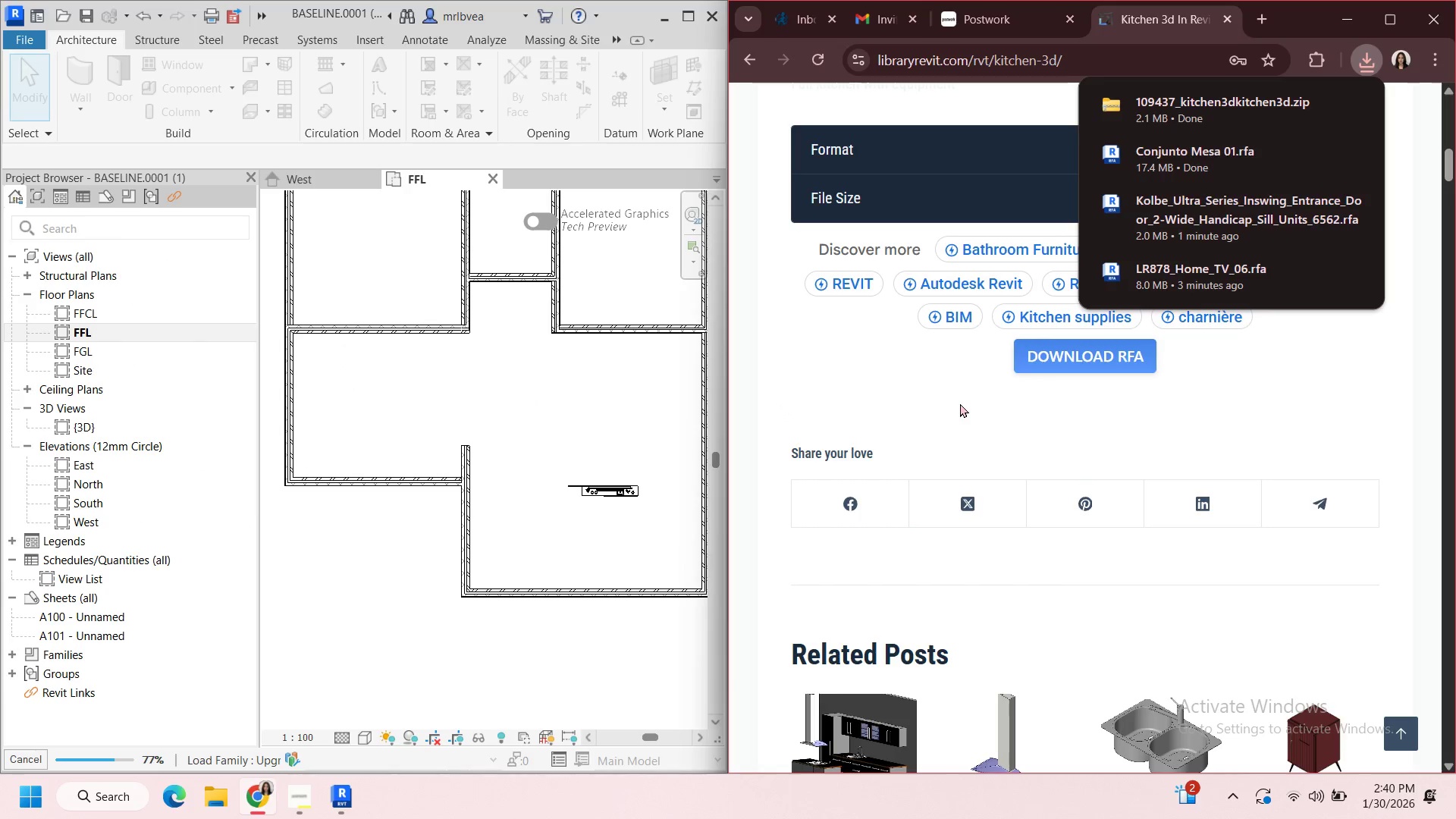 
wait(5.86)
 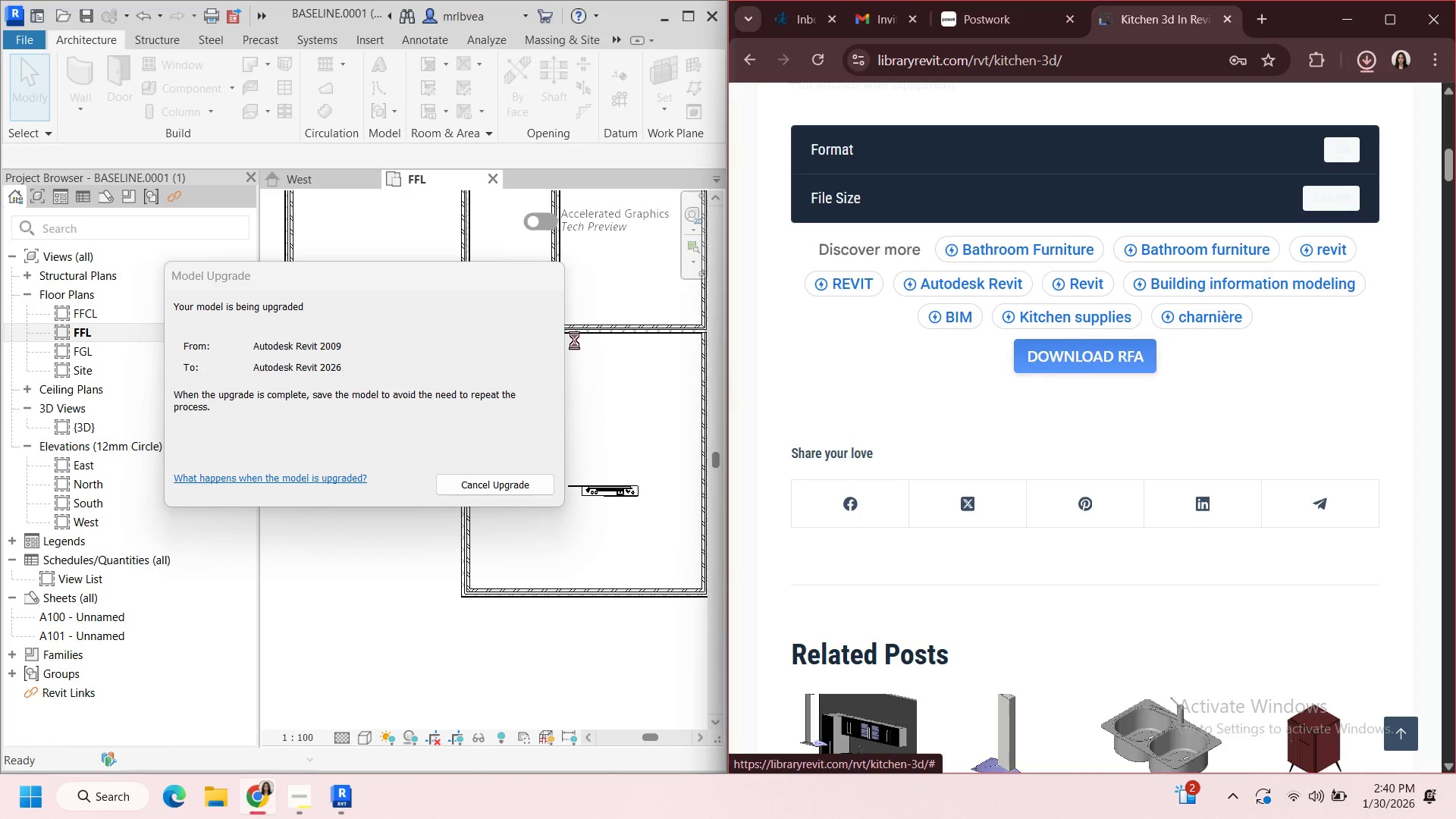 
left_click([924, 417])
 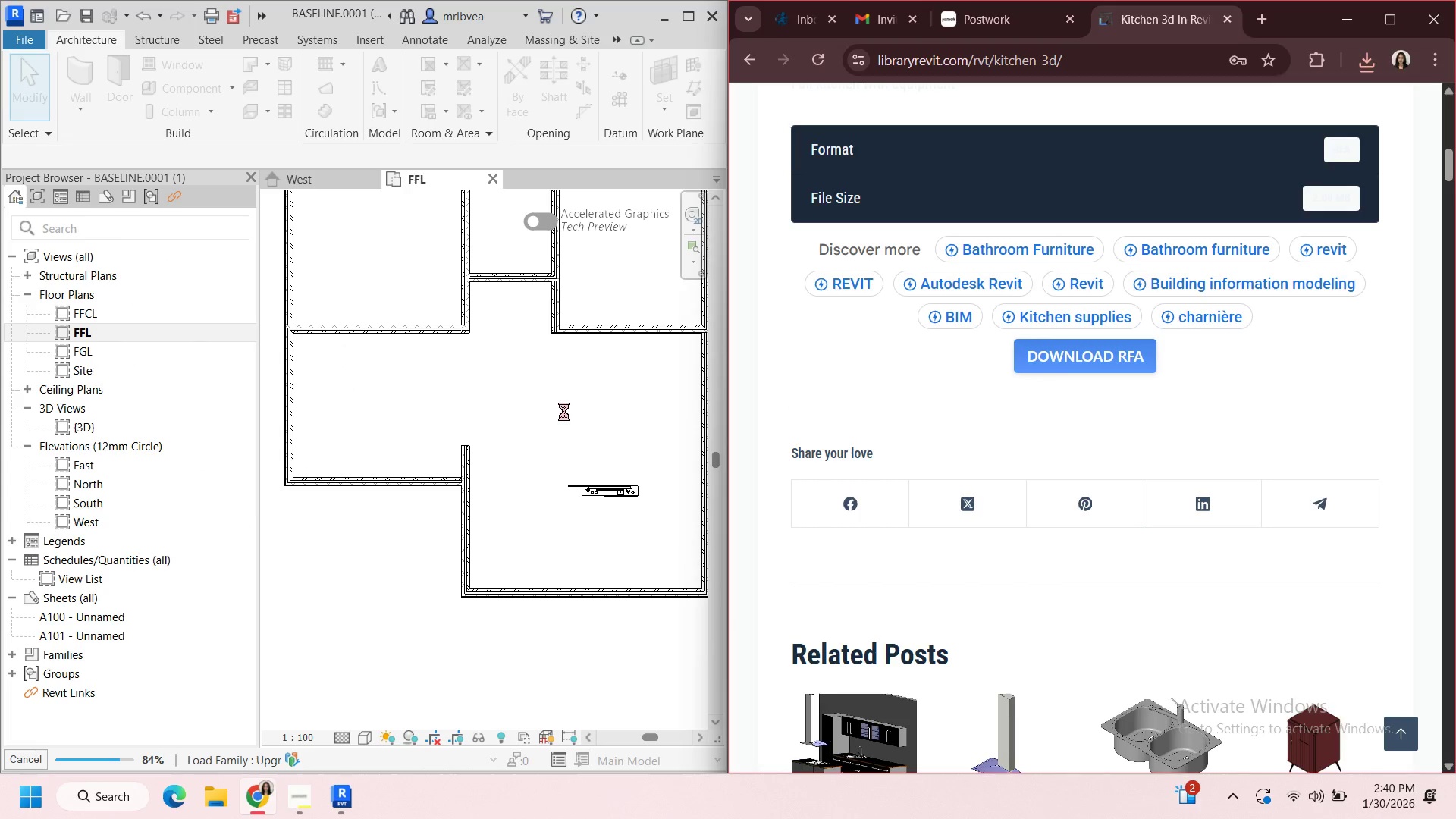 
wait(9.58)
 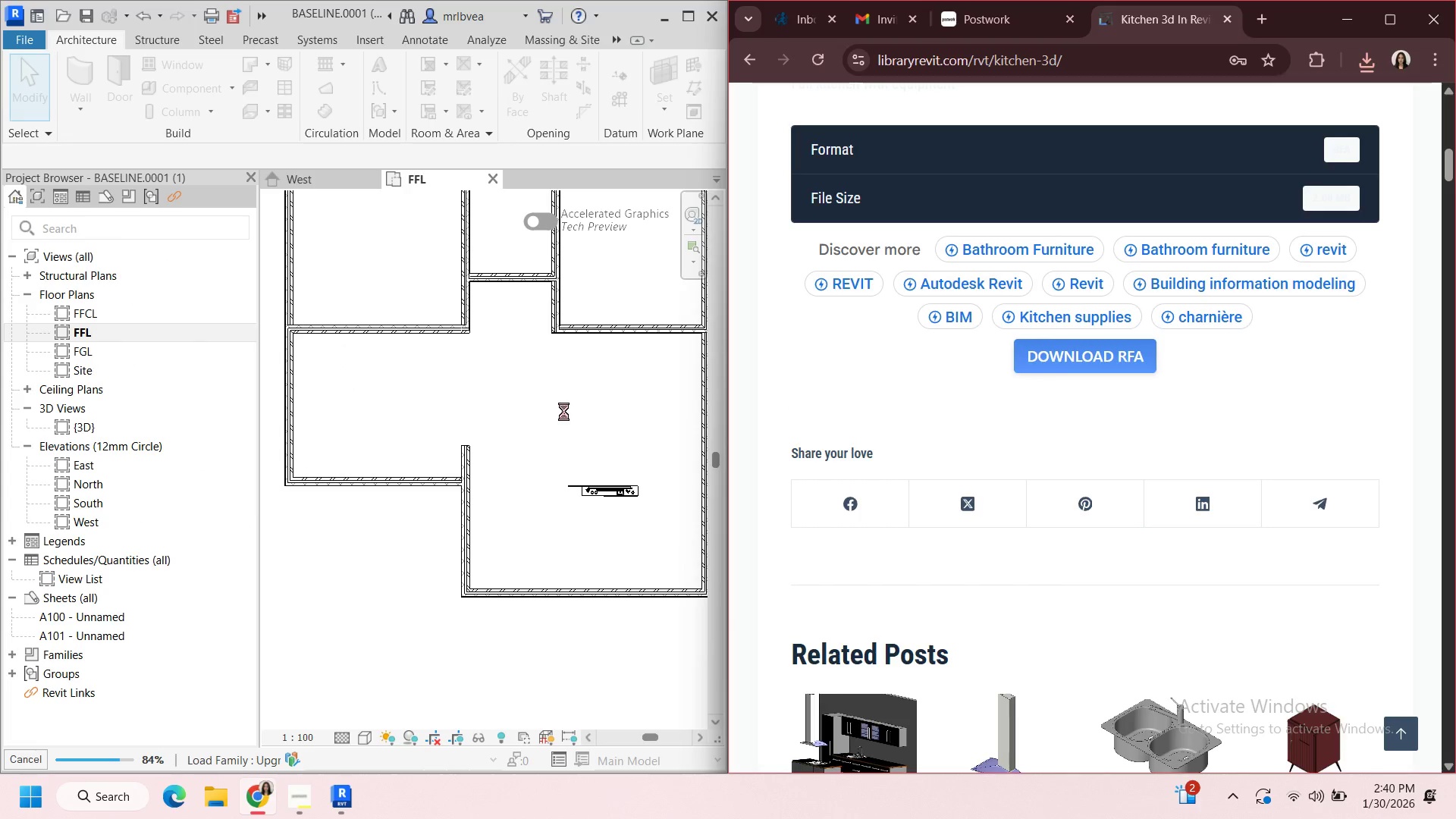 
left_click([417, 438])
 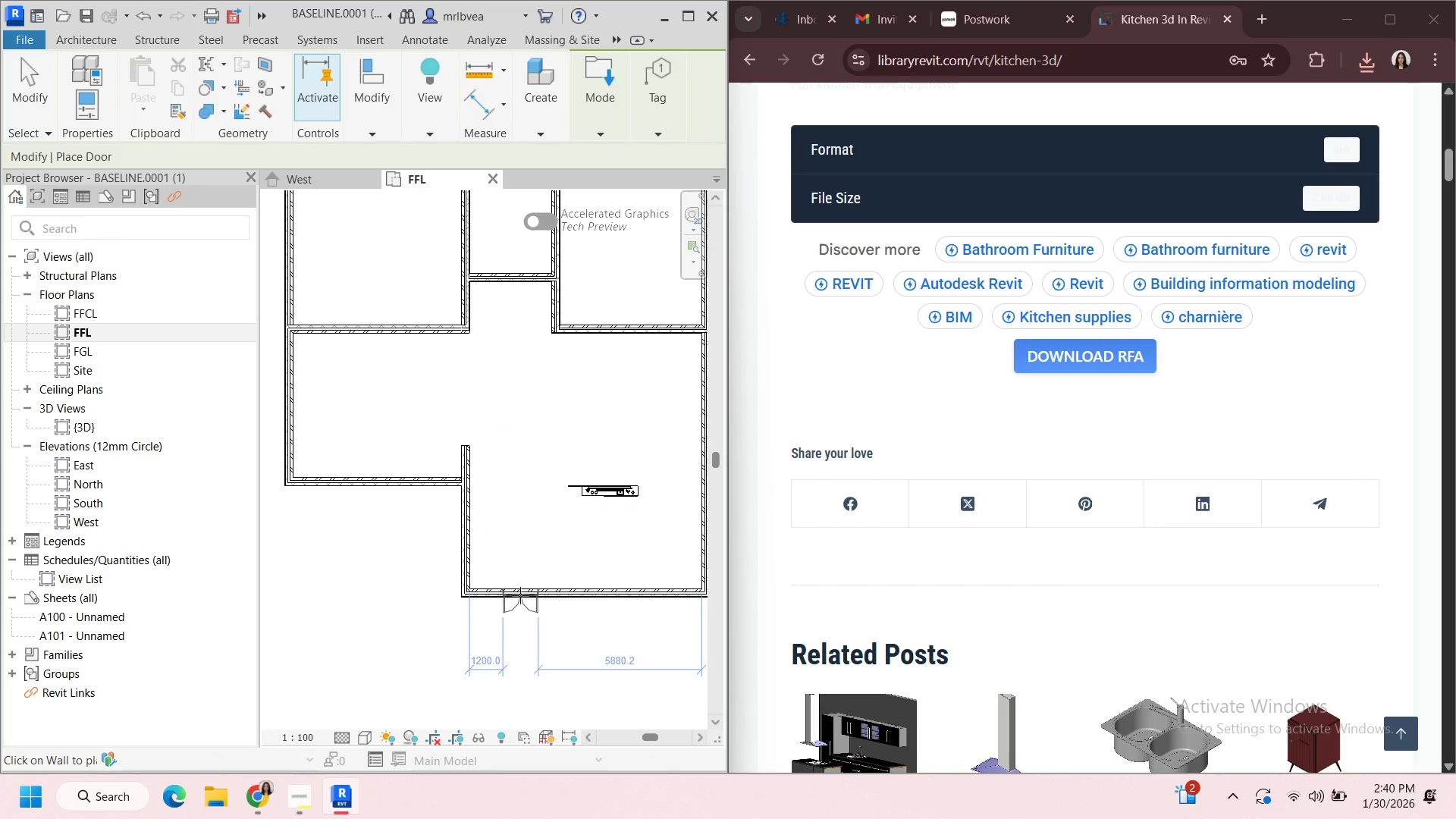 
wait(11.42)
 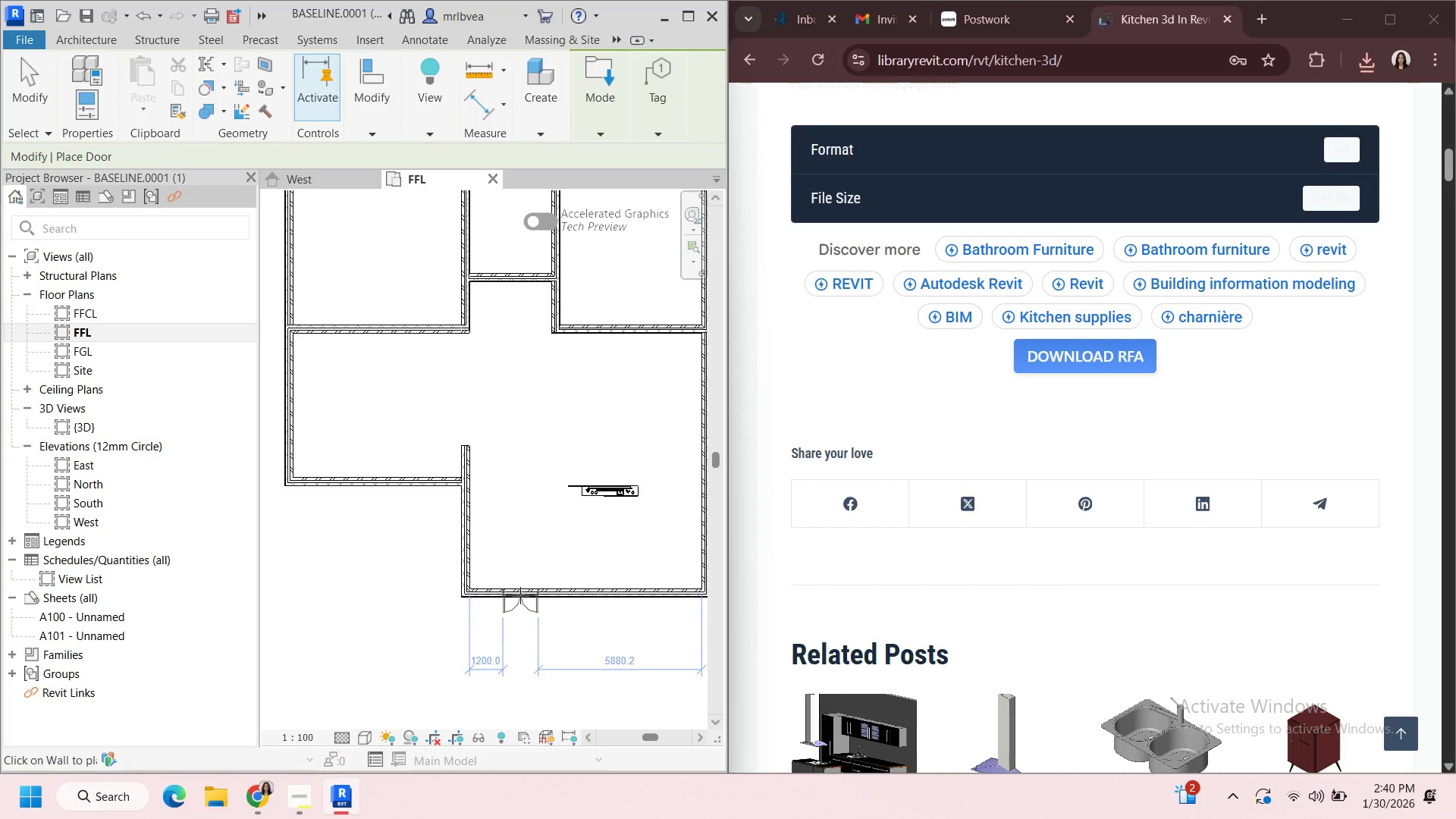 
left_click([520, 596])
 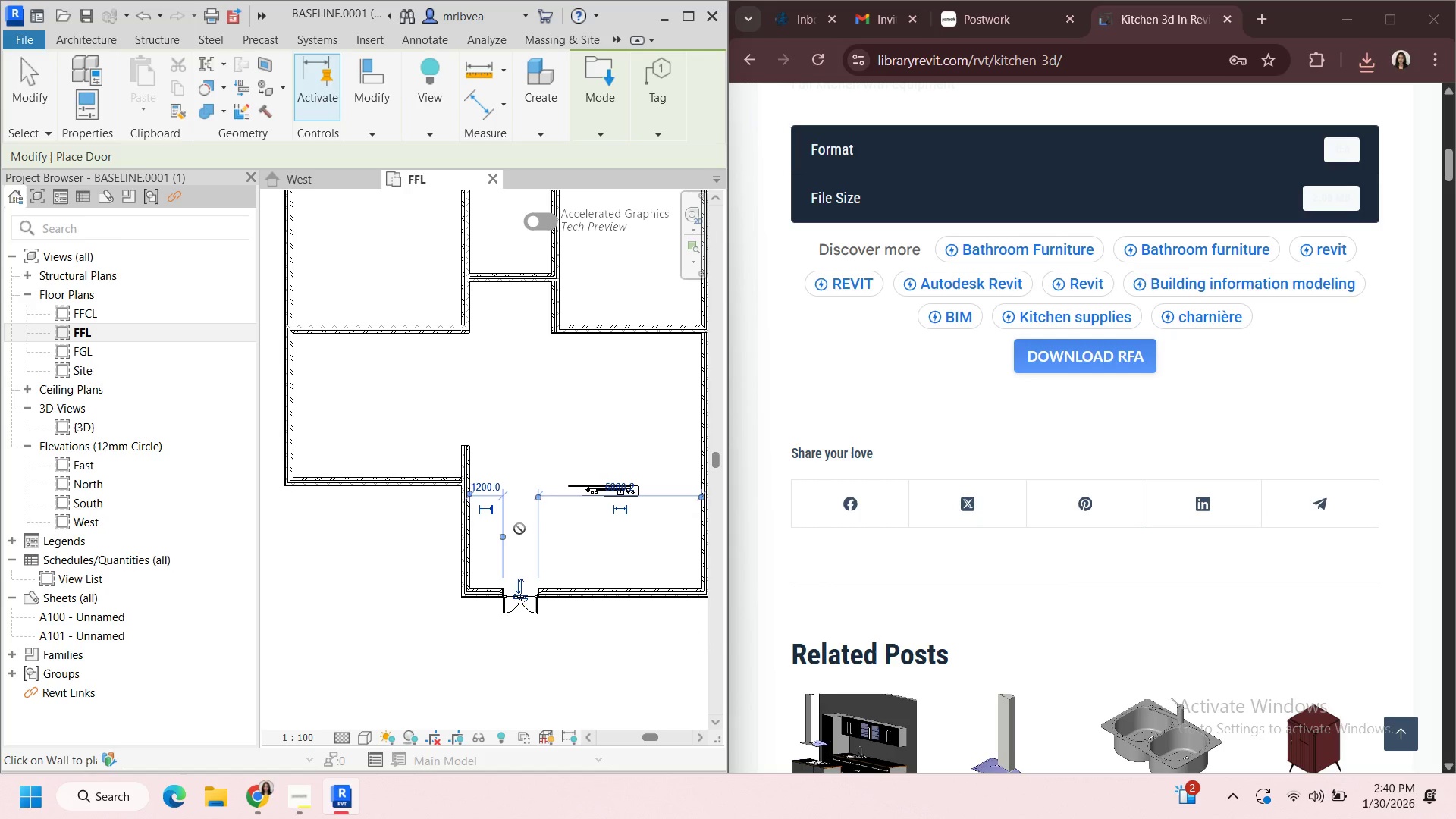 
left_click([519, 528])
 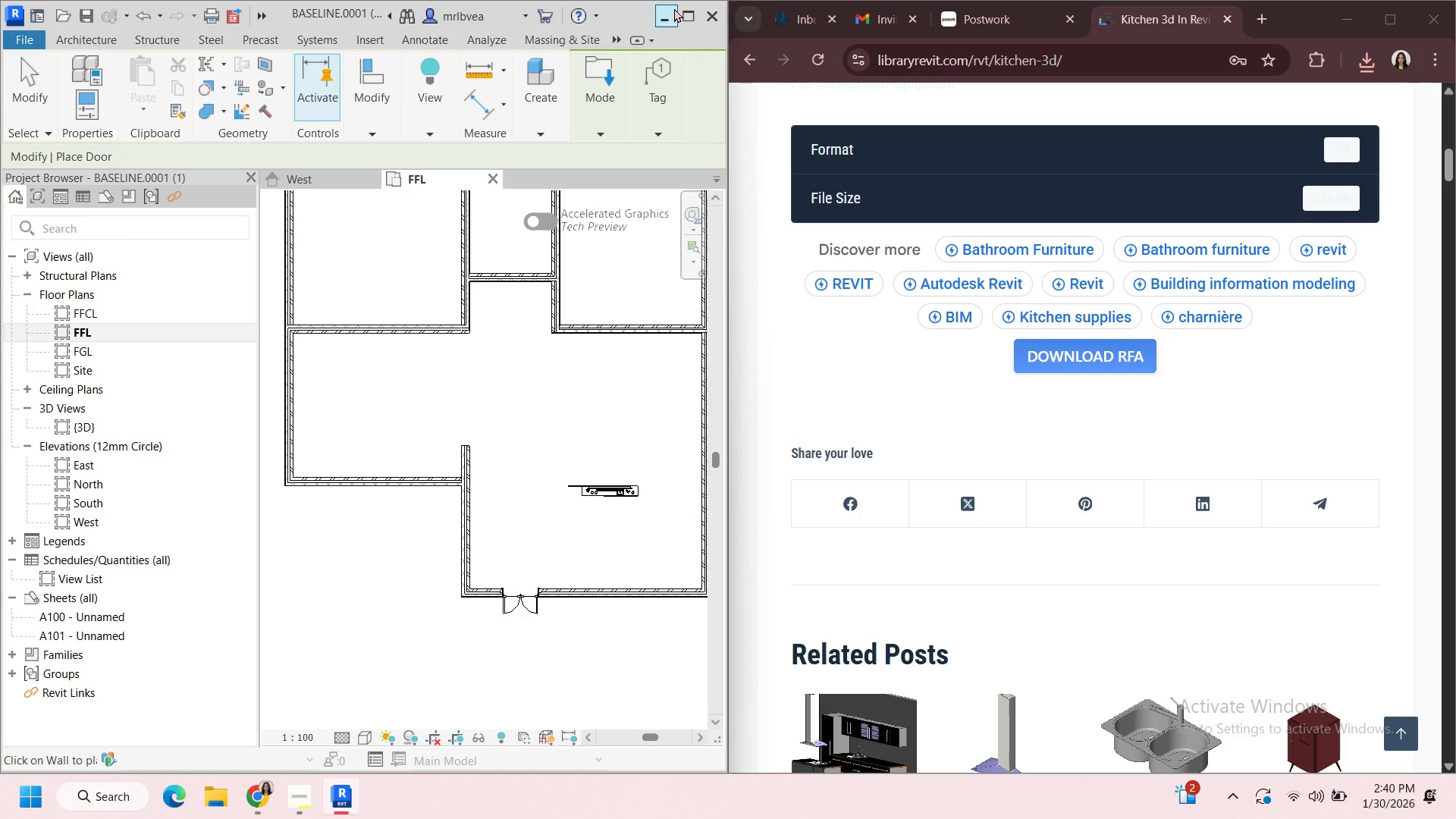 
left_click([686, 16])
 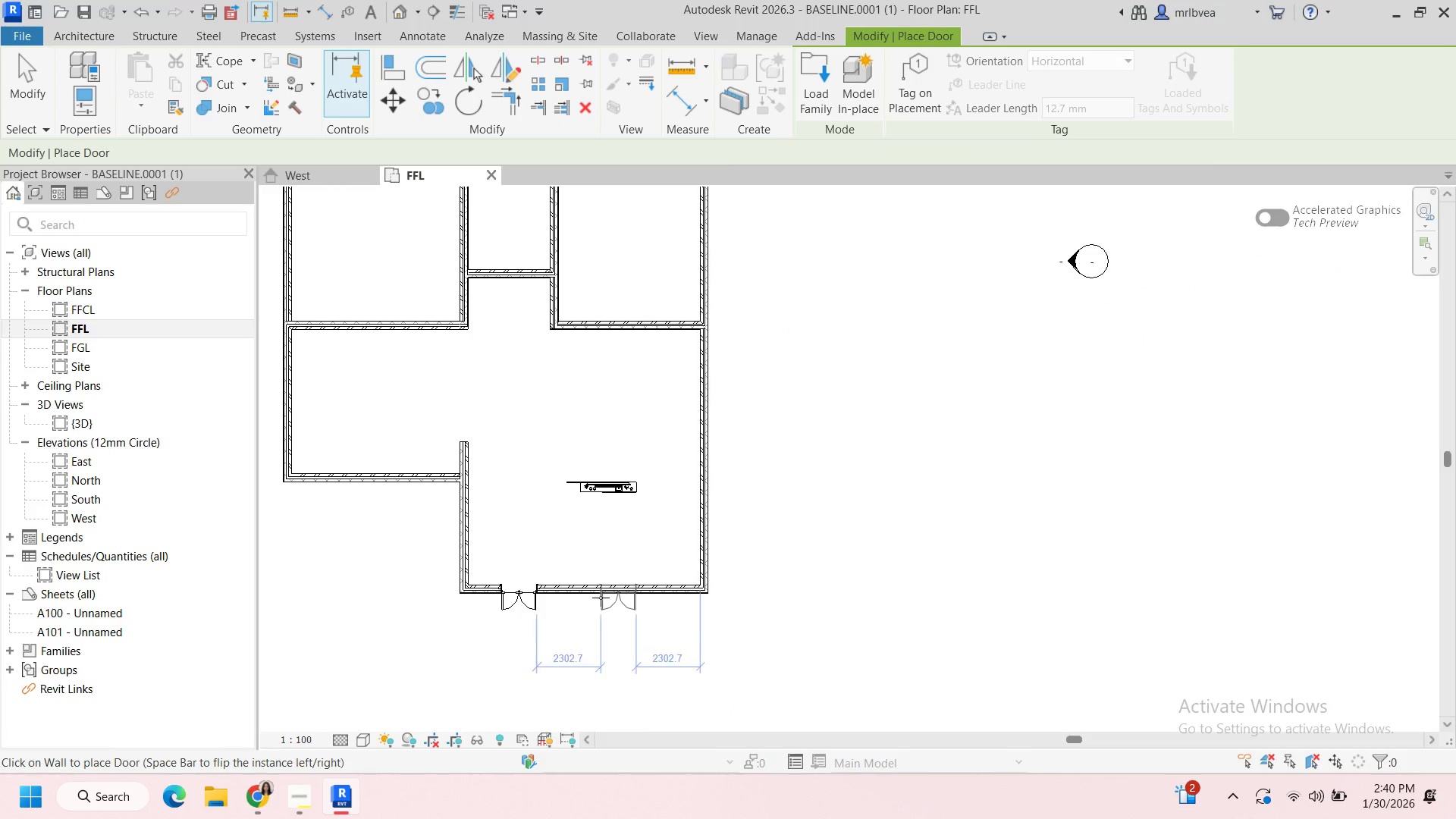 
scroll: coordinate [529, 601], scroll_direction: up, amount: 9.0
 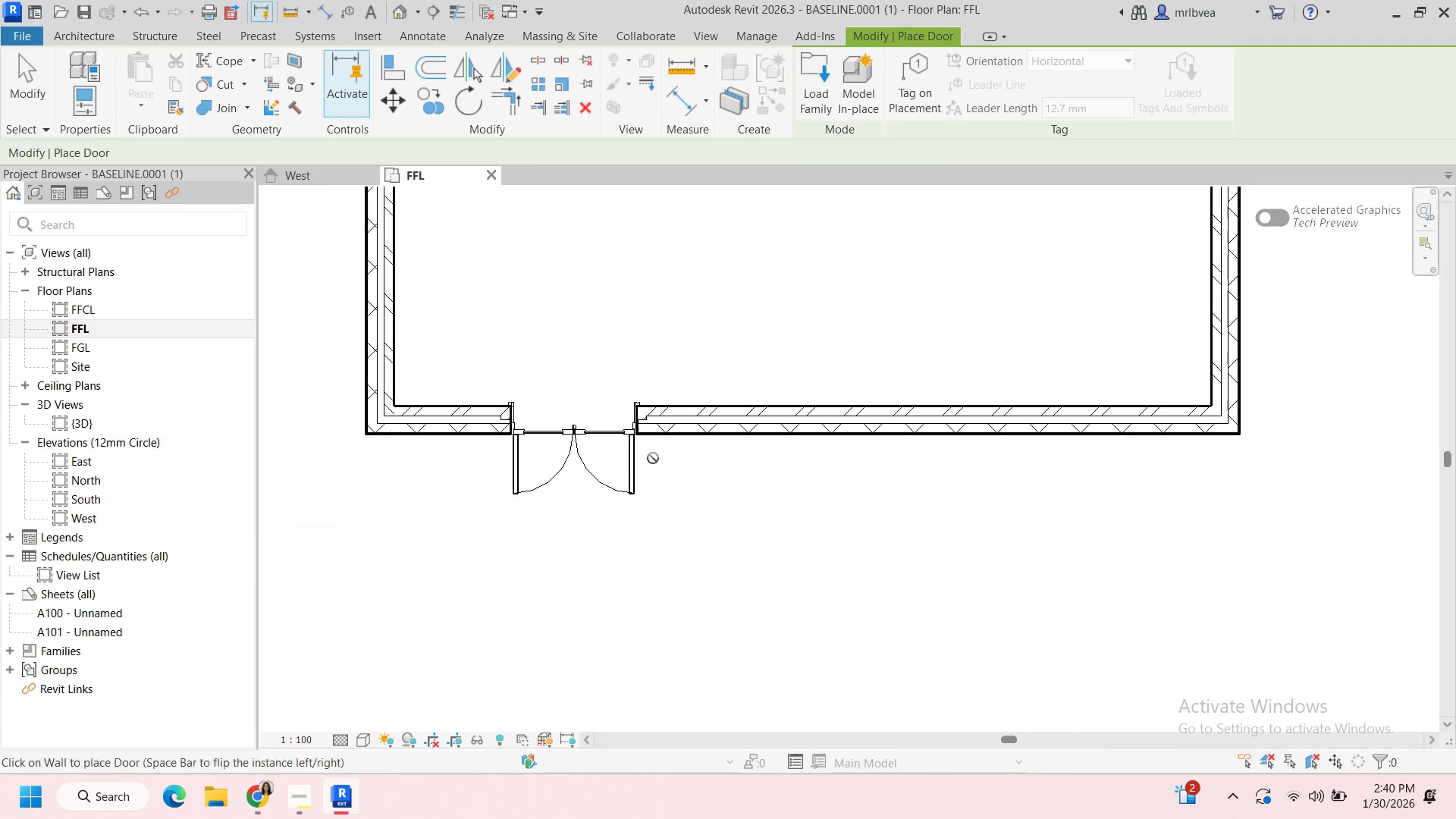 
key(Escape)
 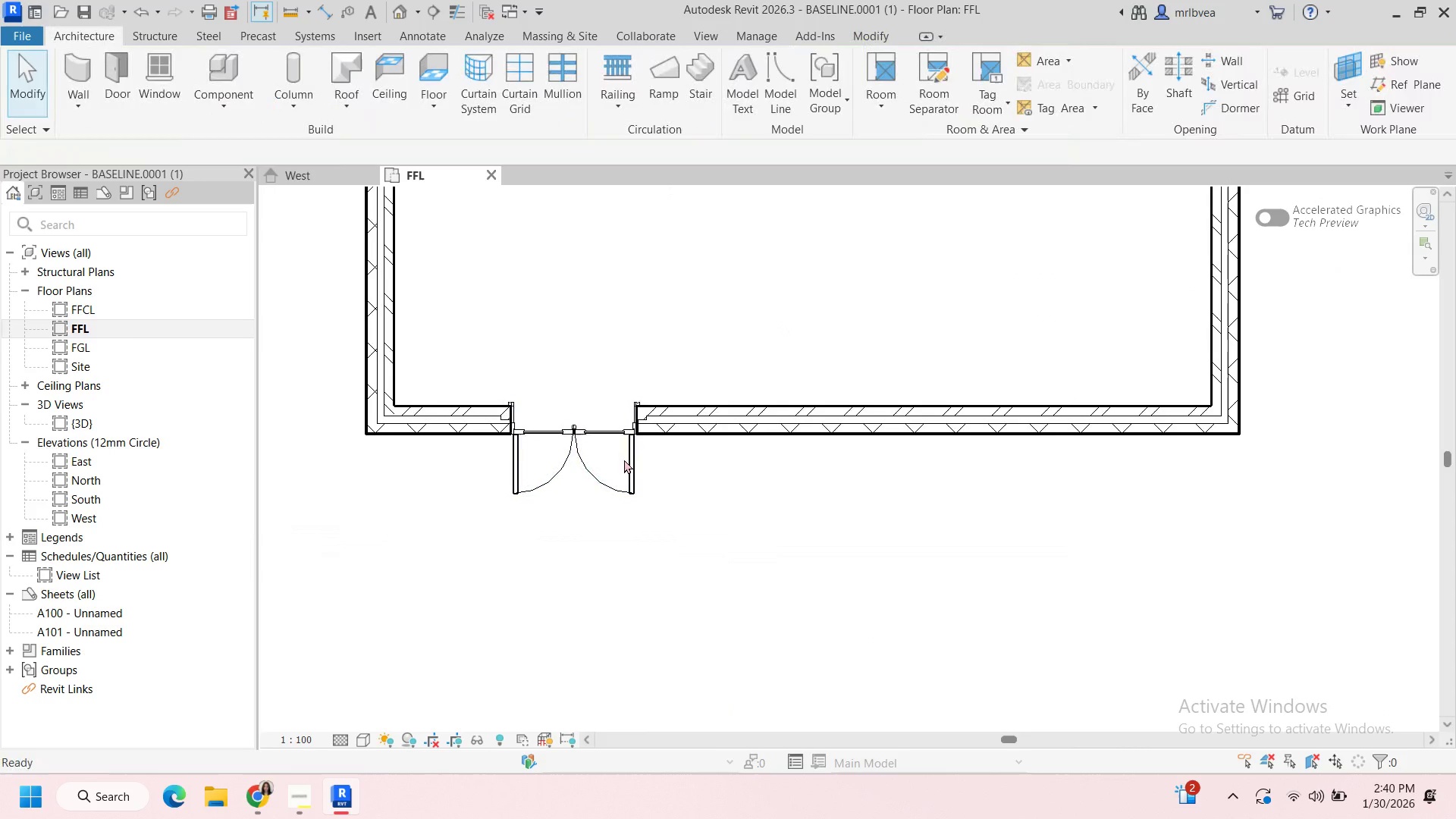 
key(Escape)
 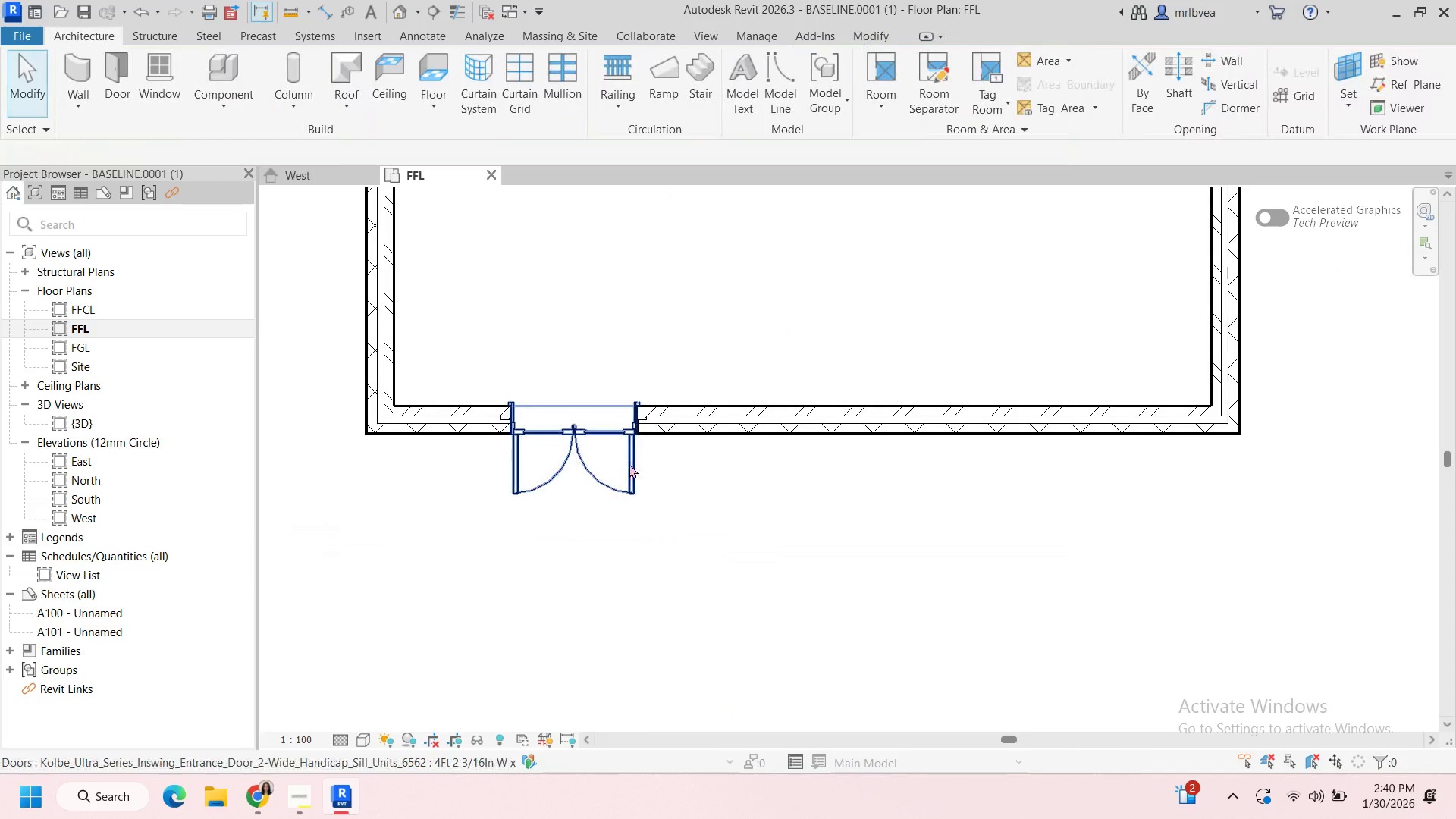 
left_click([629, 464])
 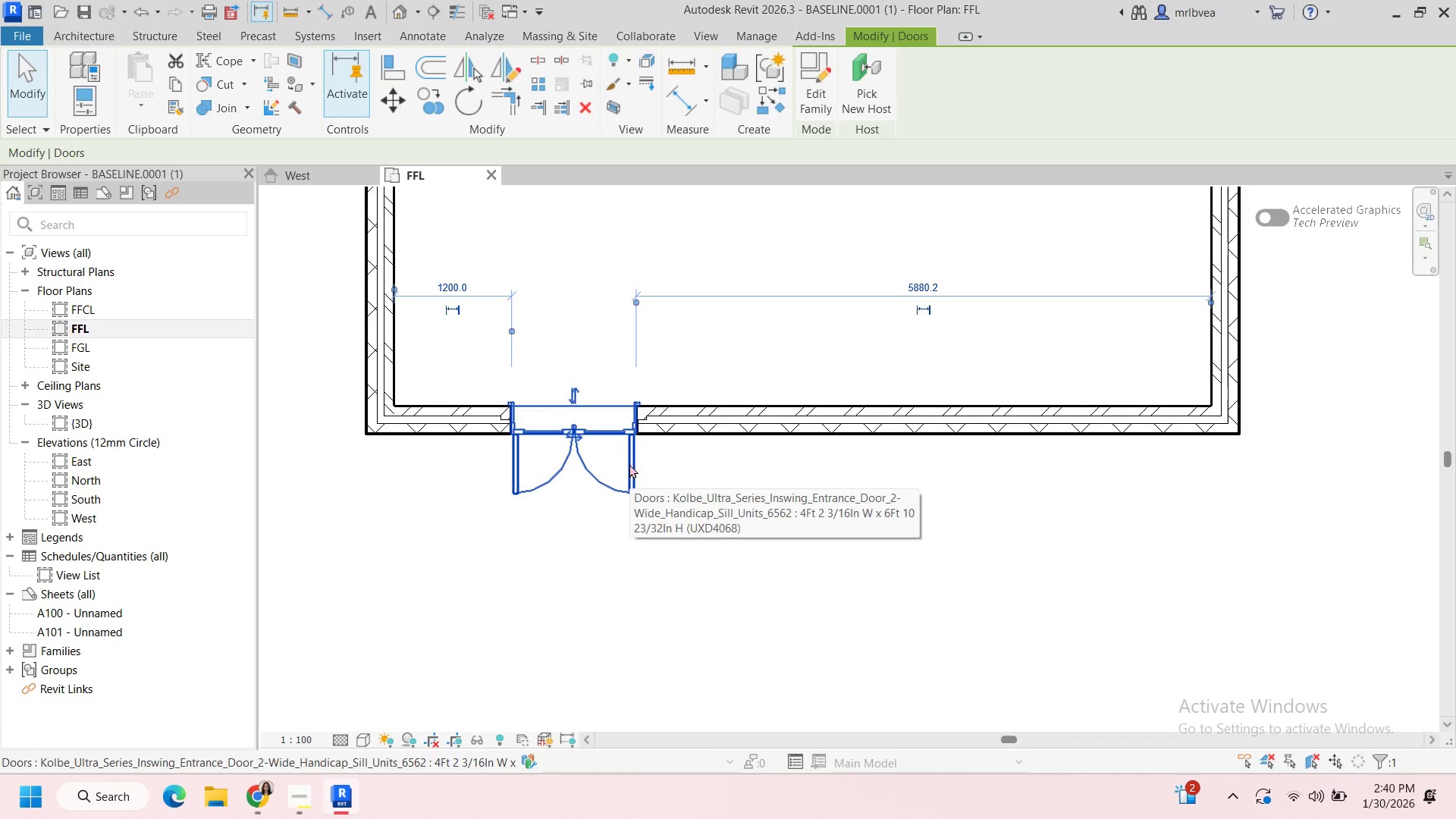 
key(Delete)
 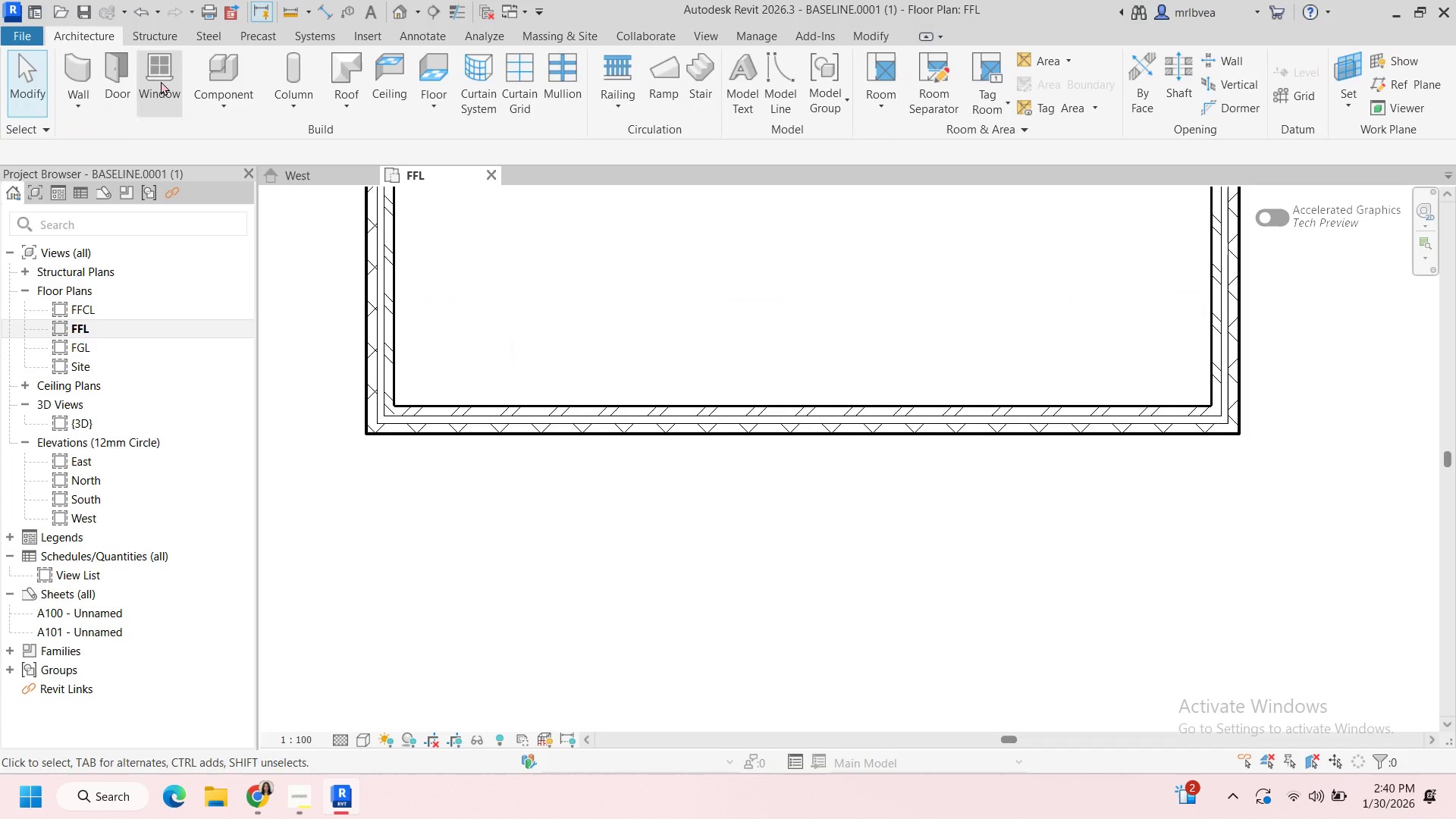 
left_click([125, 73])
 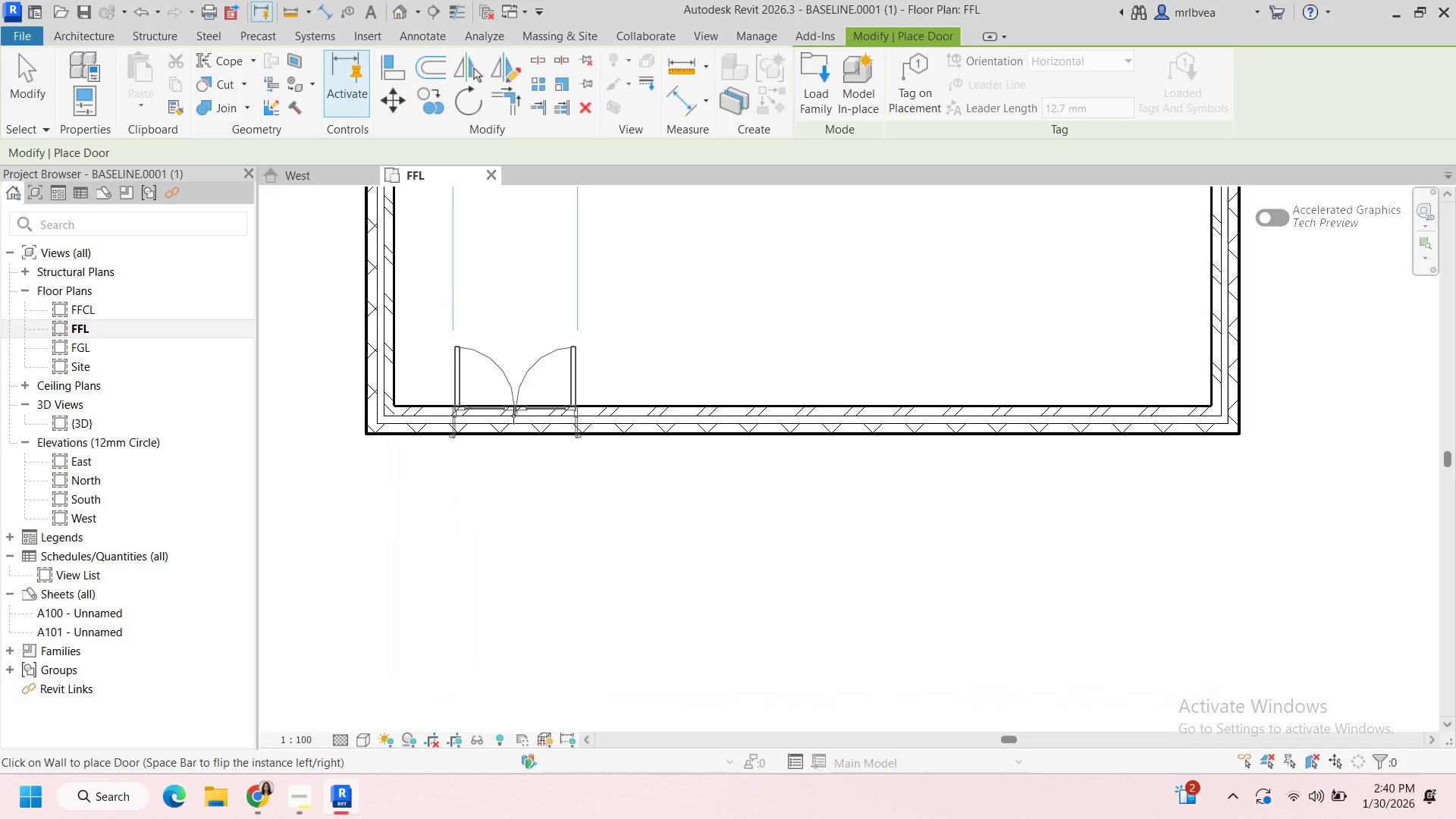 
scroll: coordinate [518, 413], scroll_direction: down, amount: 4.0
 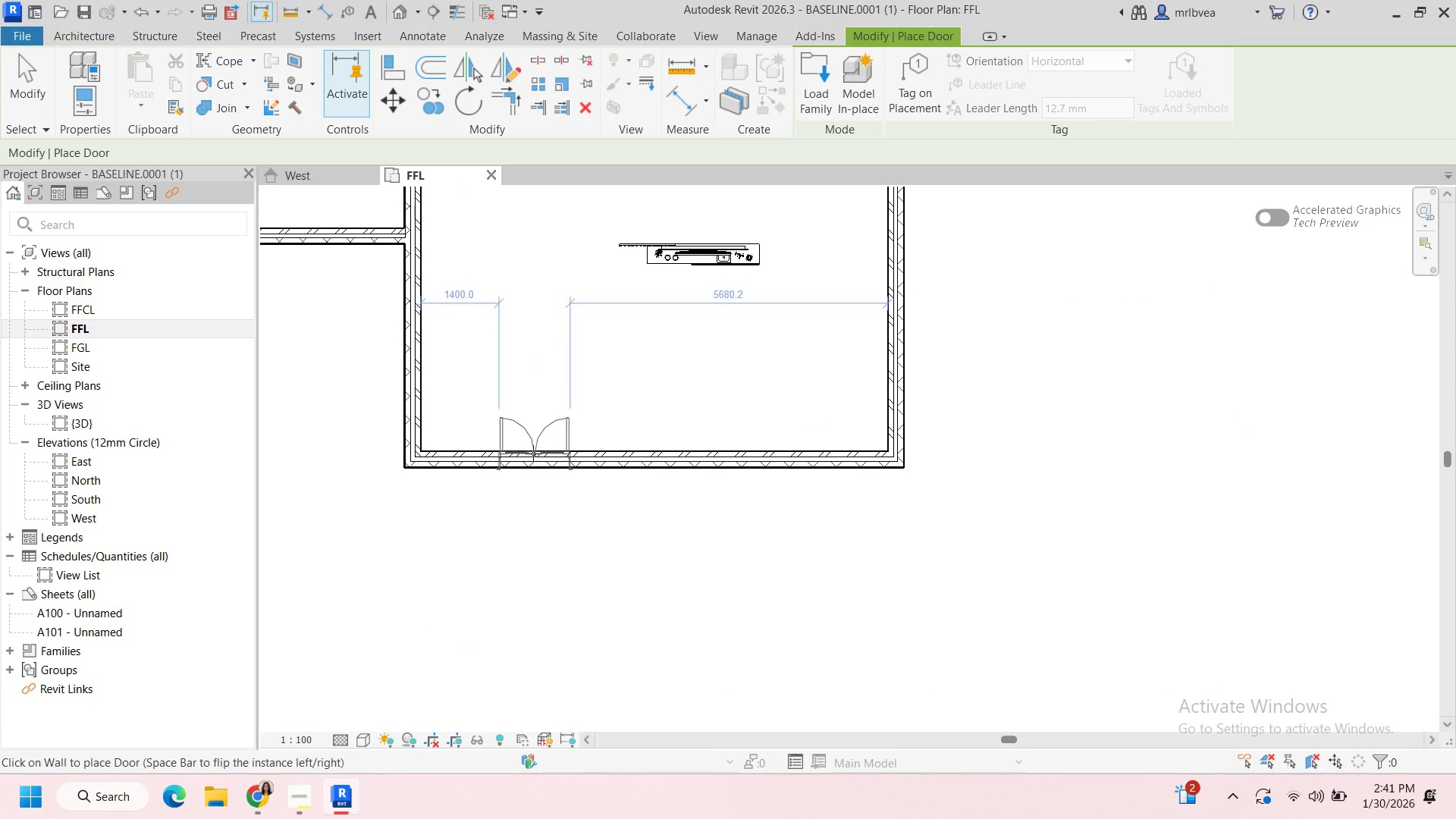 
left_click([542, 452])
 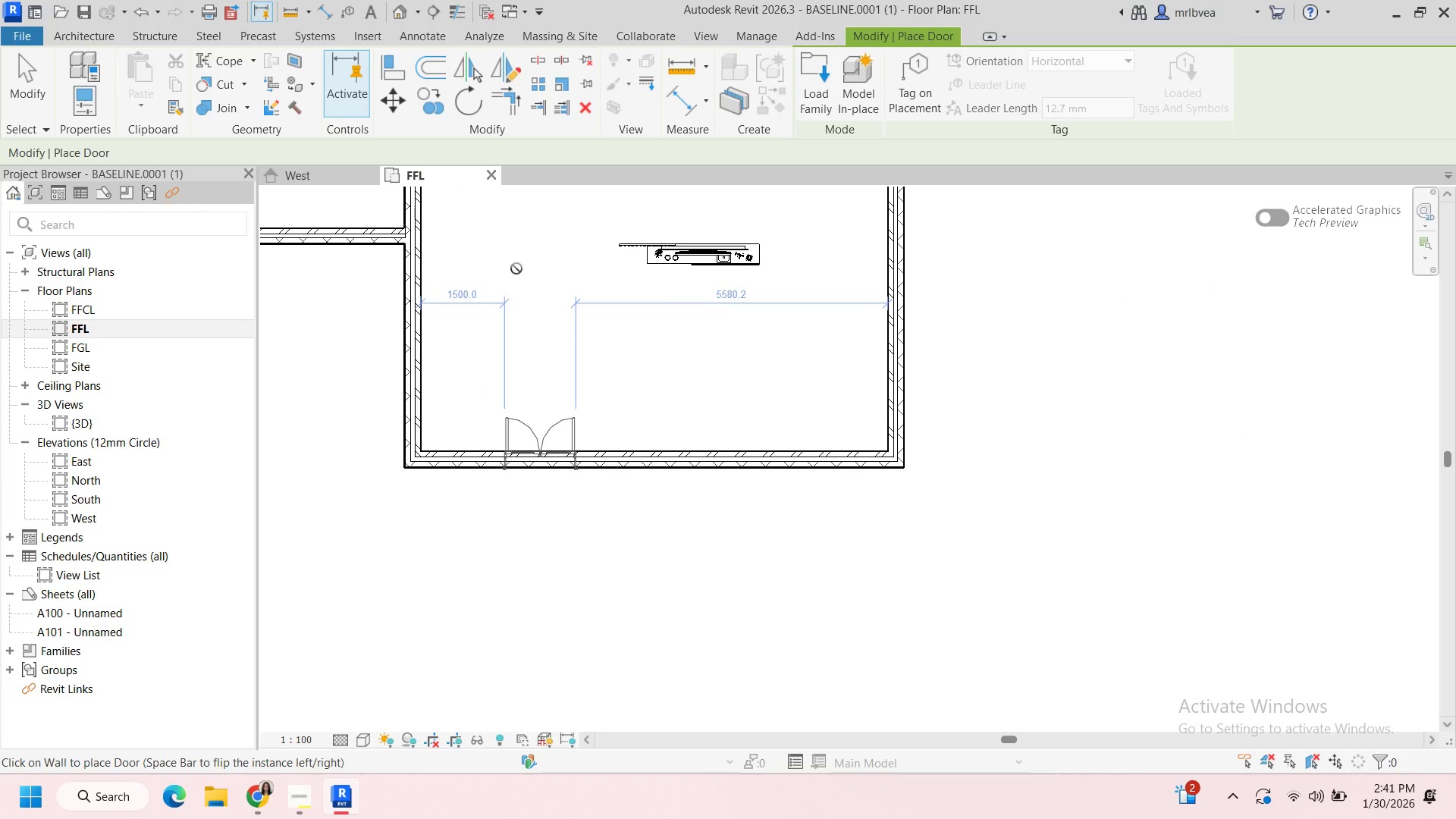 
left_click([516, 268])
 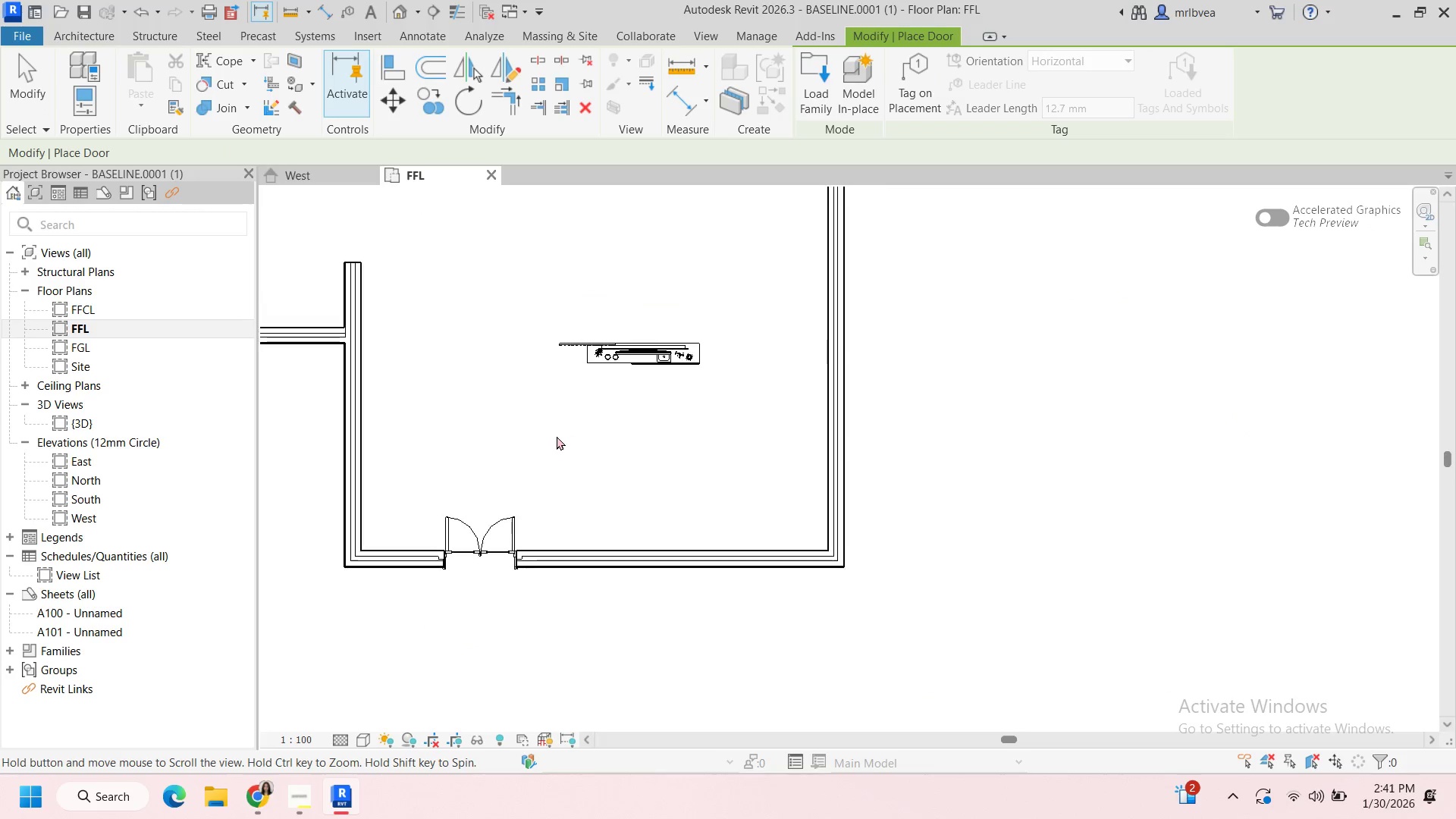 
key(Escape)
 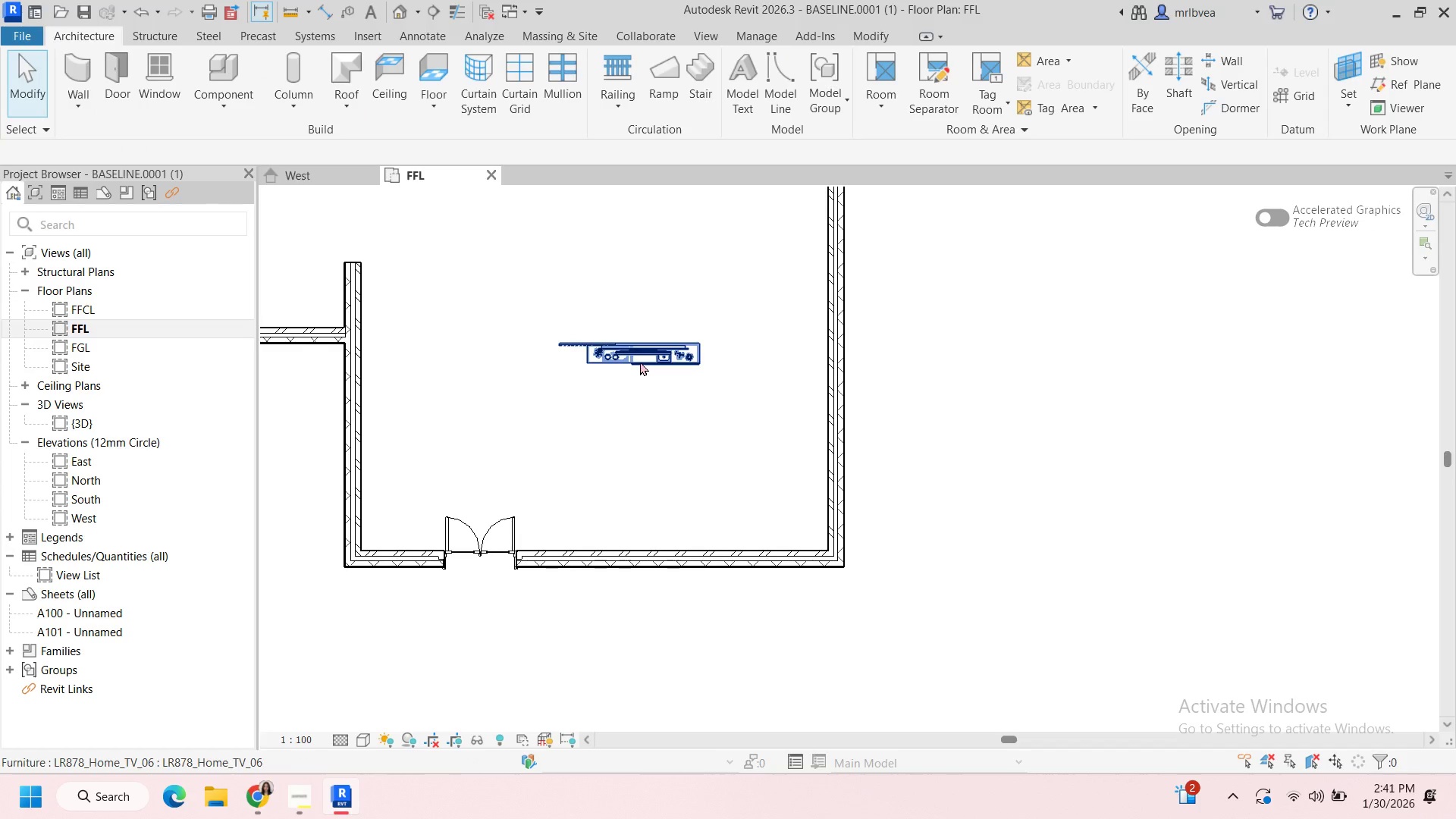 
left_click_drag(start_coordinate=[640, 362], to_coordinate=[768, 348])
 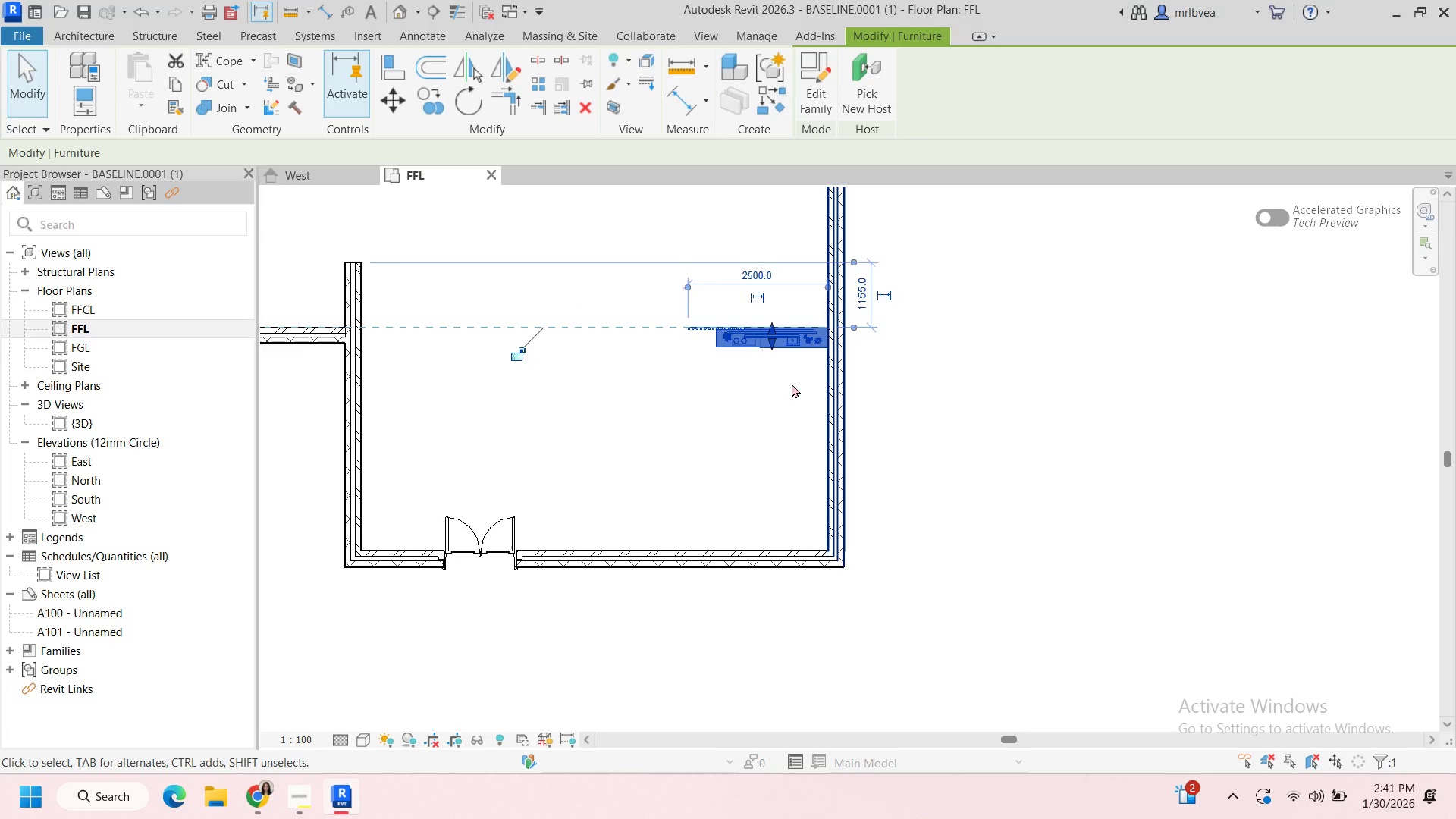 
left_click([859, 379])
 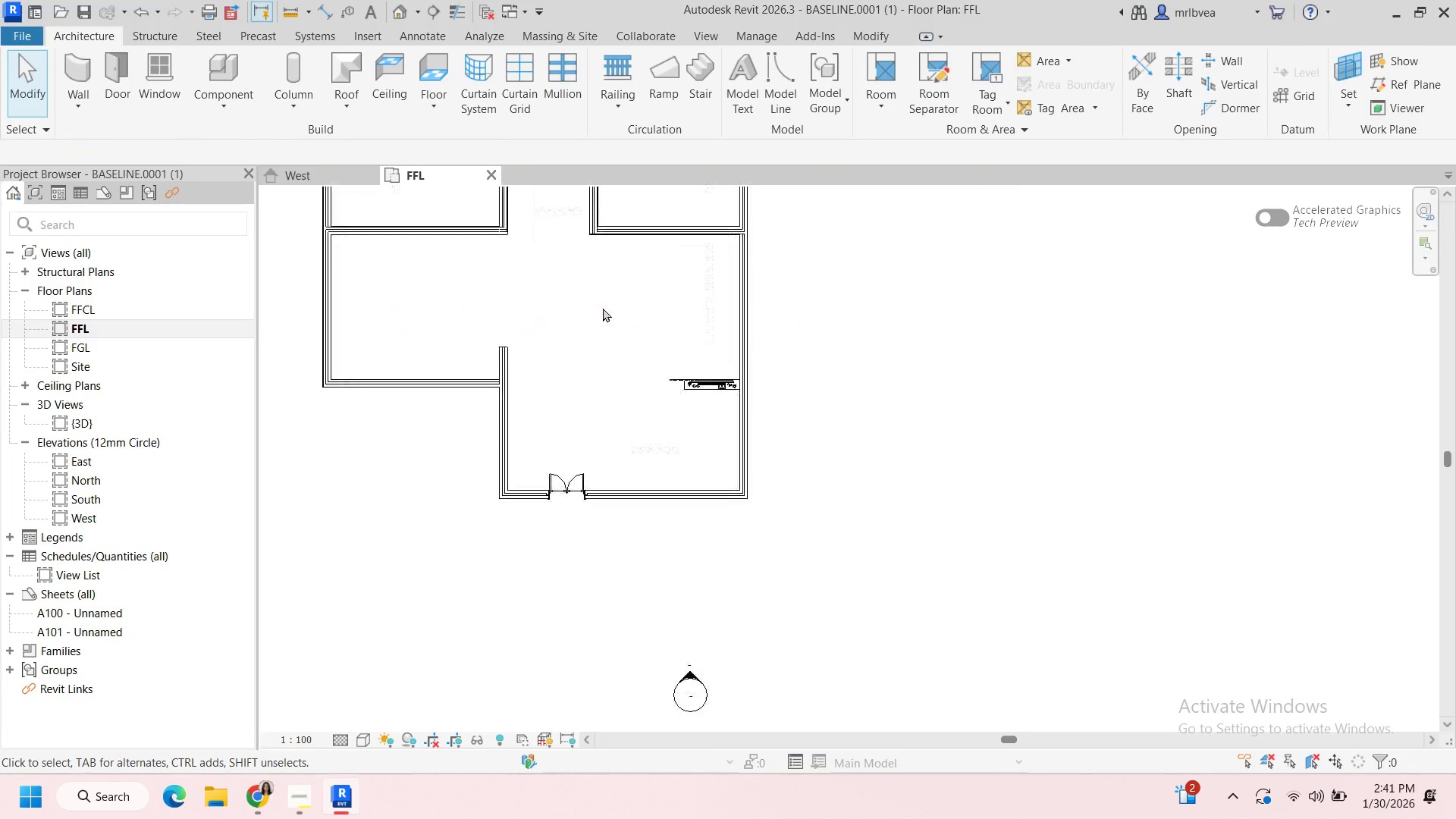 
scroll: coordinate [635, 384], scroll_direction: down, amount: 7.0
 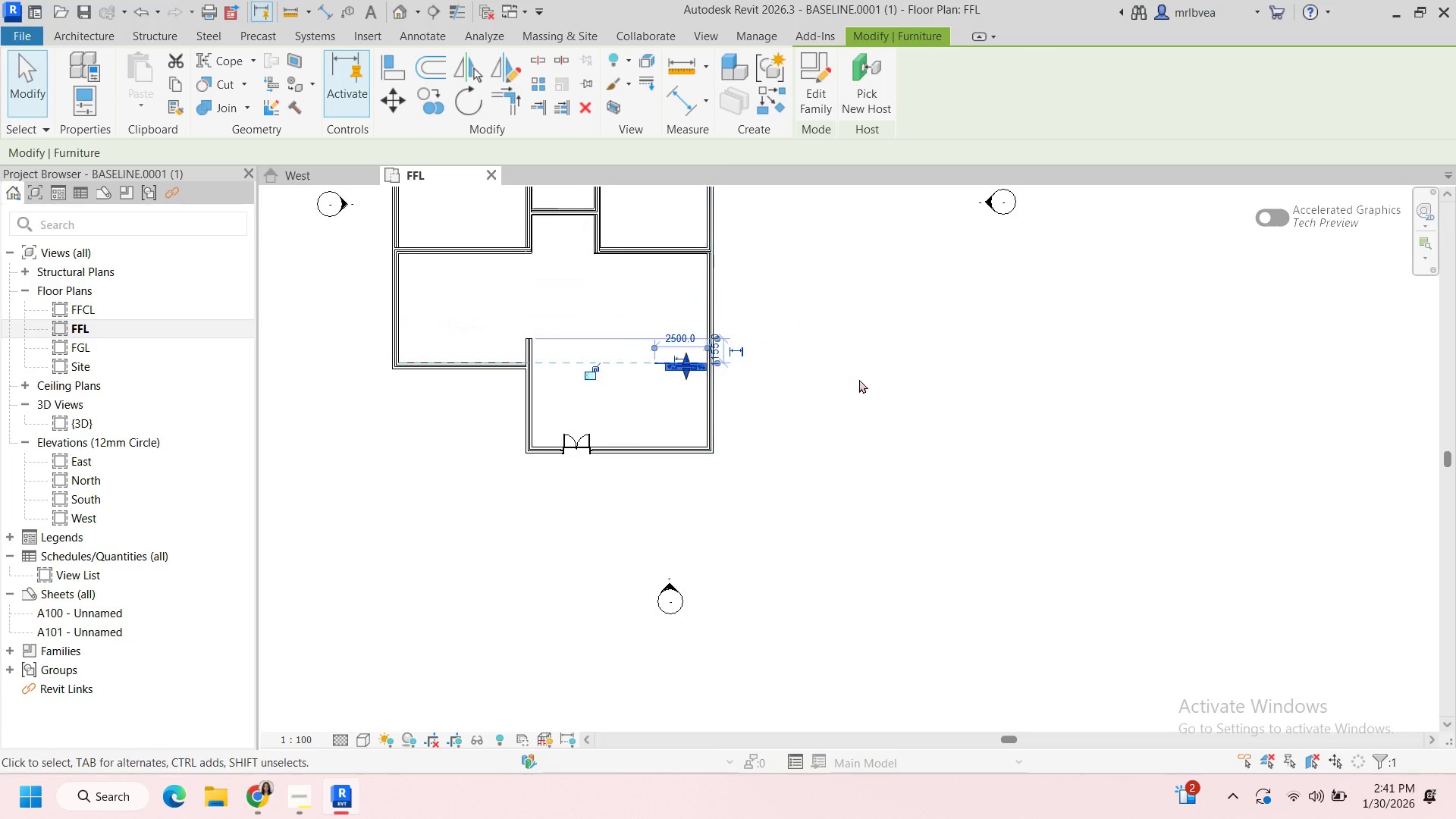 
scroll: coordinate [602, 307], scroll_direction: none, amount: 0.0
 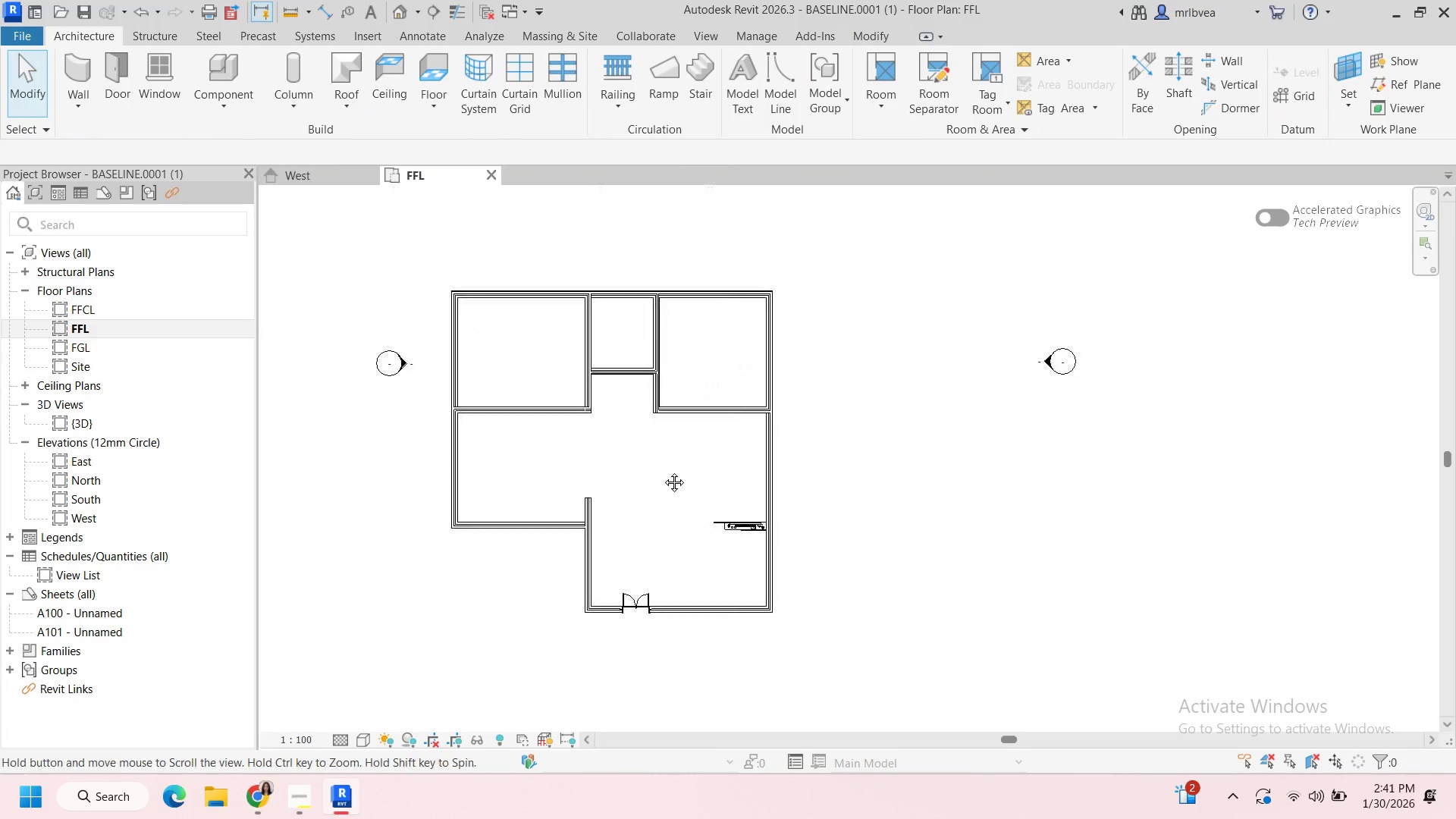 
scroll: coordinate [663, 444], scroll_direction: up, amount: 5.0
 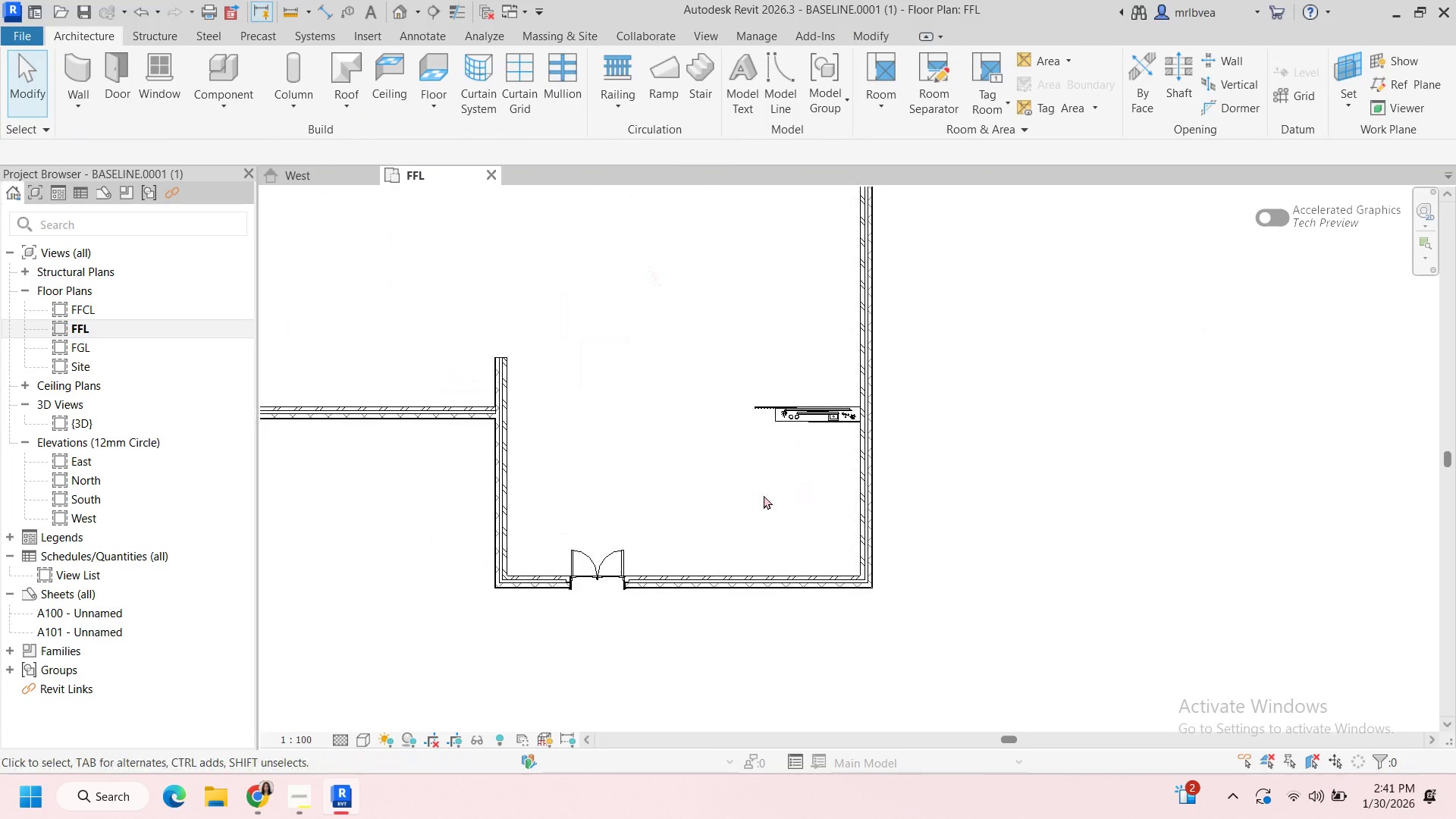 
scroll: coordinate [692, 346], scroll_direction: down, amount: 6.0
 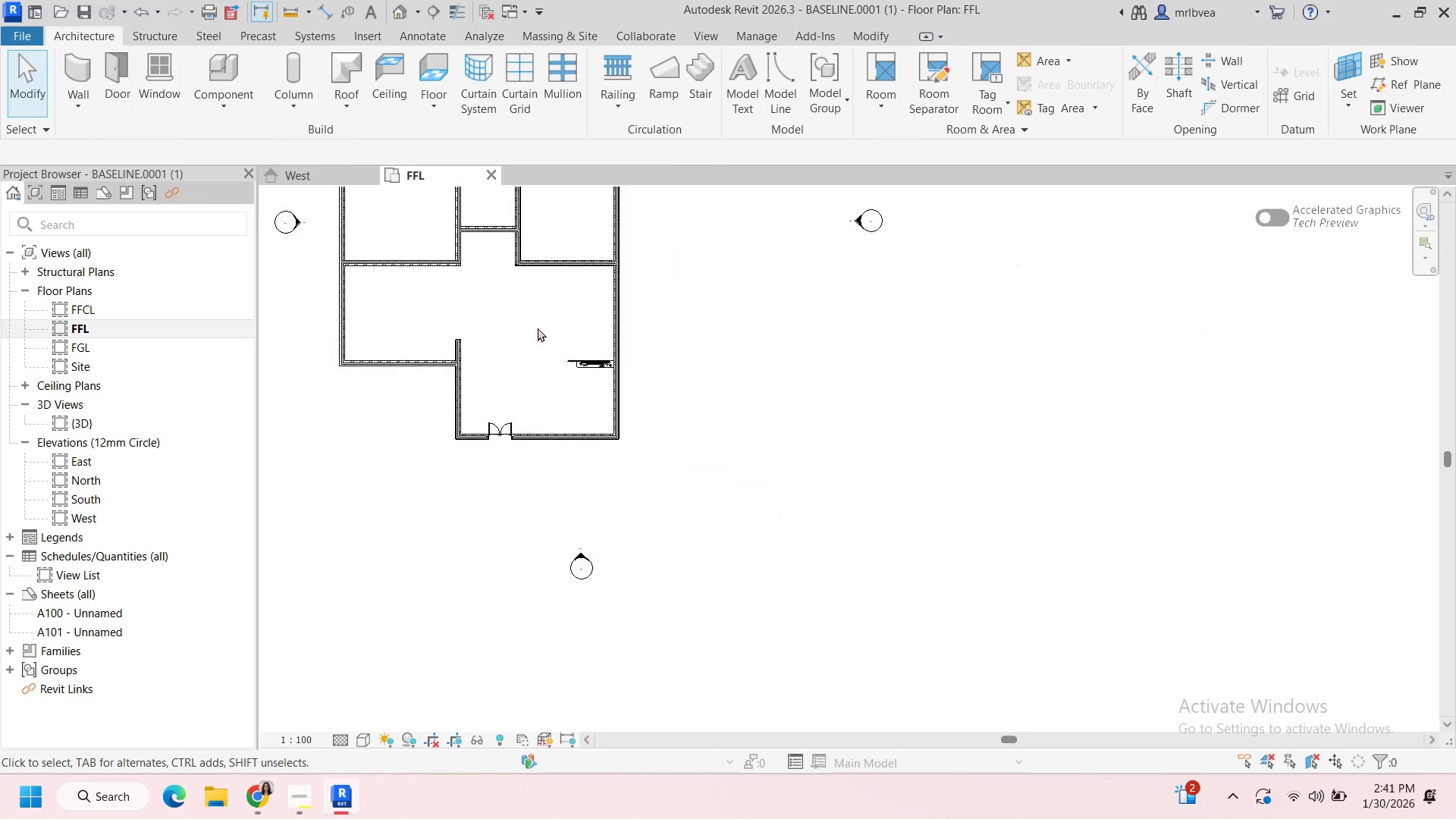 
scroll: coordinate [632, 472], scroll_direction: up, amount: 7.0
 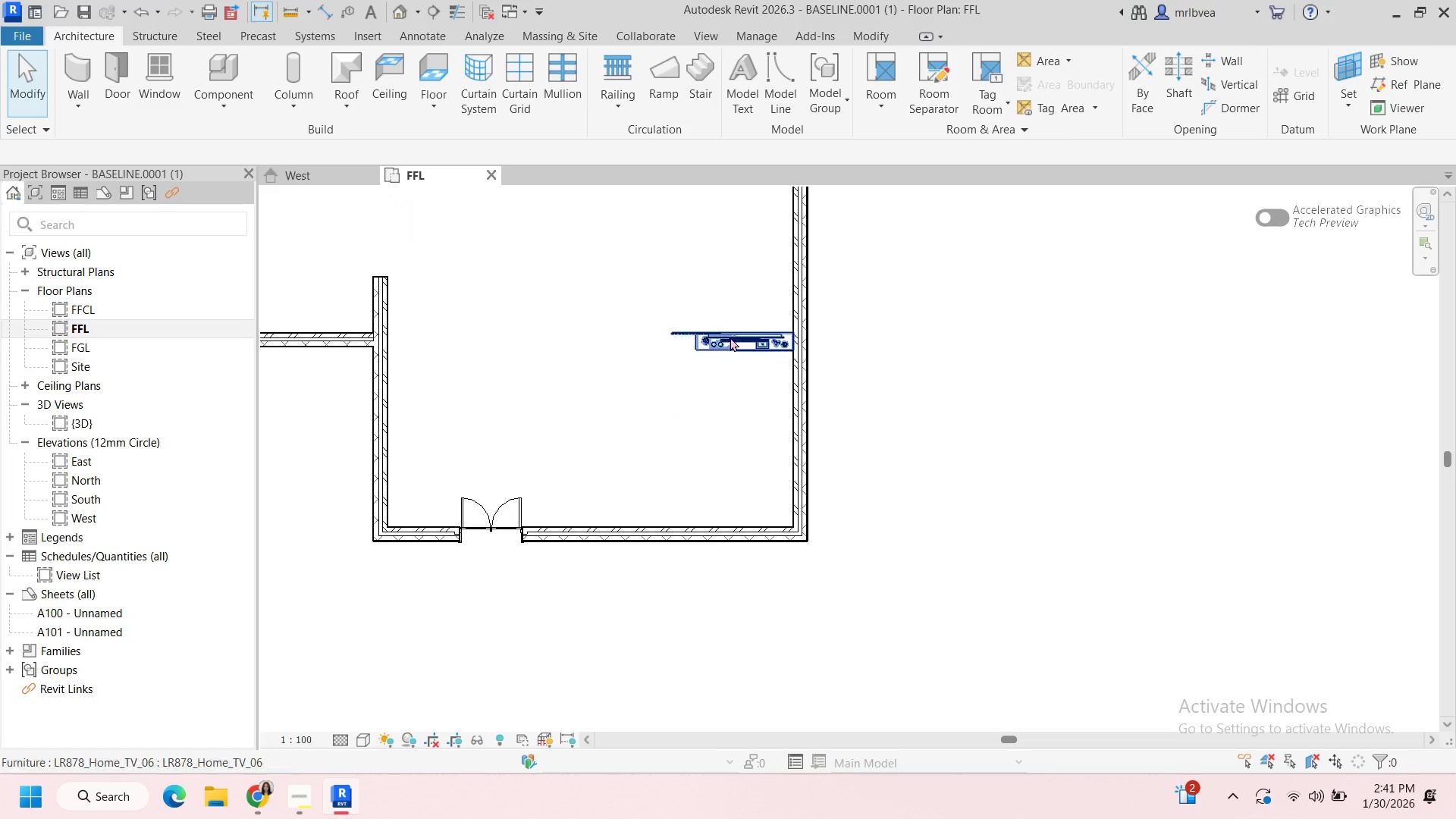 
left_click_drag(start_coordinate=[730, 337], to_coordinate=[693, 320])
 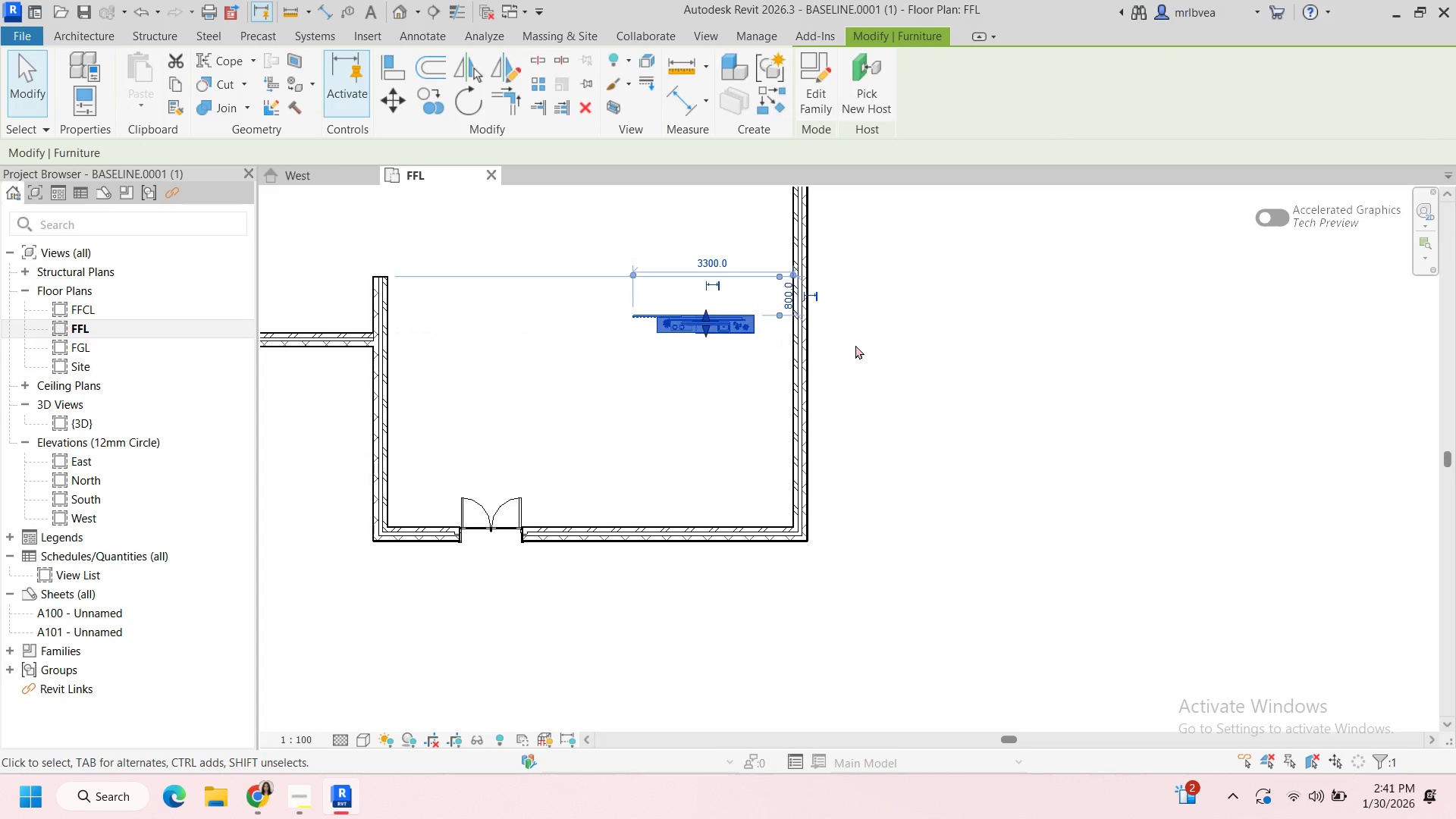 
left_click([855, 345])
 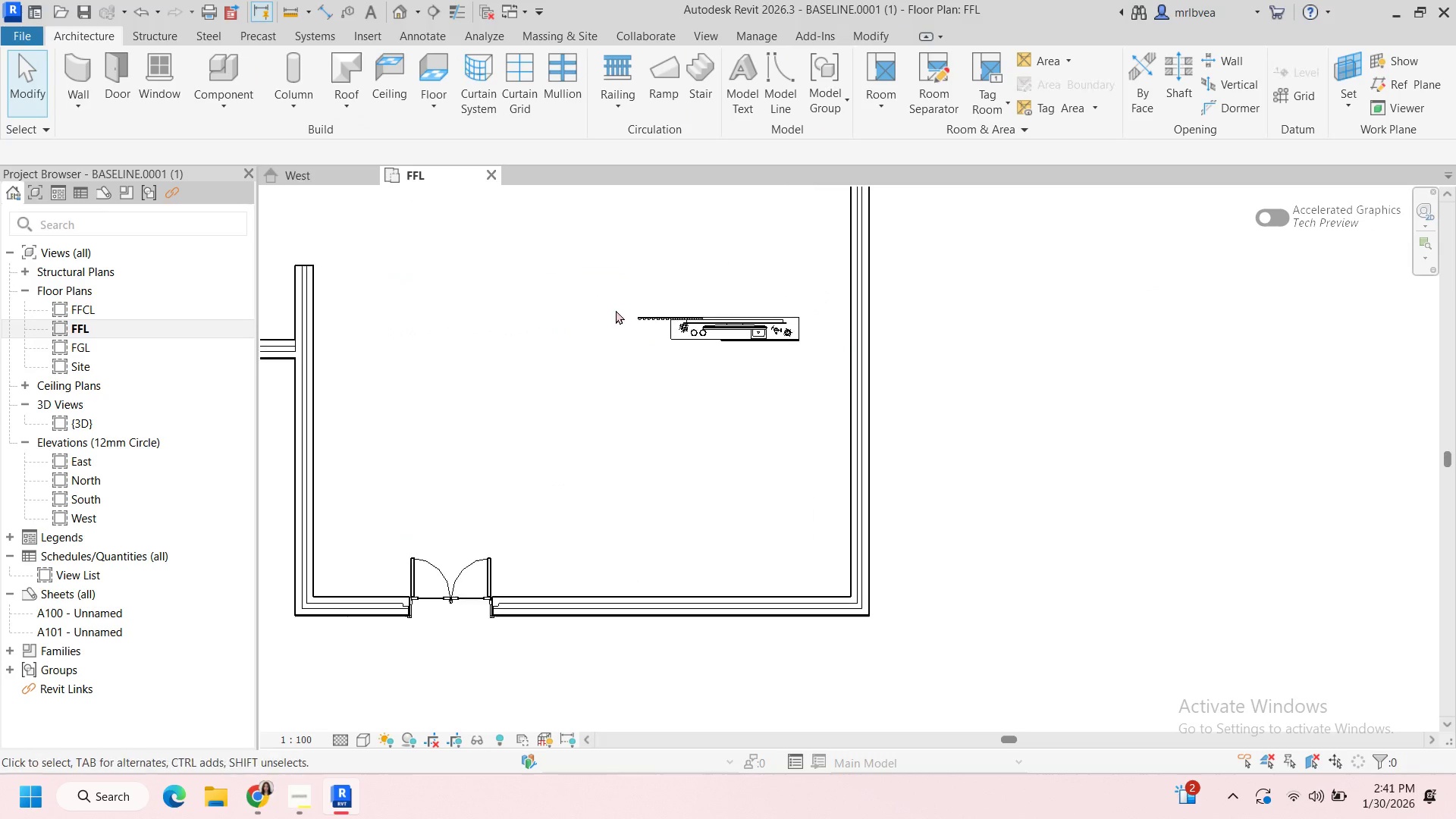 
scroll: coordinate [615, 310], scroll_direction: none, amount: 0.0
 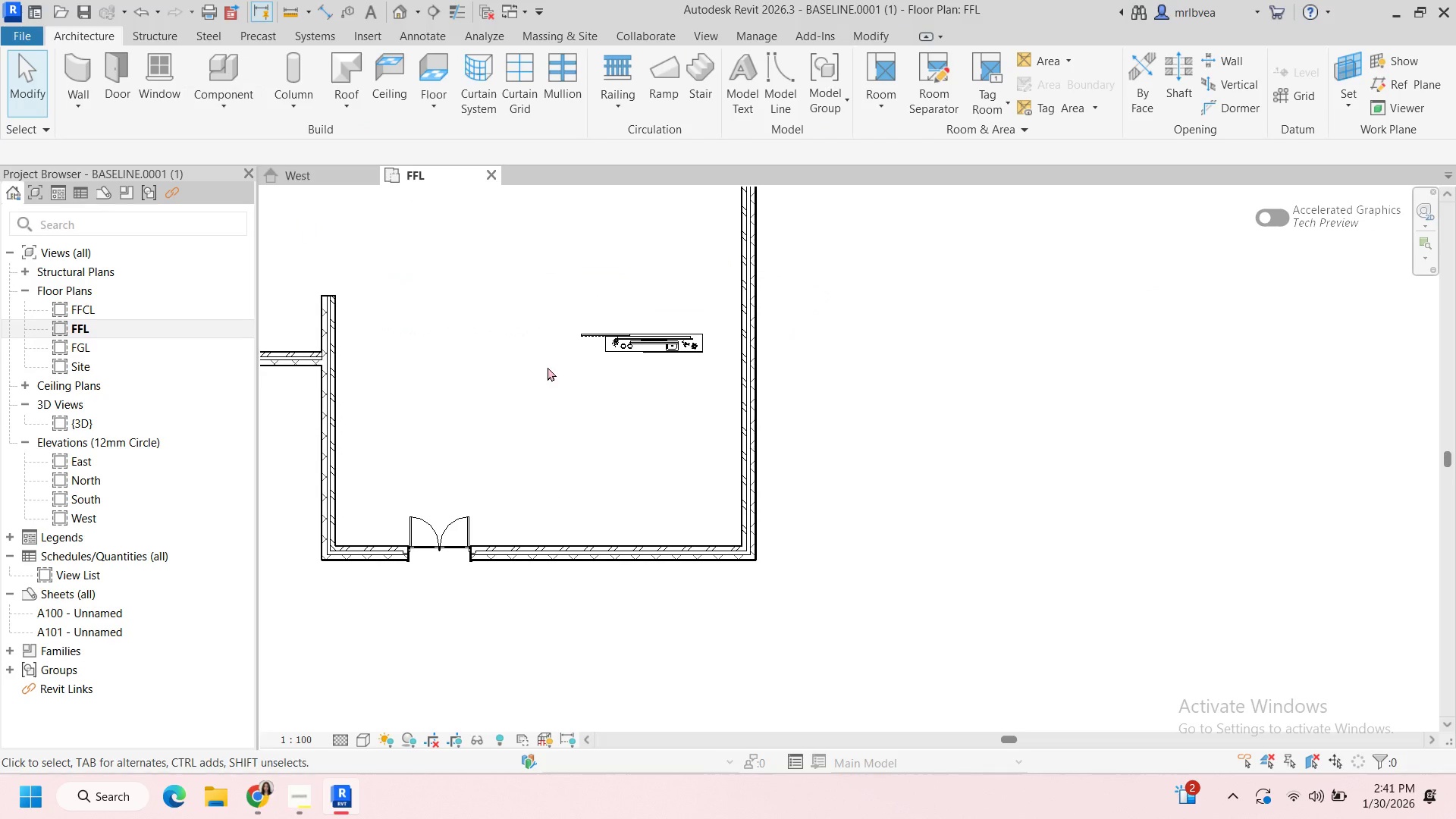 
scroll: coordinate [546, 367], scroll_direction: down, amount: 6.0
 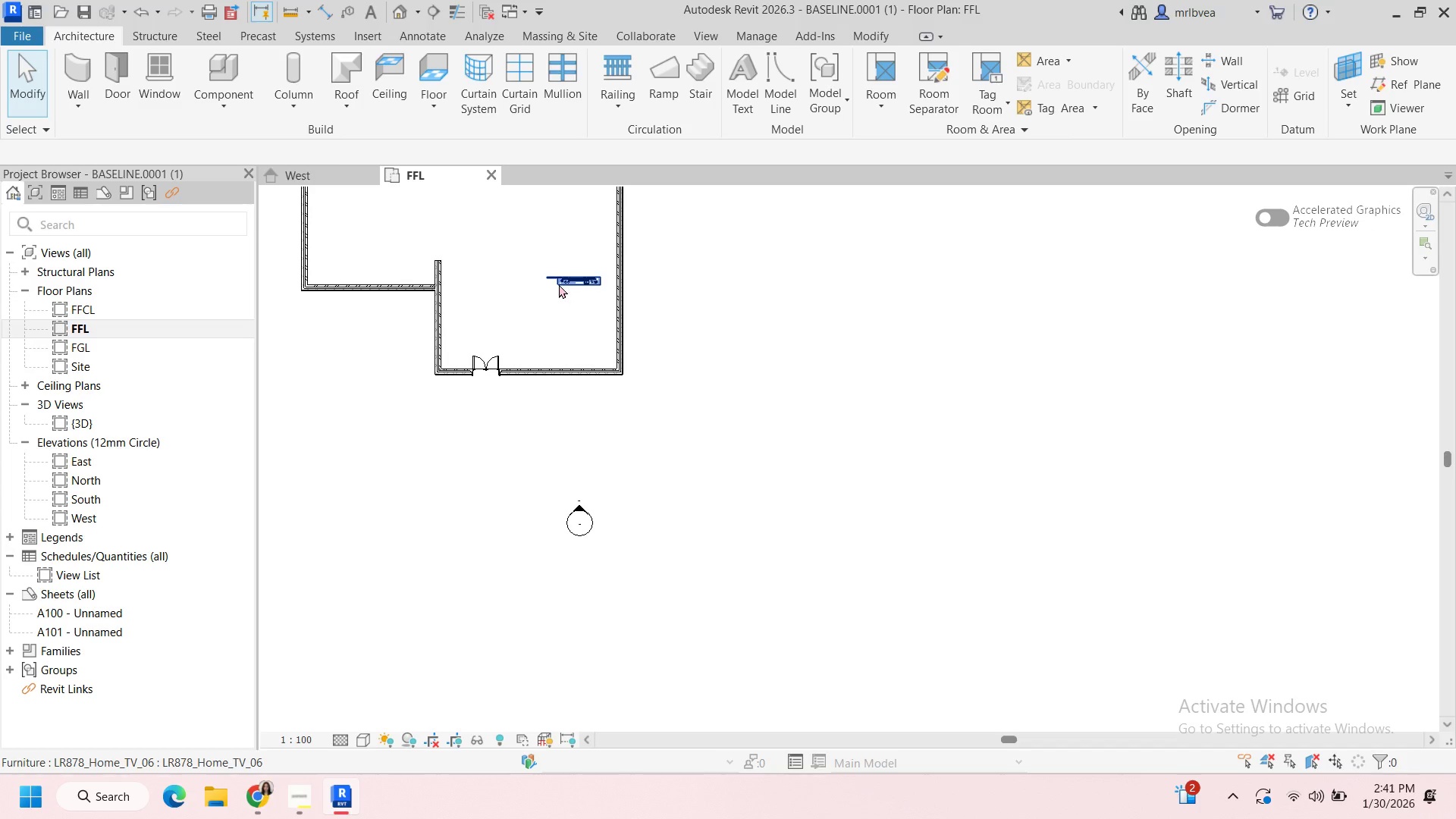 
left_click_drag(start_coordinate=[570, 284], to_coordinate=[532, 312])
 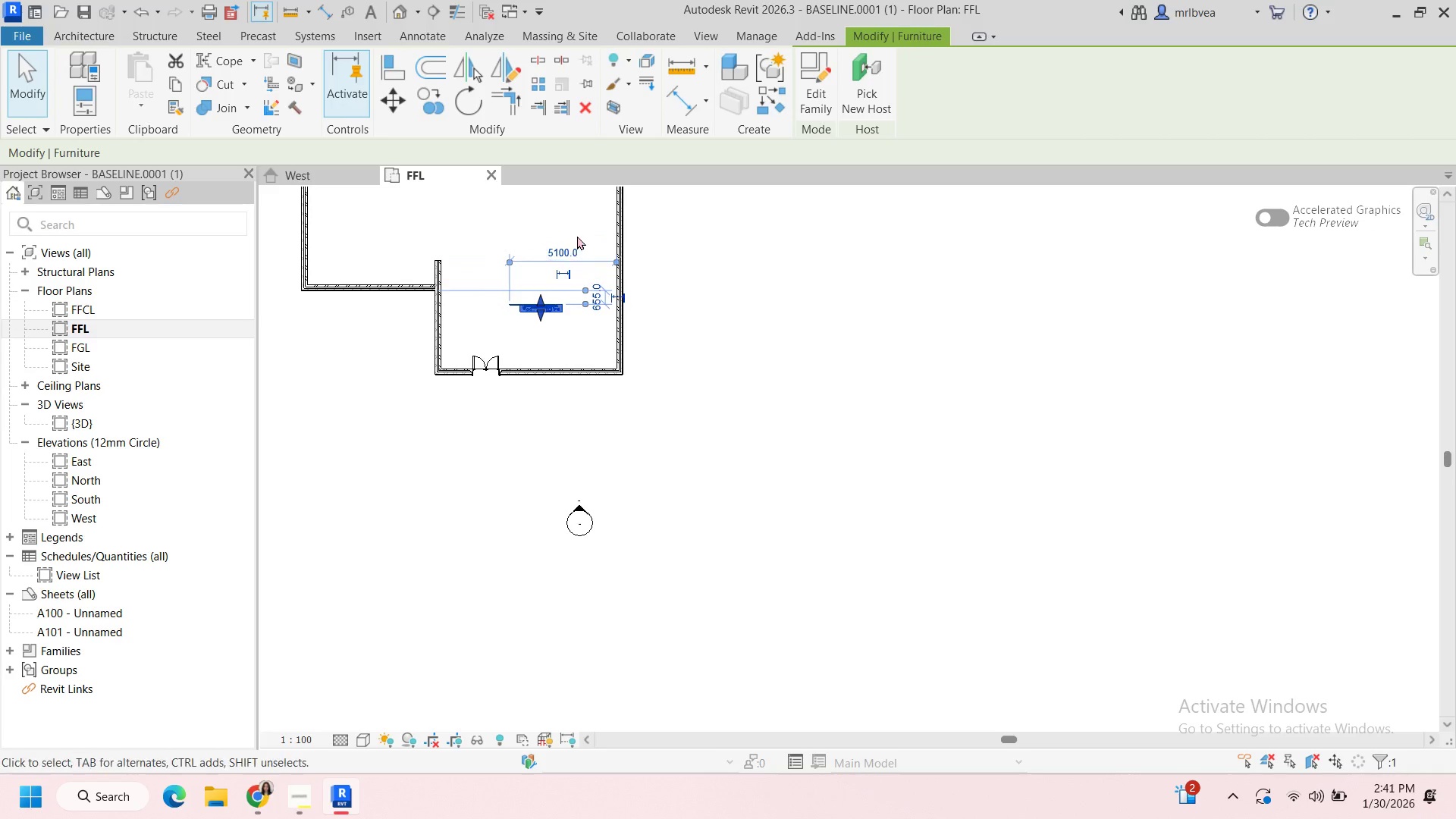 
left_click([578, 235])
 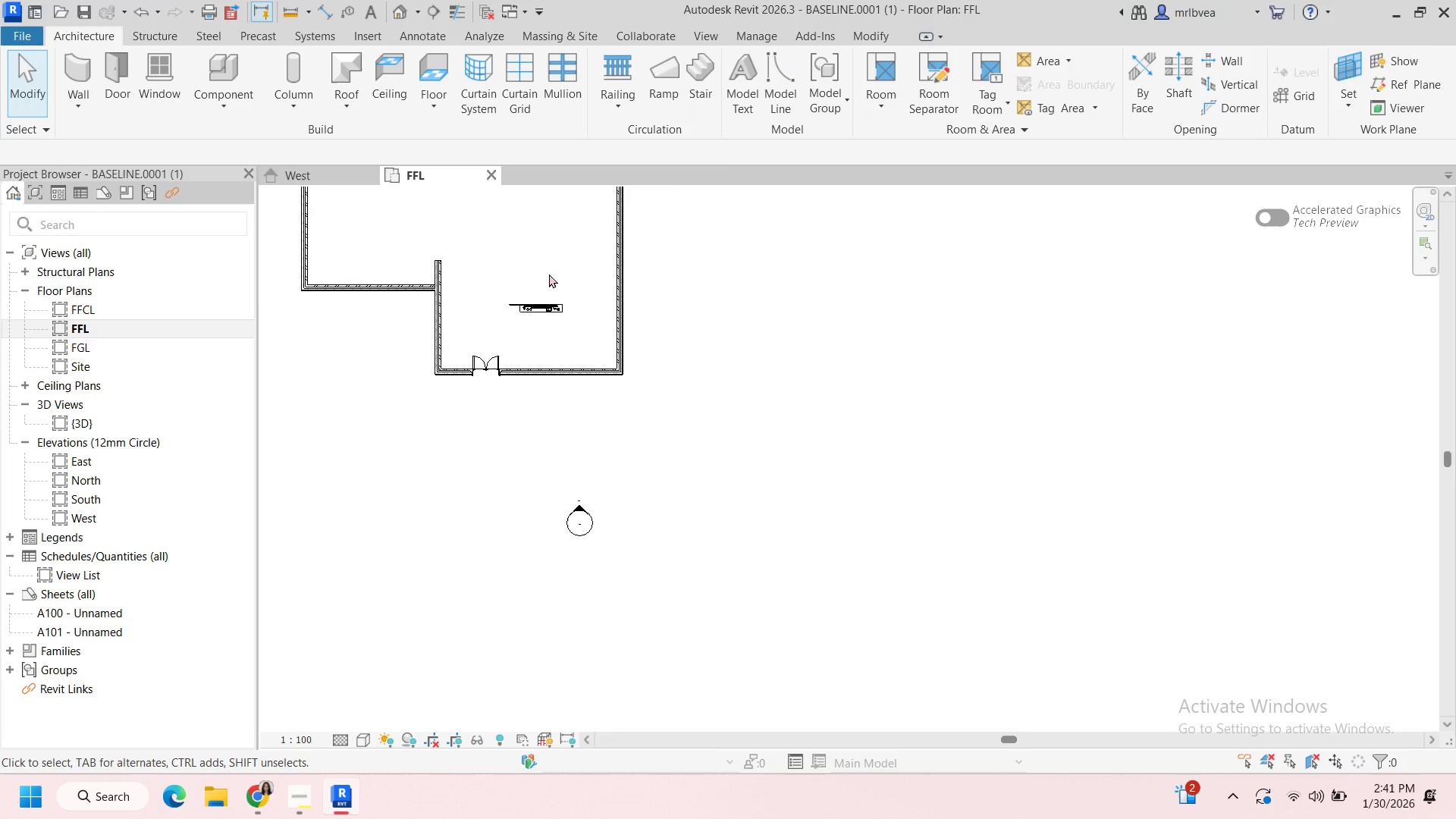 
scroll: coordinate [548, 275], scroll_direction: up, amount: 4.0
 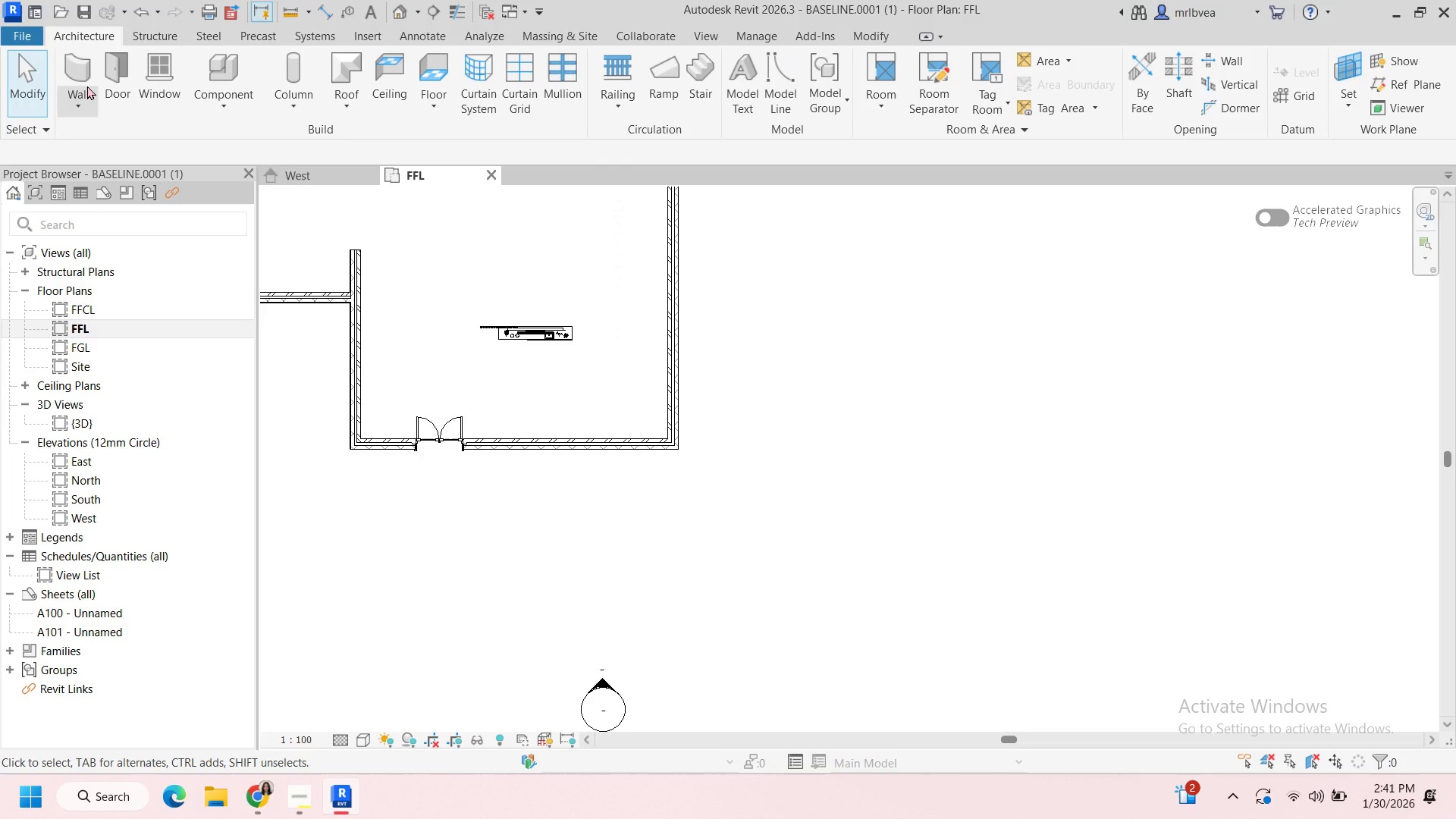 
left_click([87, 86])
 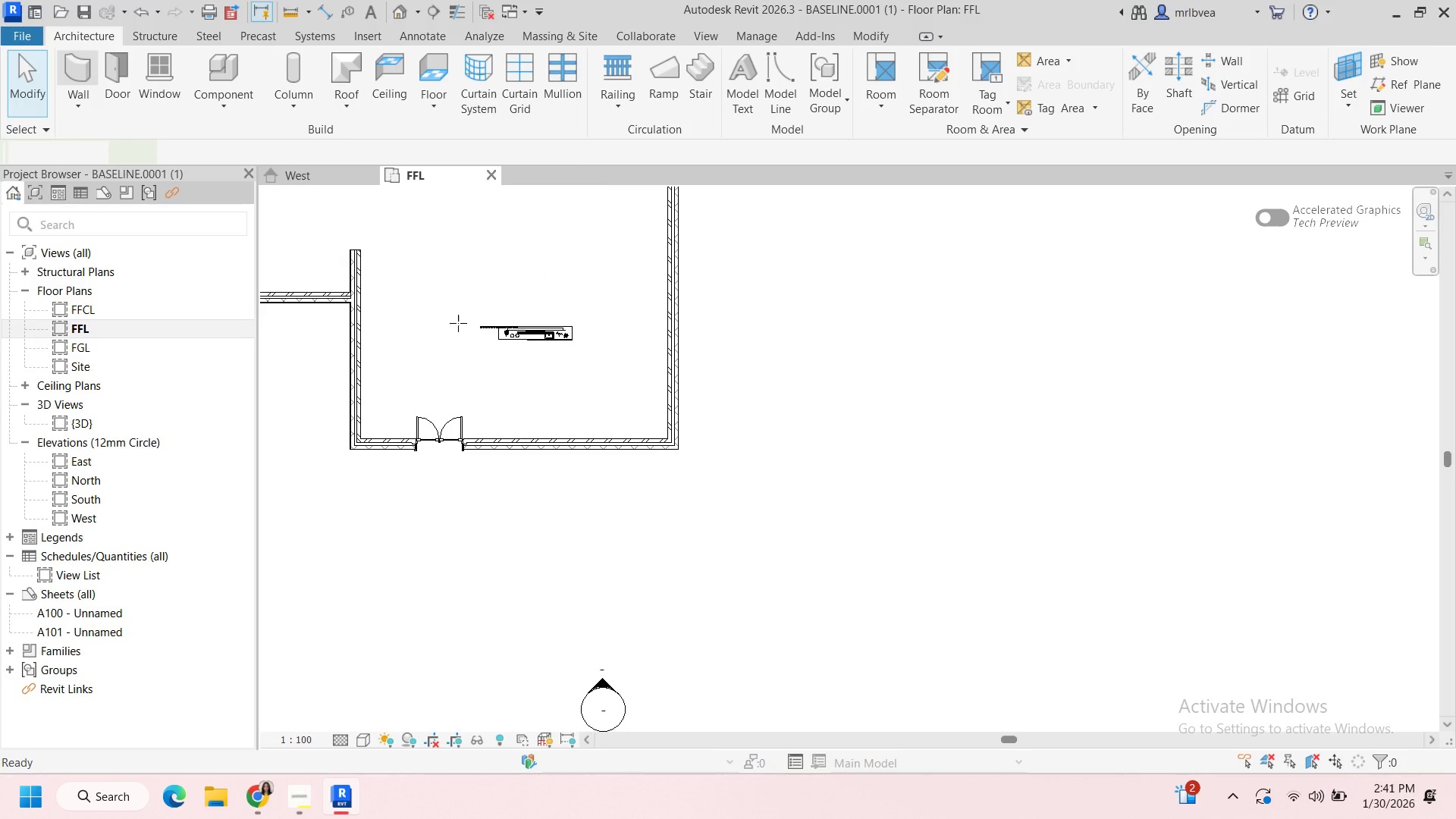 
scroll: coordinate [457, 322], scroll_direction: up, amount: 4.0
 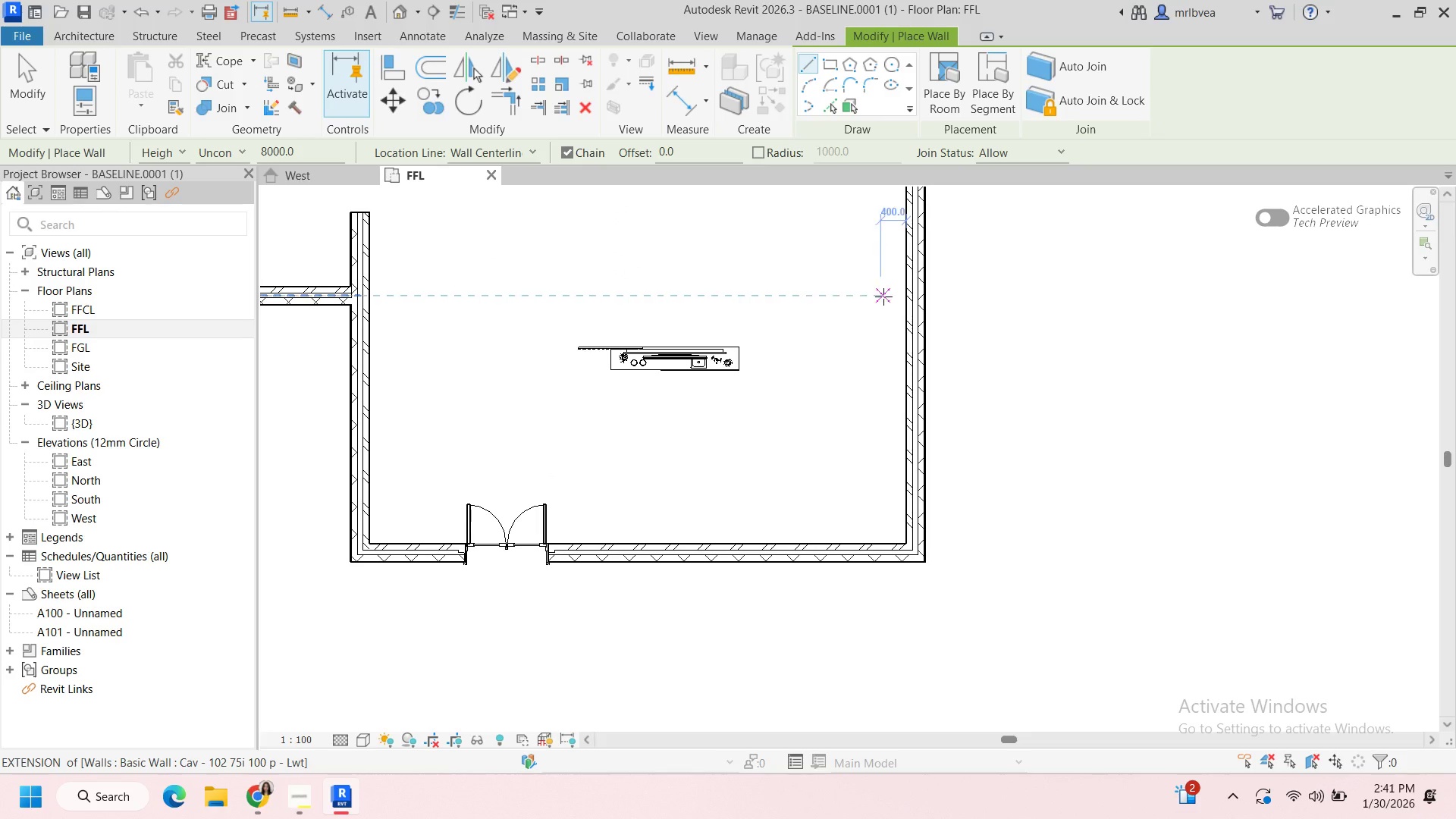 
left_click([912, 295])
 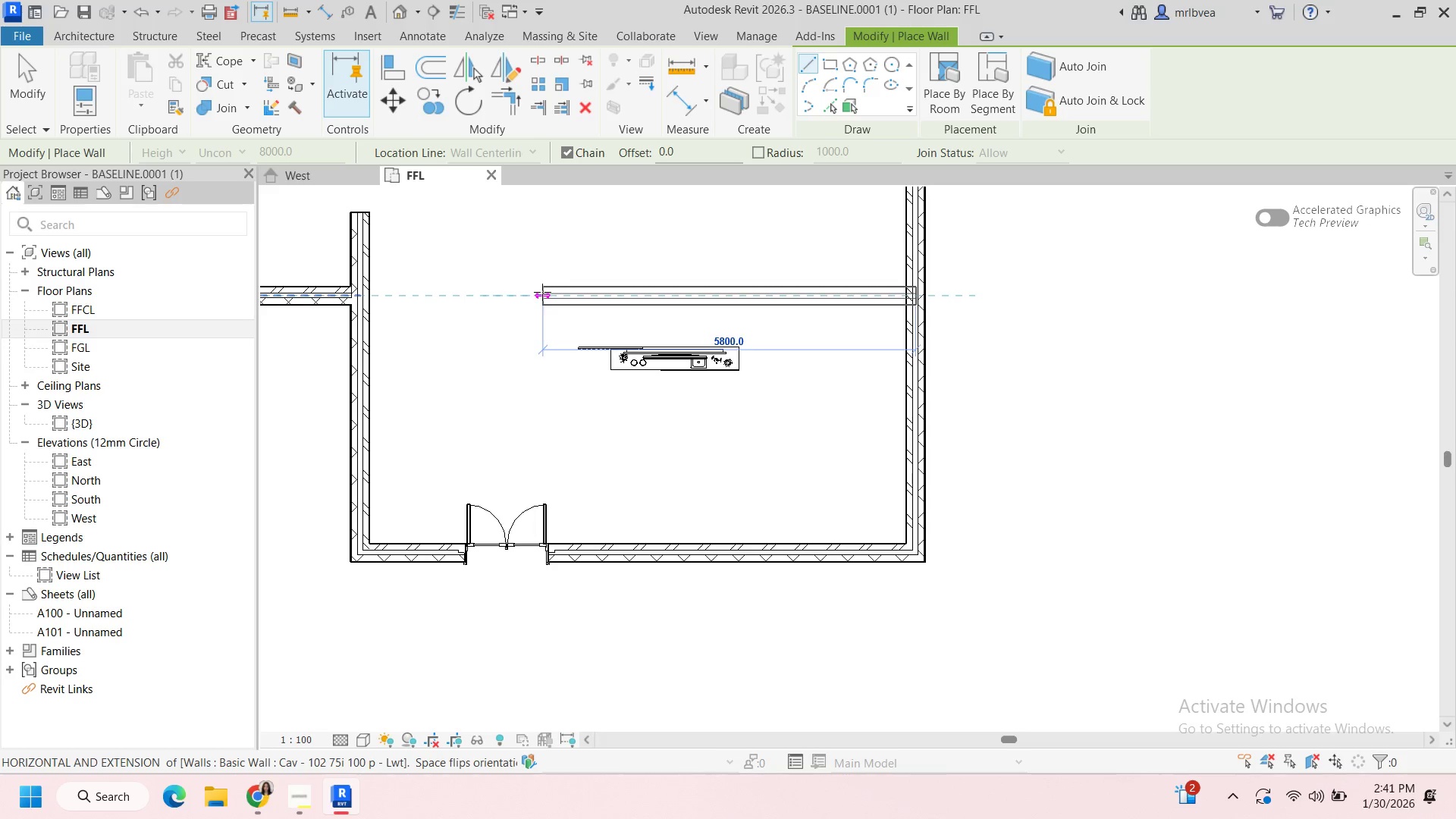 
wait(7.69)
 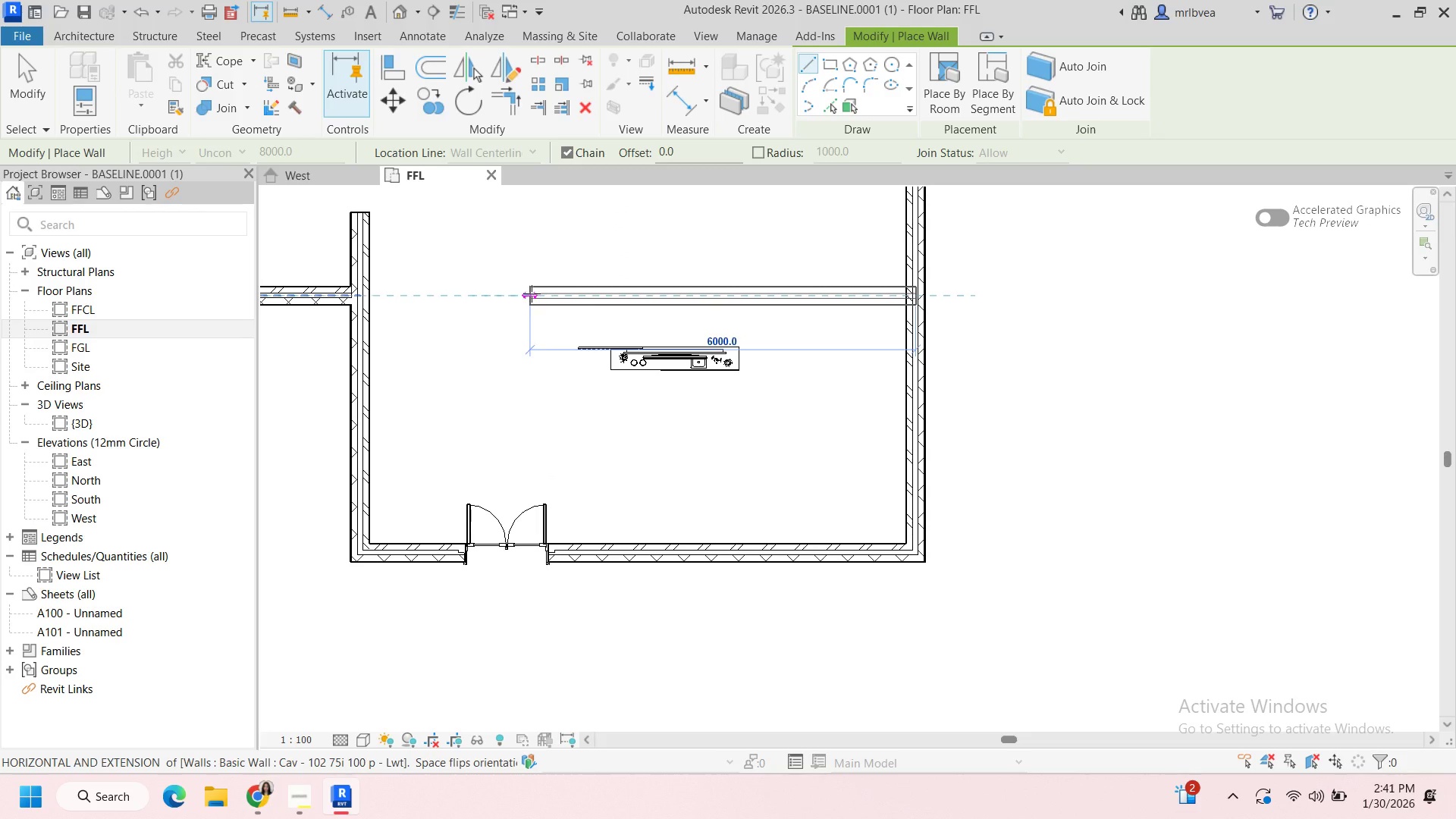 
left_click([560, 293])
 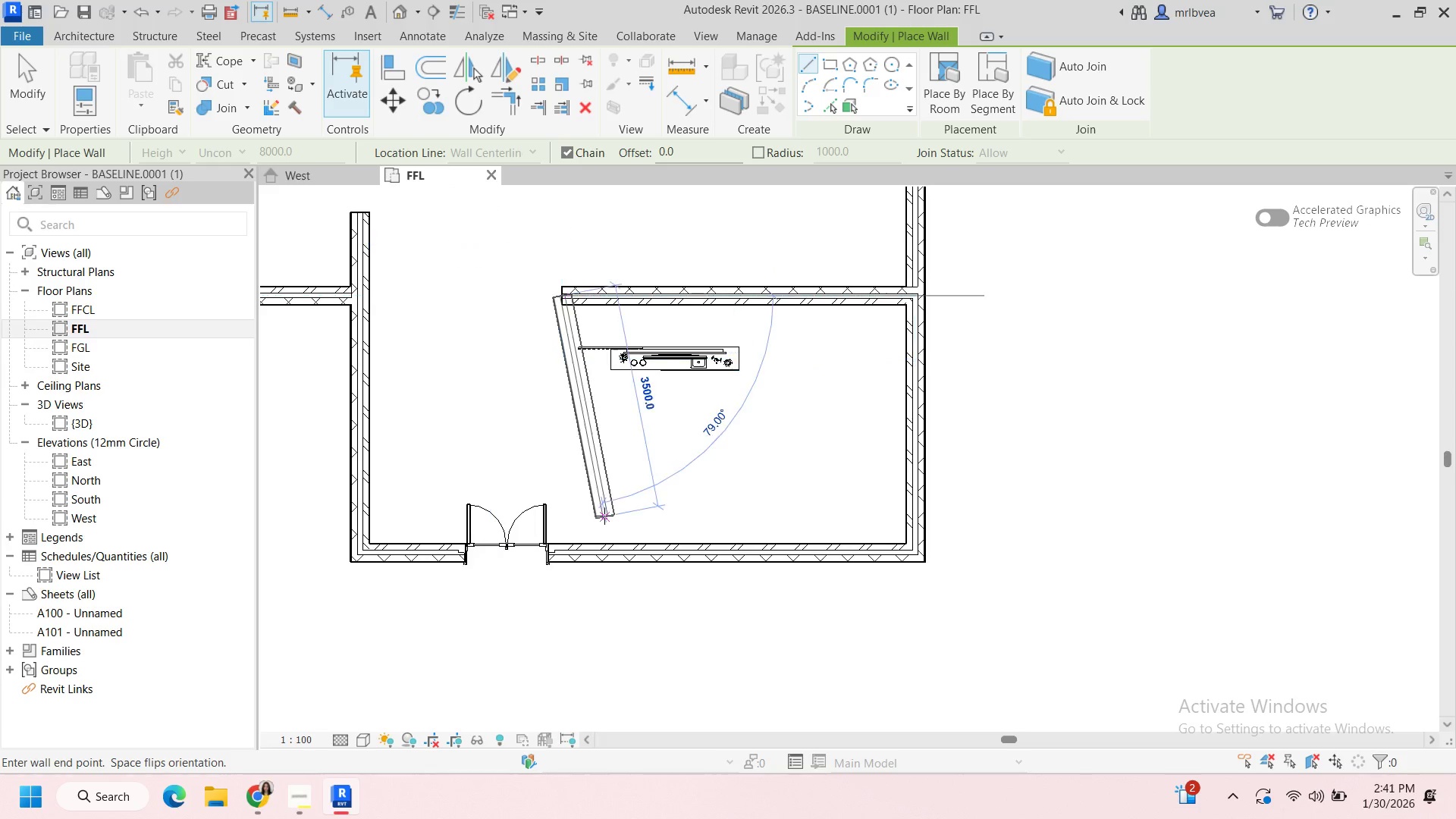 
key(Escape)
 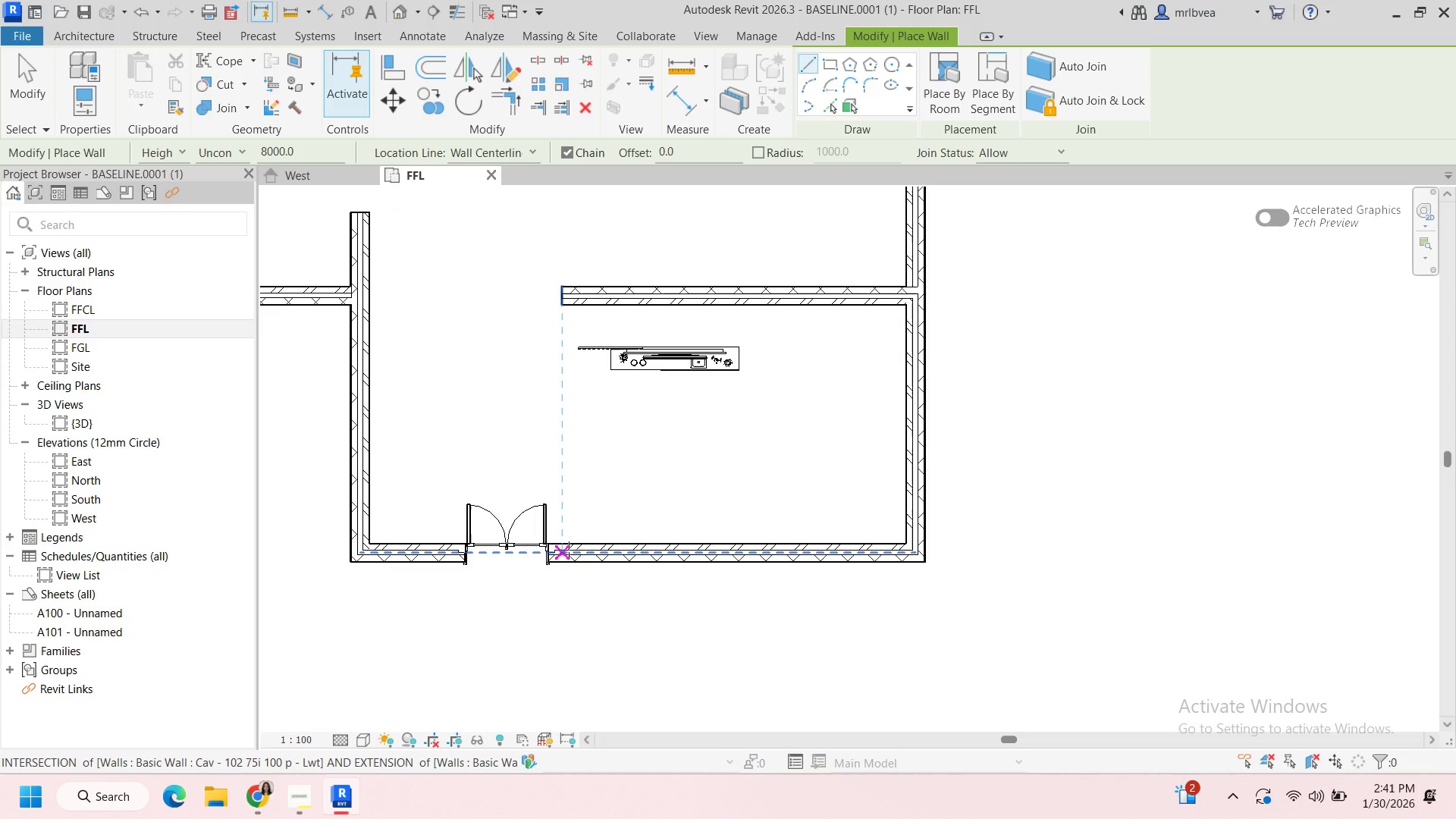 
left_click([569, 550])
 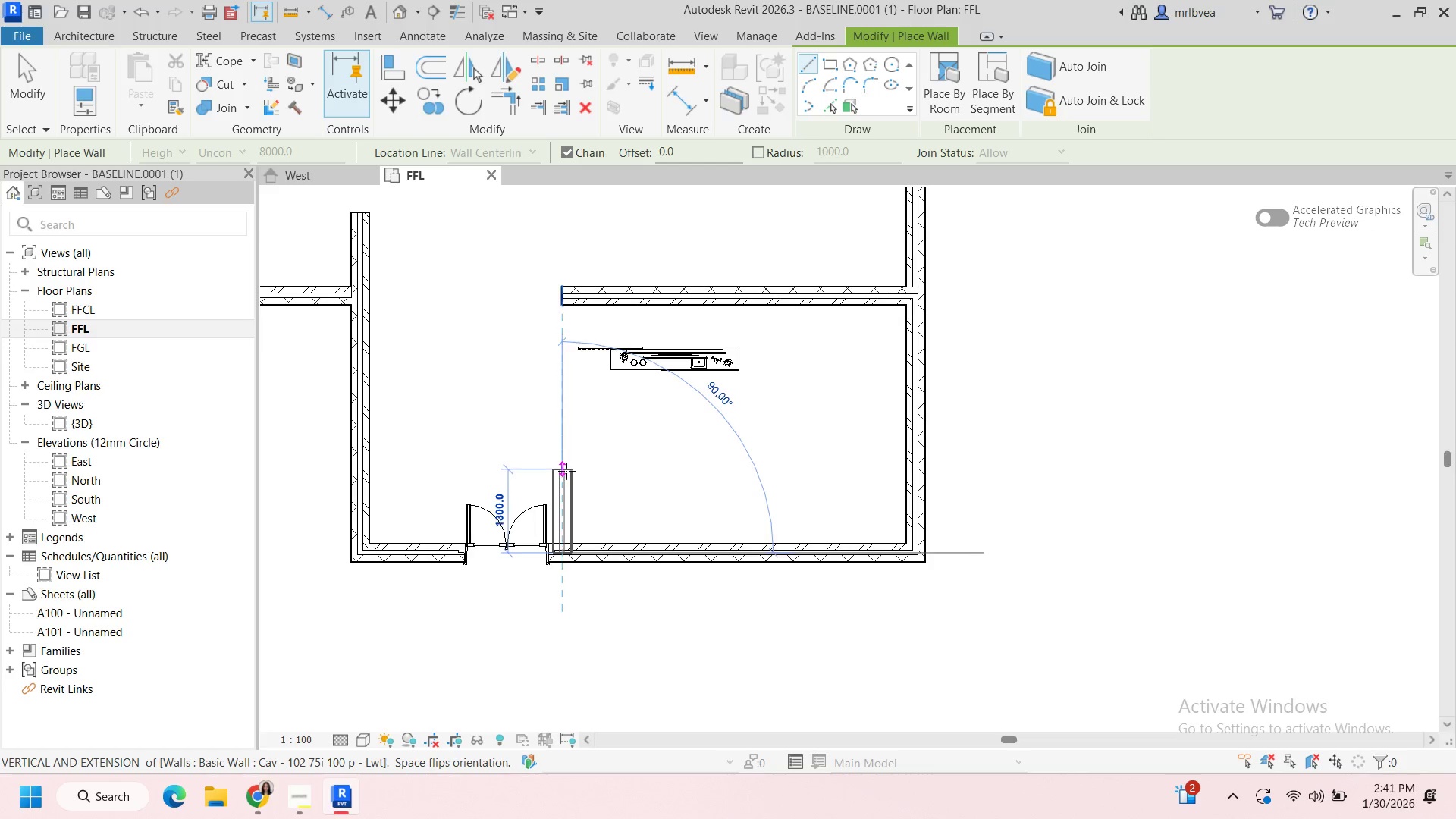 
wait(9.05)
 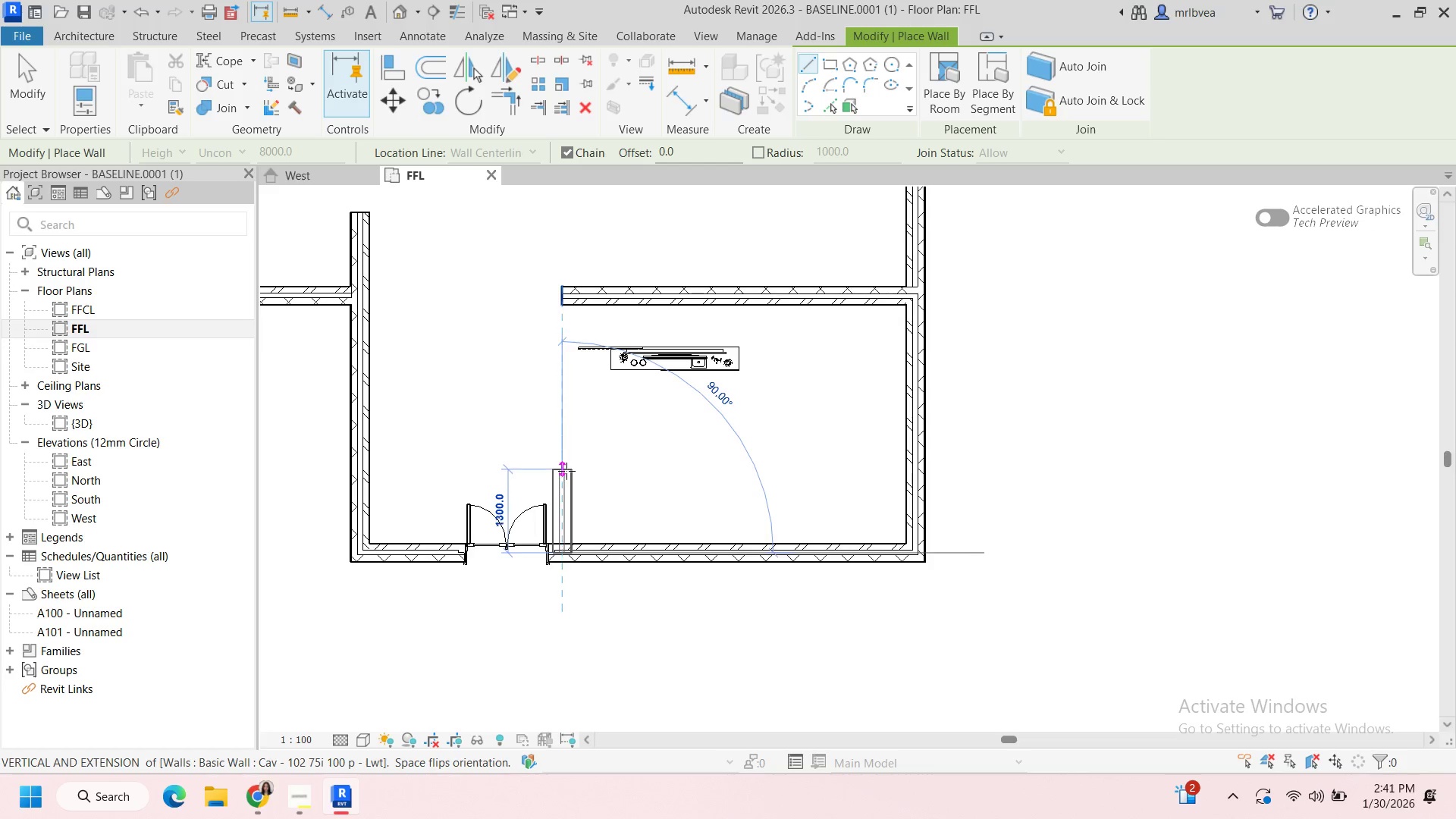 
left_click([568, 485])
 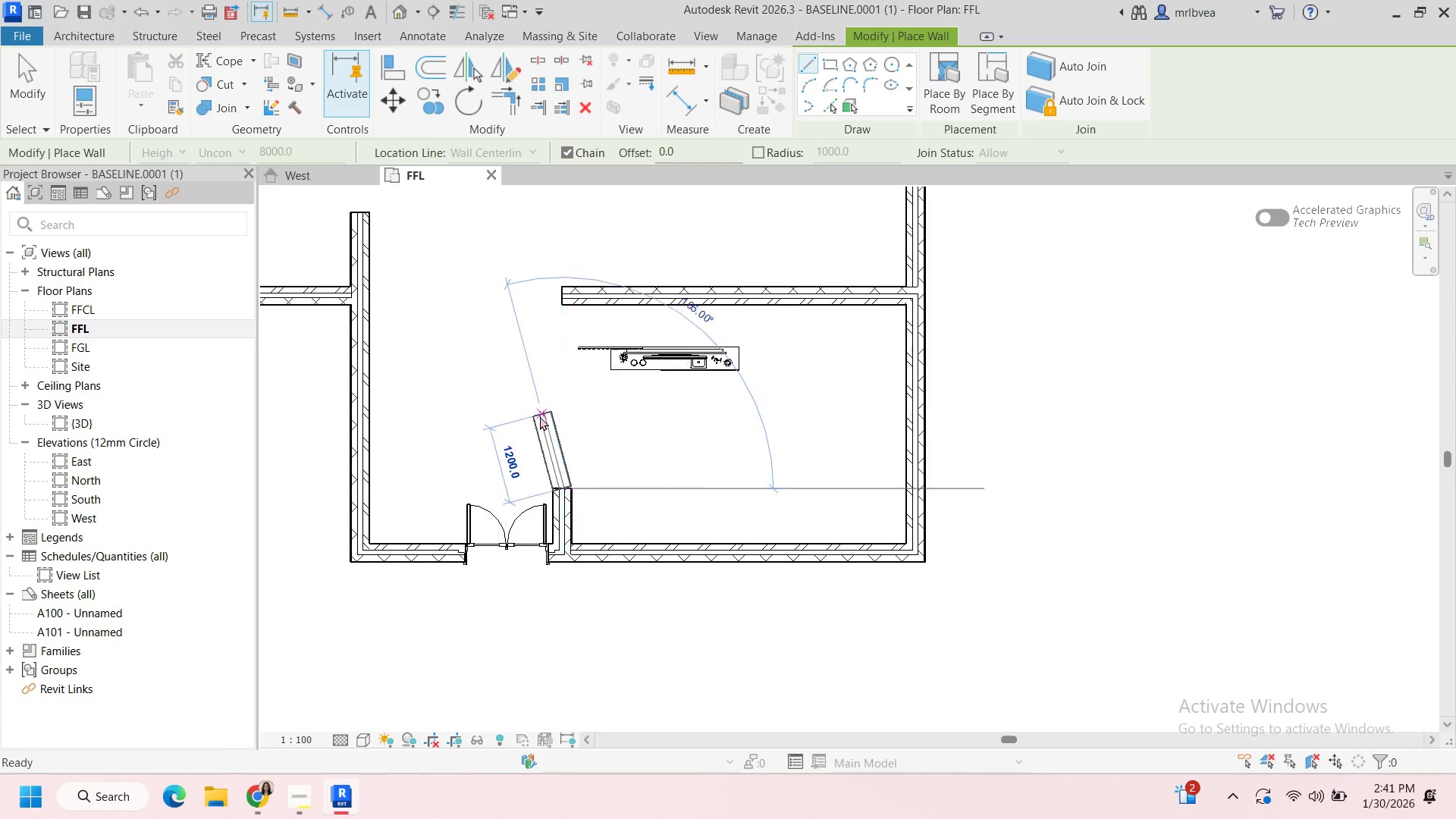 
key(Escape)
 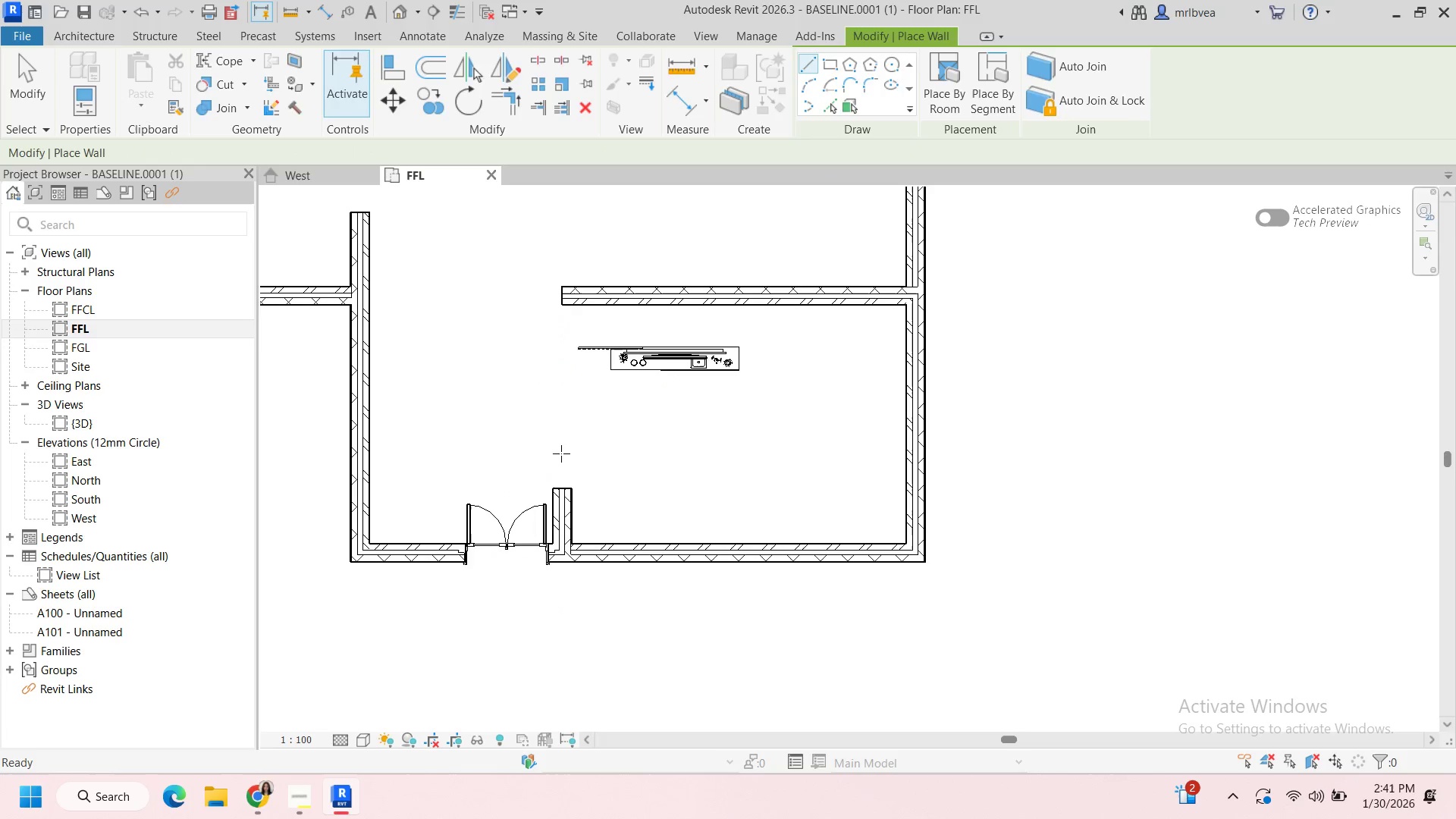 
key(Escape)
 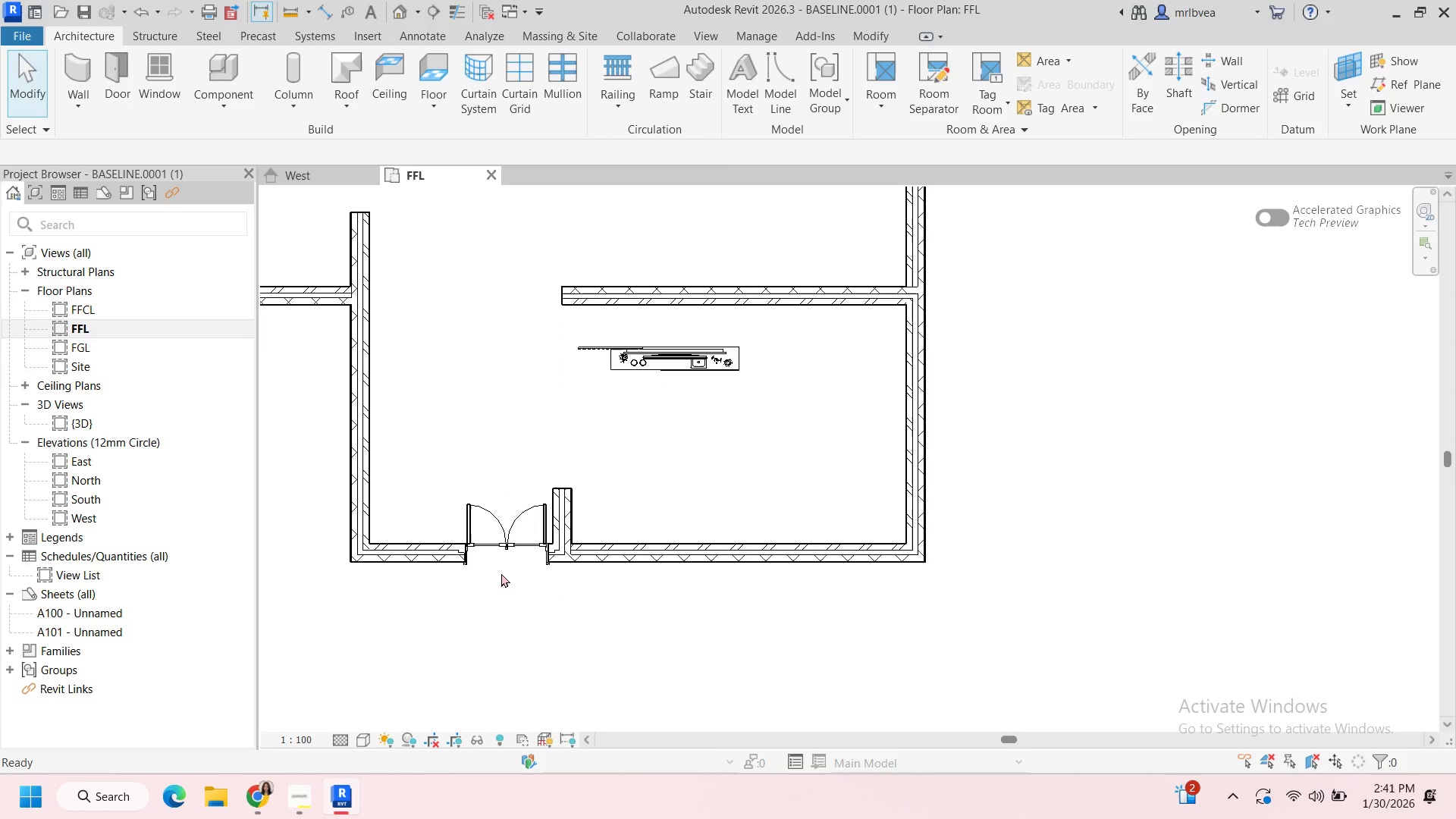 
key(Escape)
 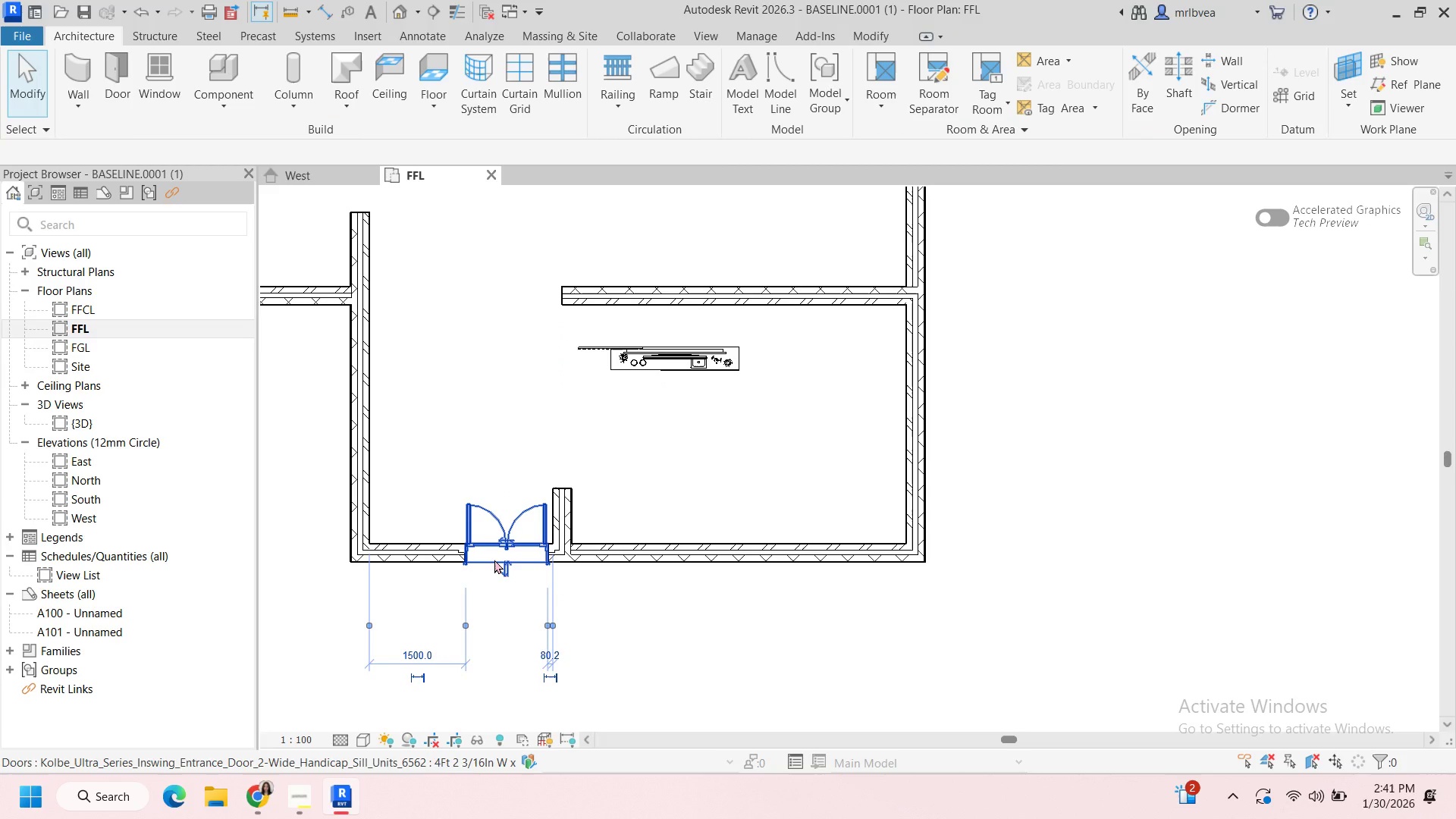 
left_click([494, 560])
 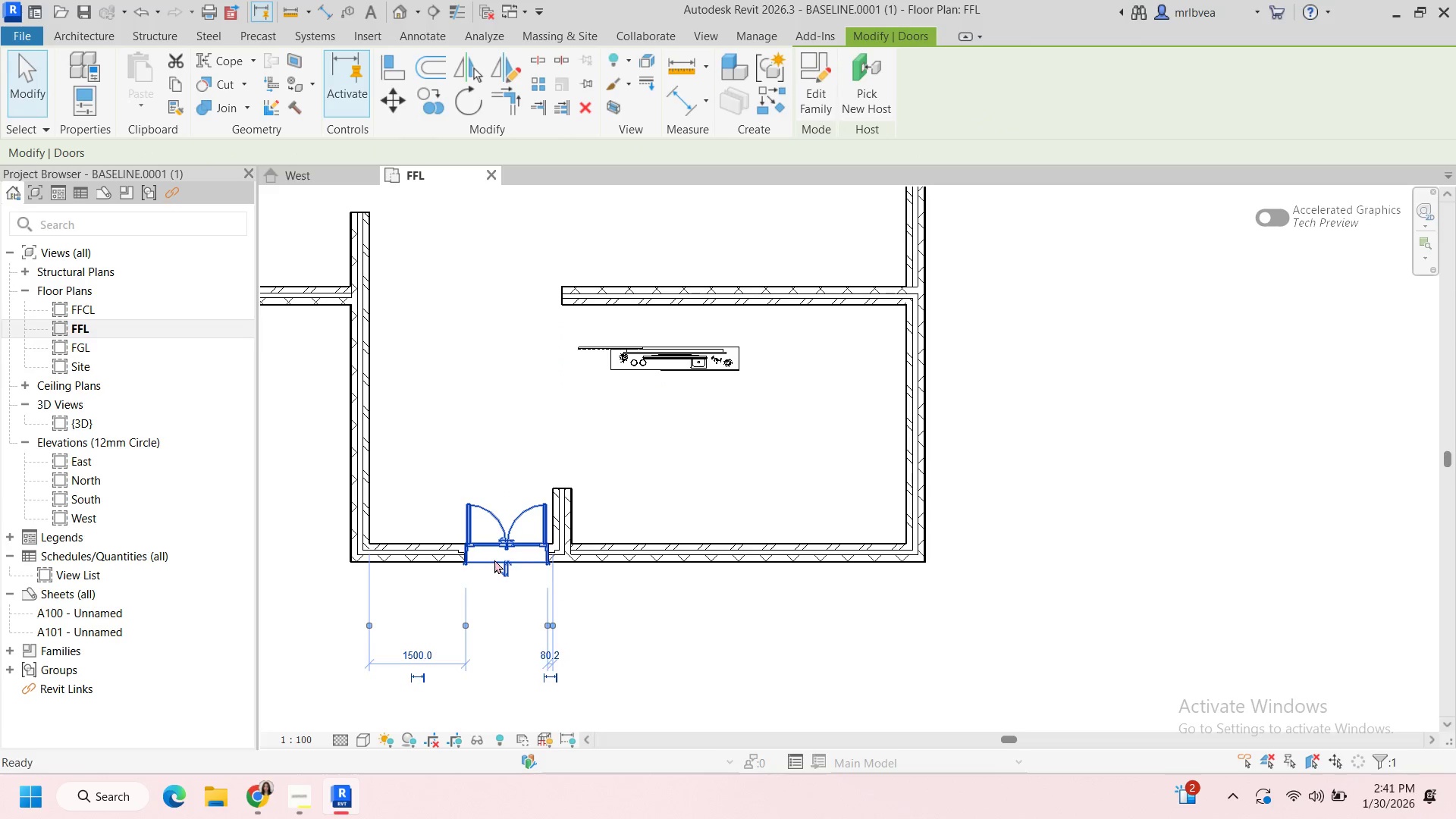 
left_click_drag(start_coordinate=[494, 560], to_coordinate=[463, 551])
 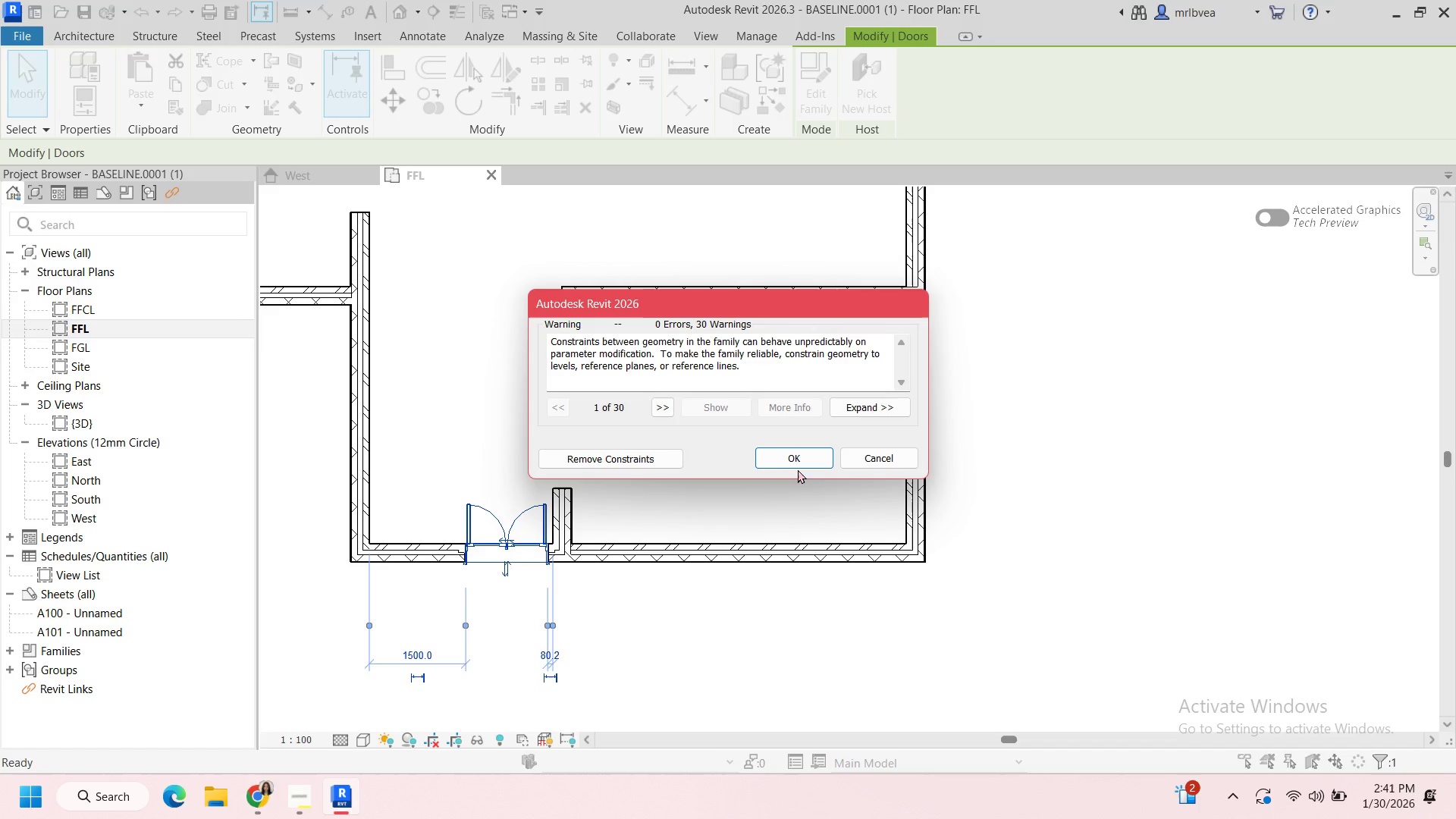 
left_click([800, 462])
 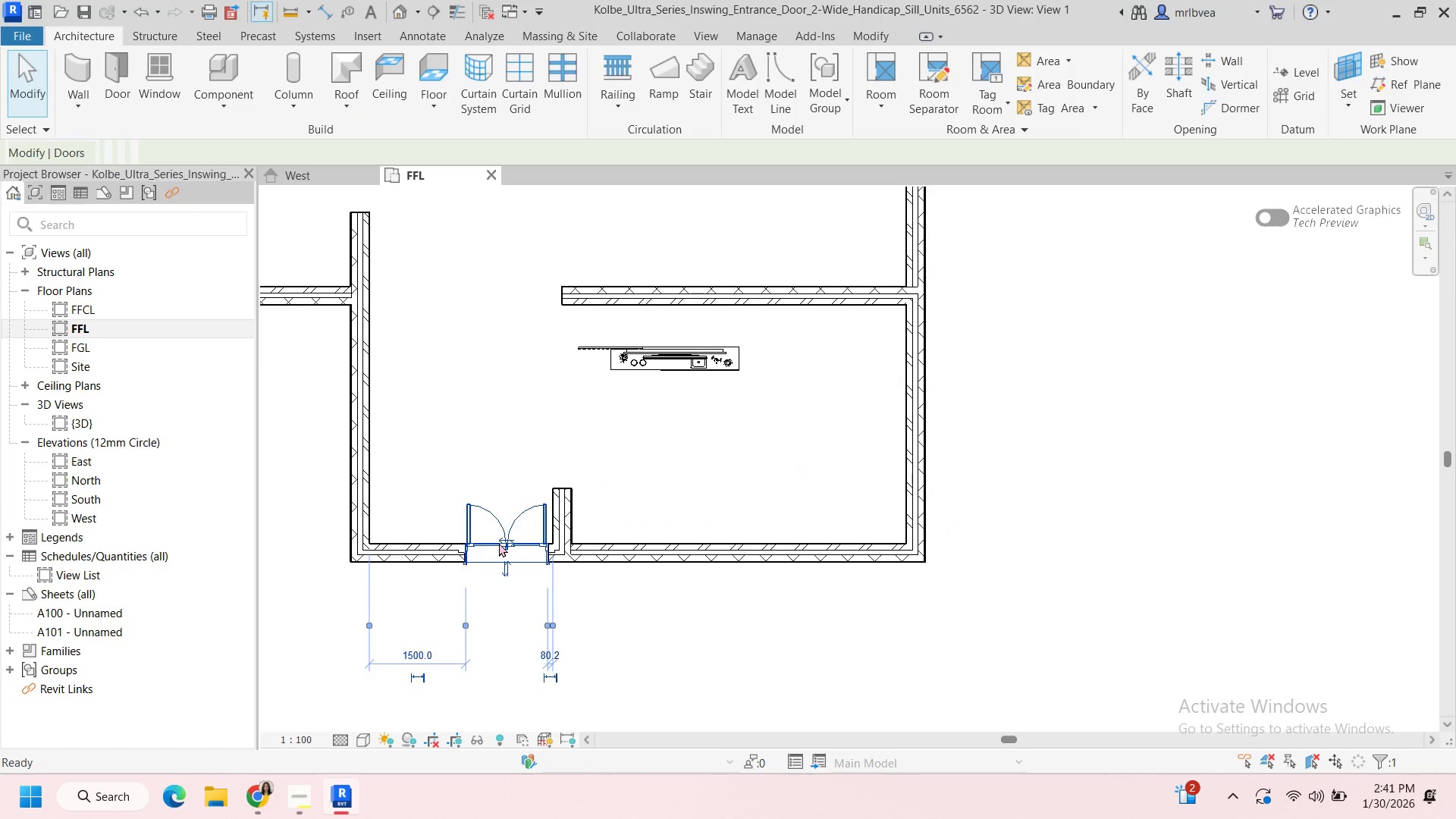 
key(Escape)
 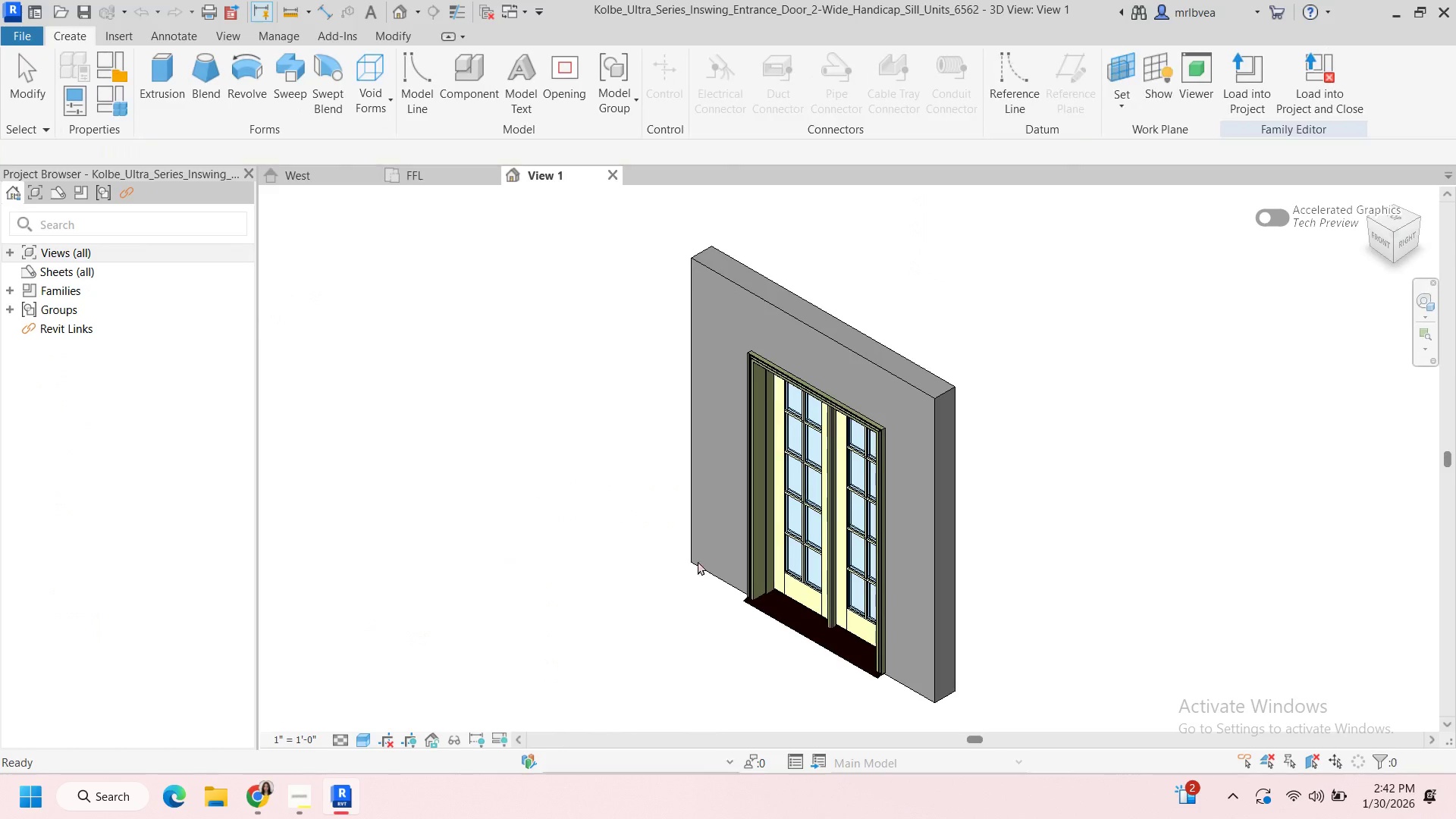 
scroll: coordinate [785, 556], scroll_direction: up, amount: 1.0
 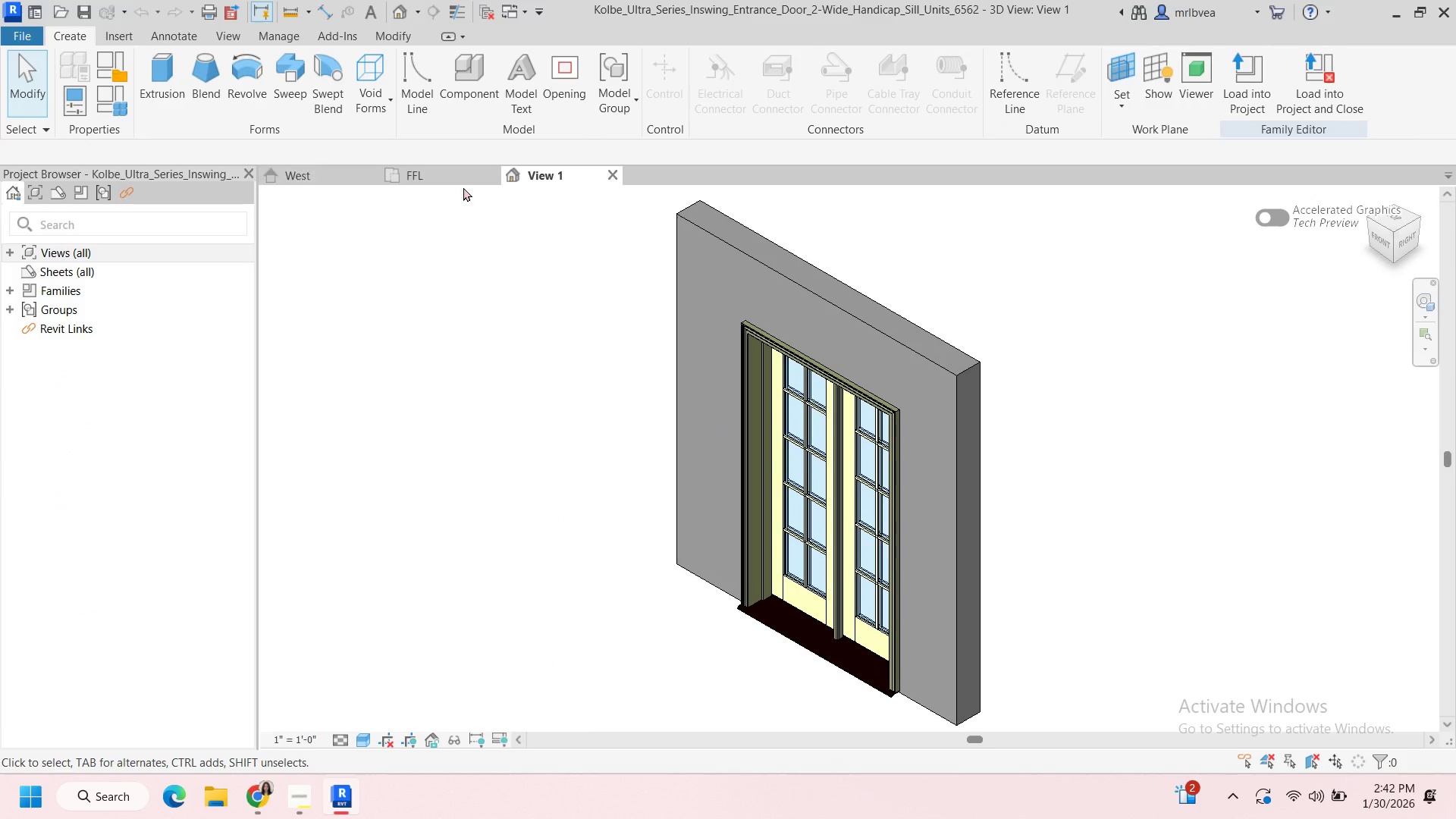 
left_click([444, 180])
 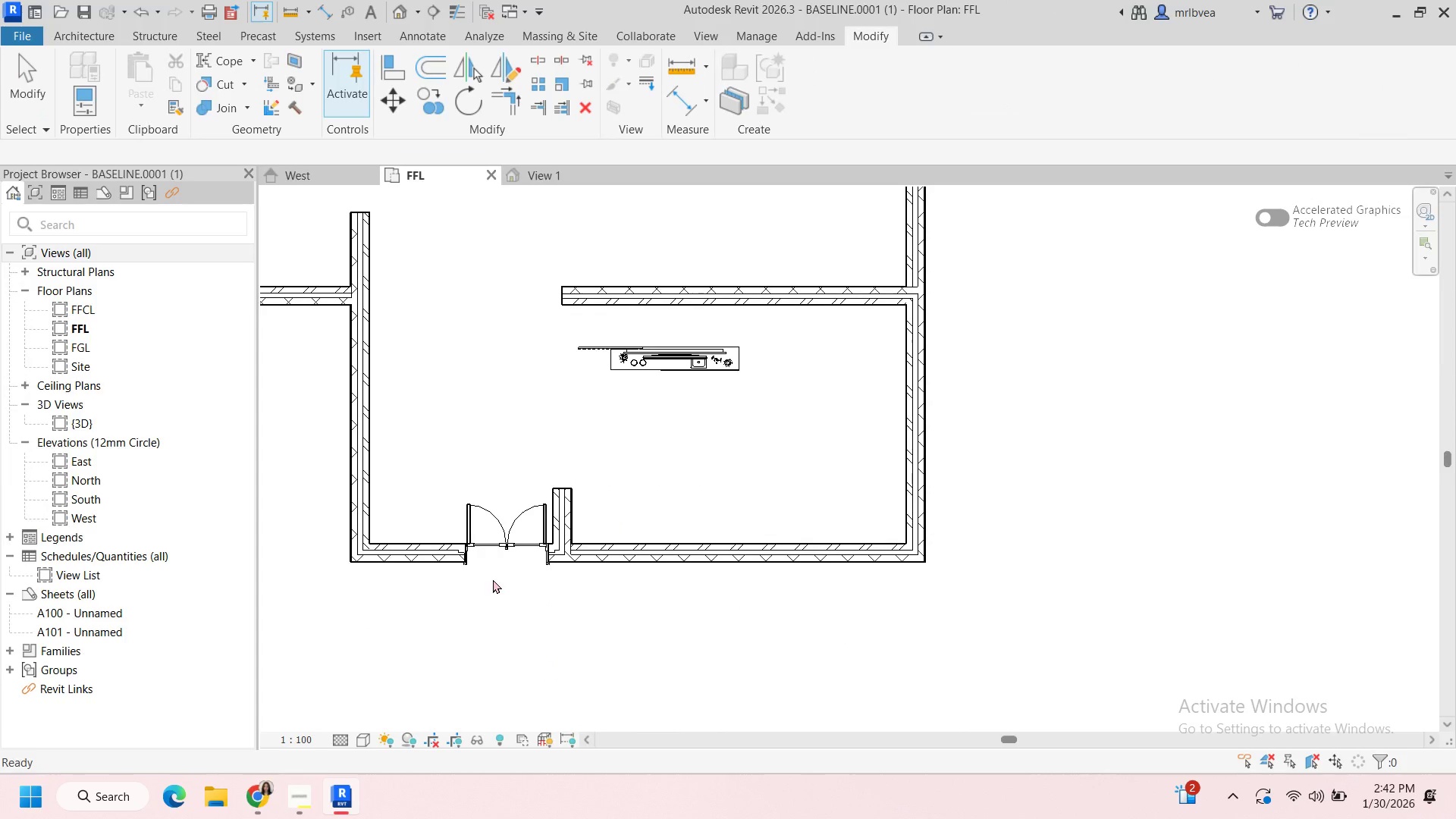 
left_click_drag(start_coordinate=[590, 508], to_coordinate=[508, 504])
 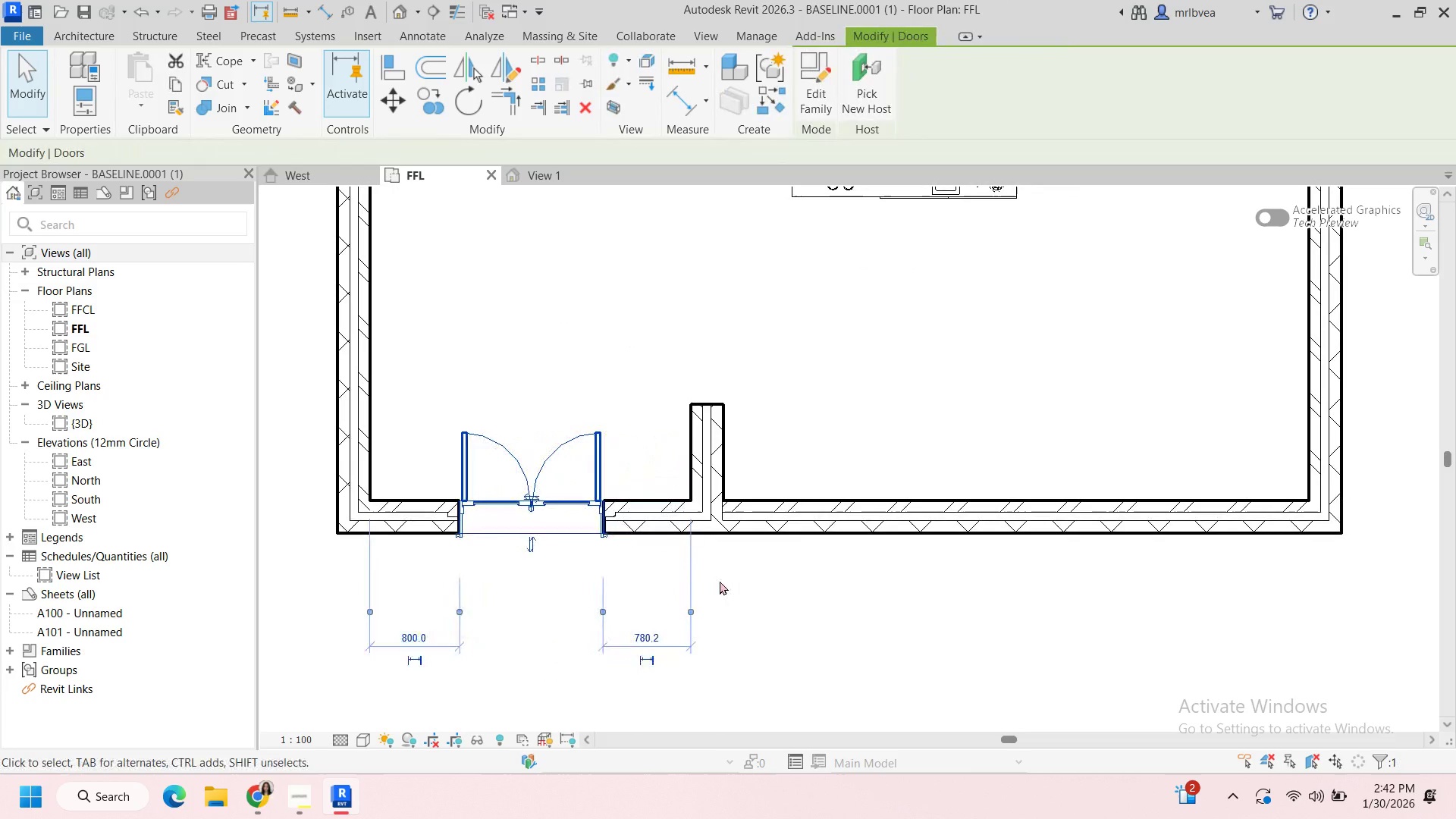 
scroll: coordinate [590, 508], scroll_direction: up, amount: 4.0
 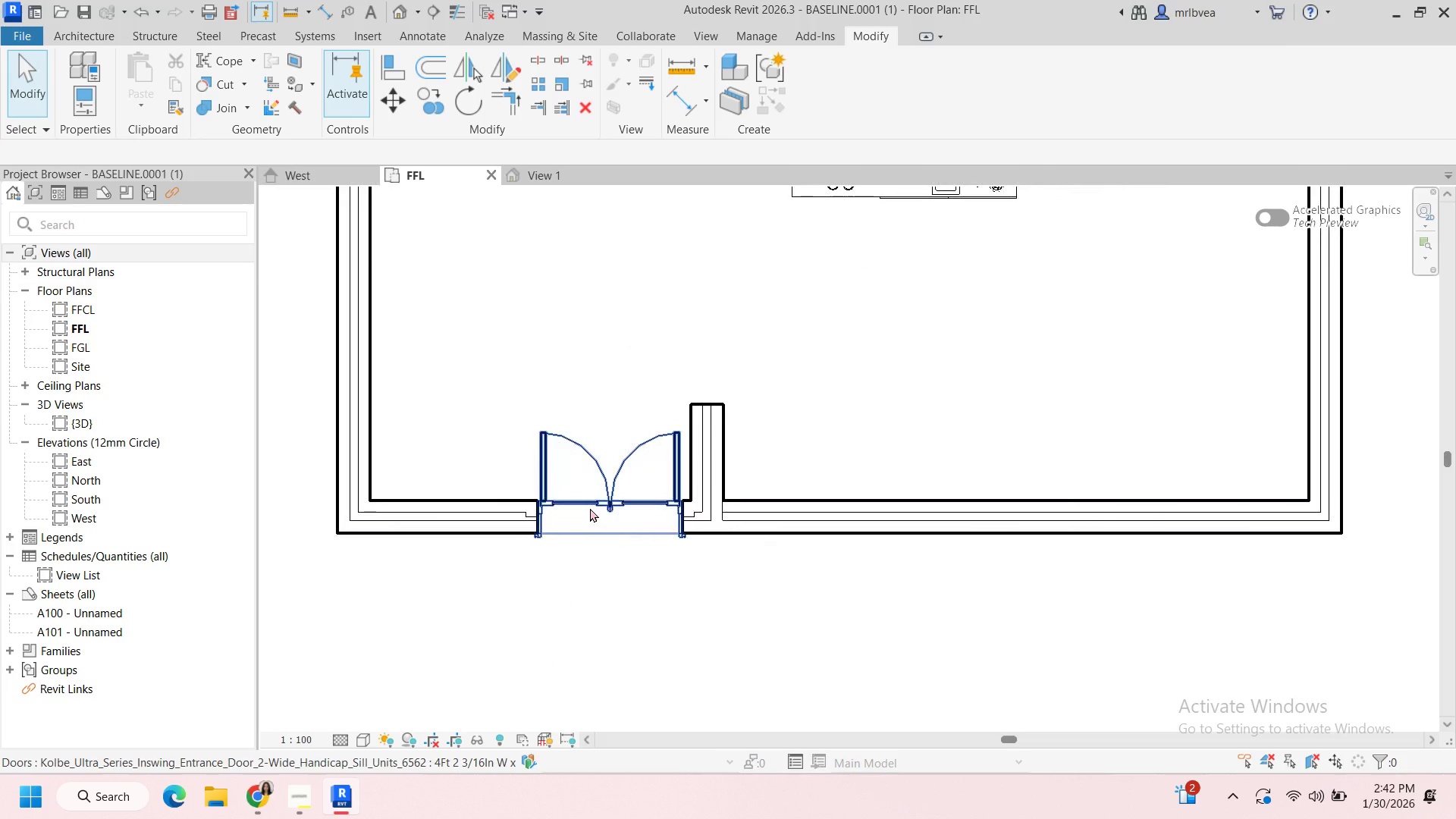 
left_click([733, 583])
 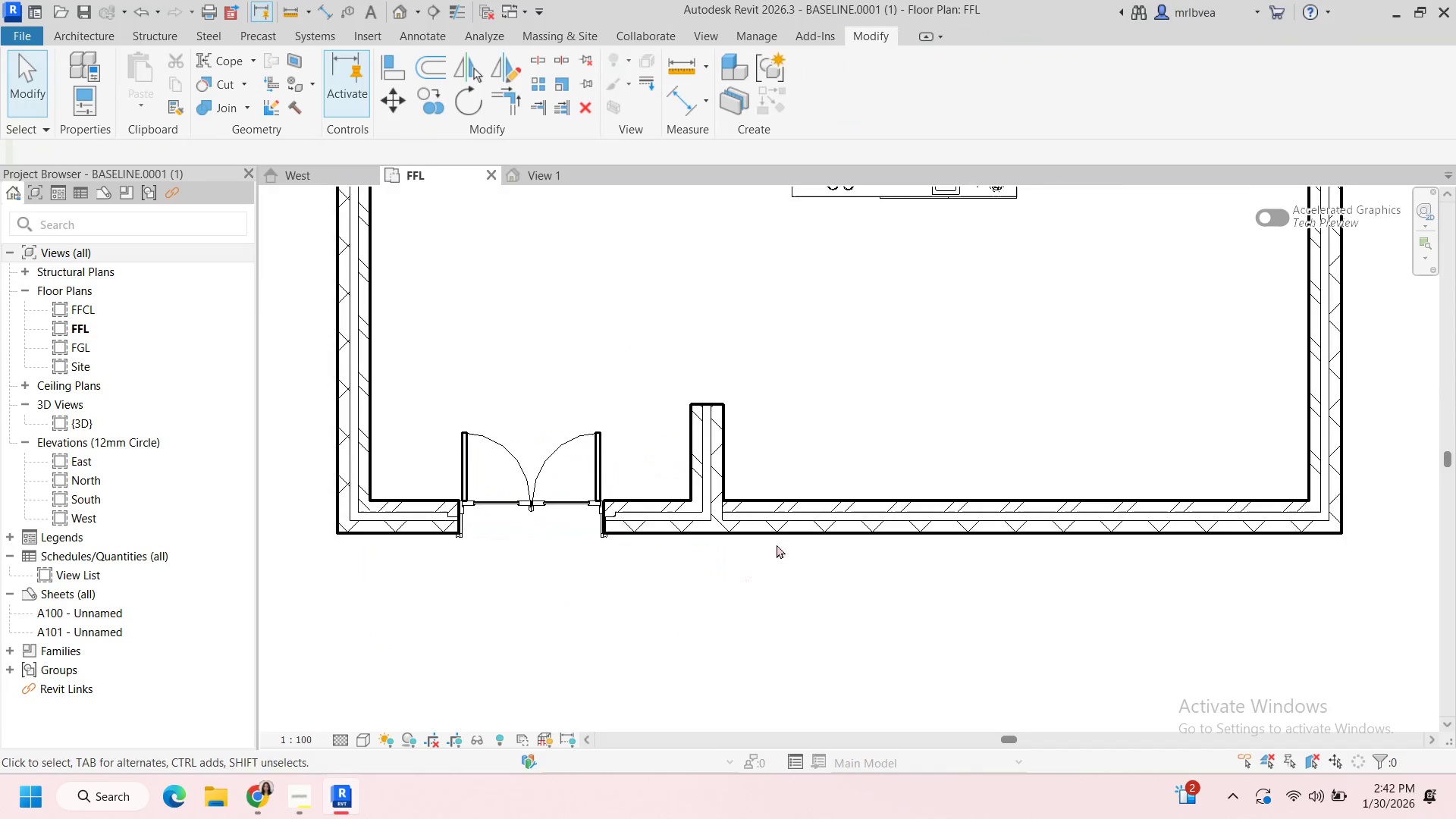 
scroll: coordinate [451, 322], scroll_direction: down, amount: 2.0
 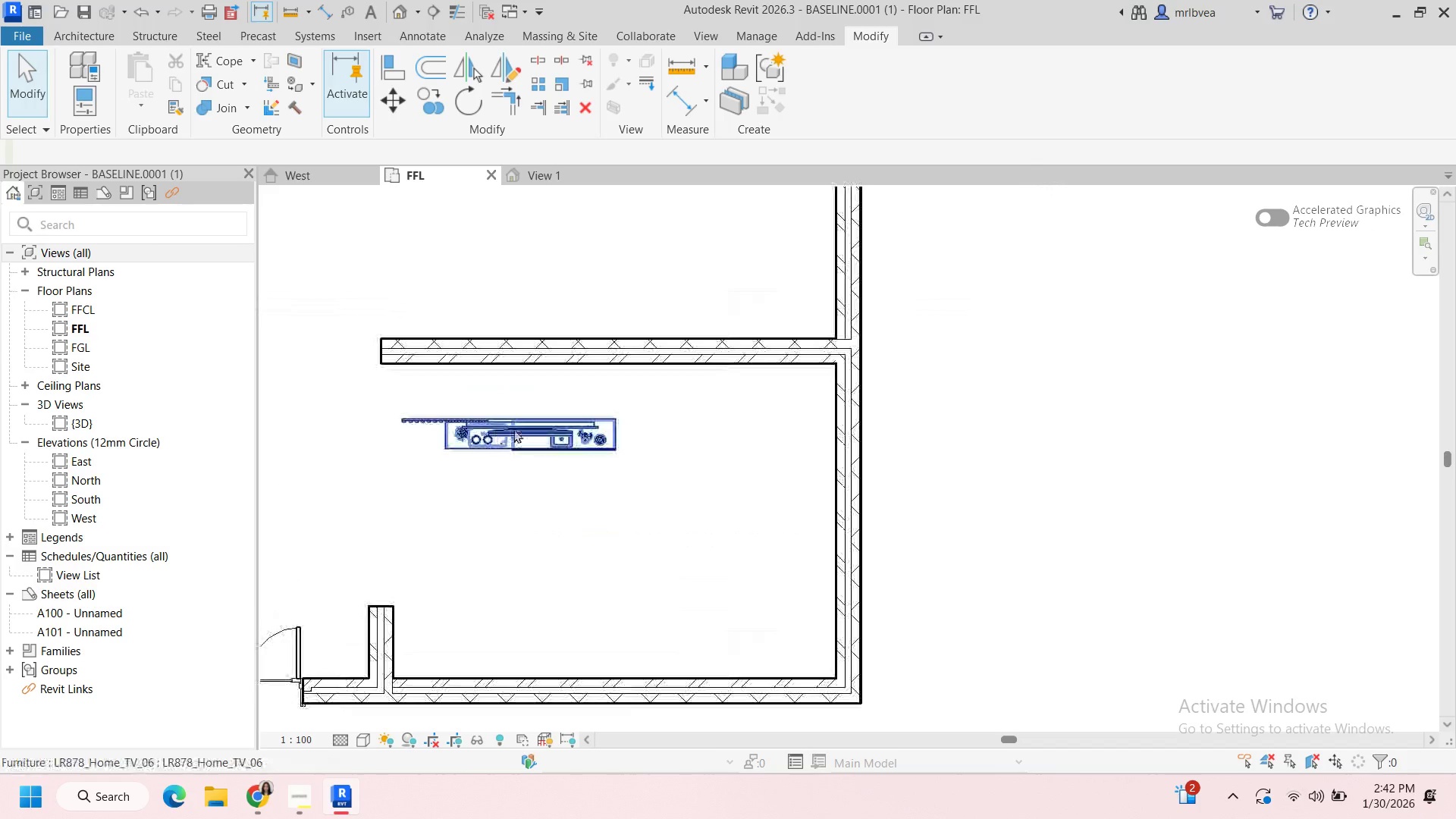 
left_click_drag(start_coordinate=[518, 429], to_coordinate=[616, 368])
 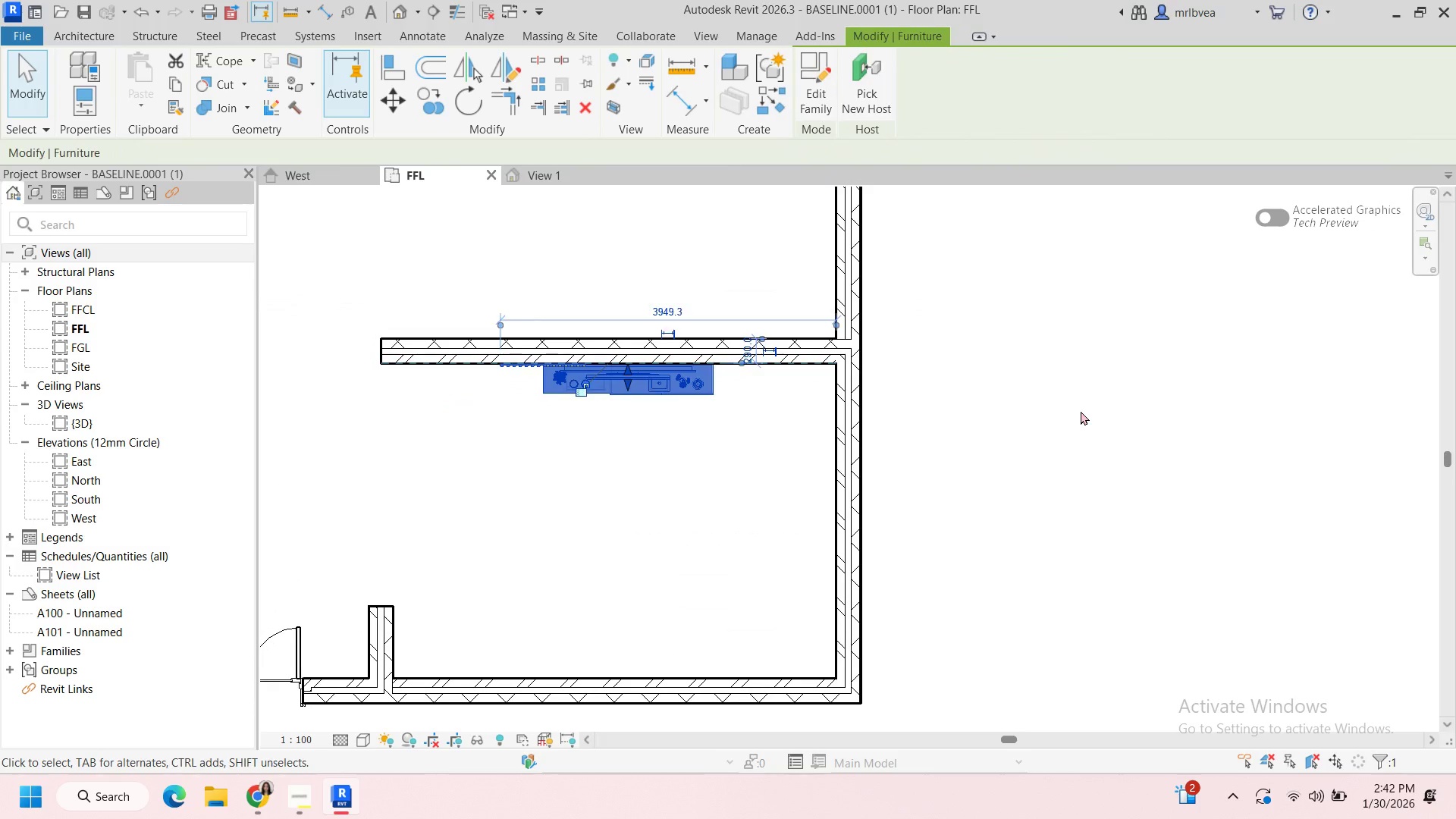 
left_click([1081, 411])
 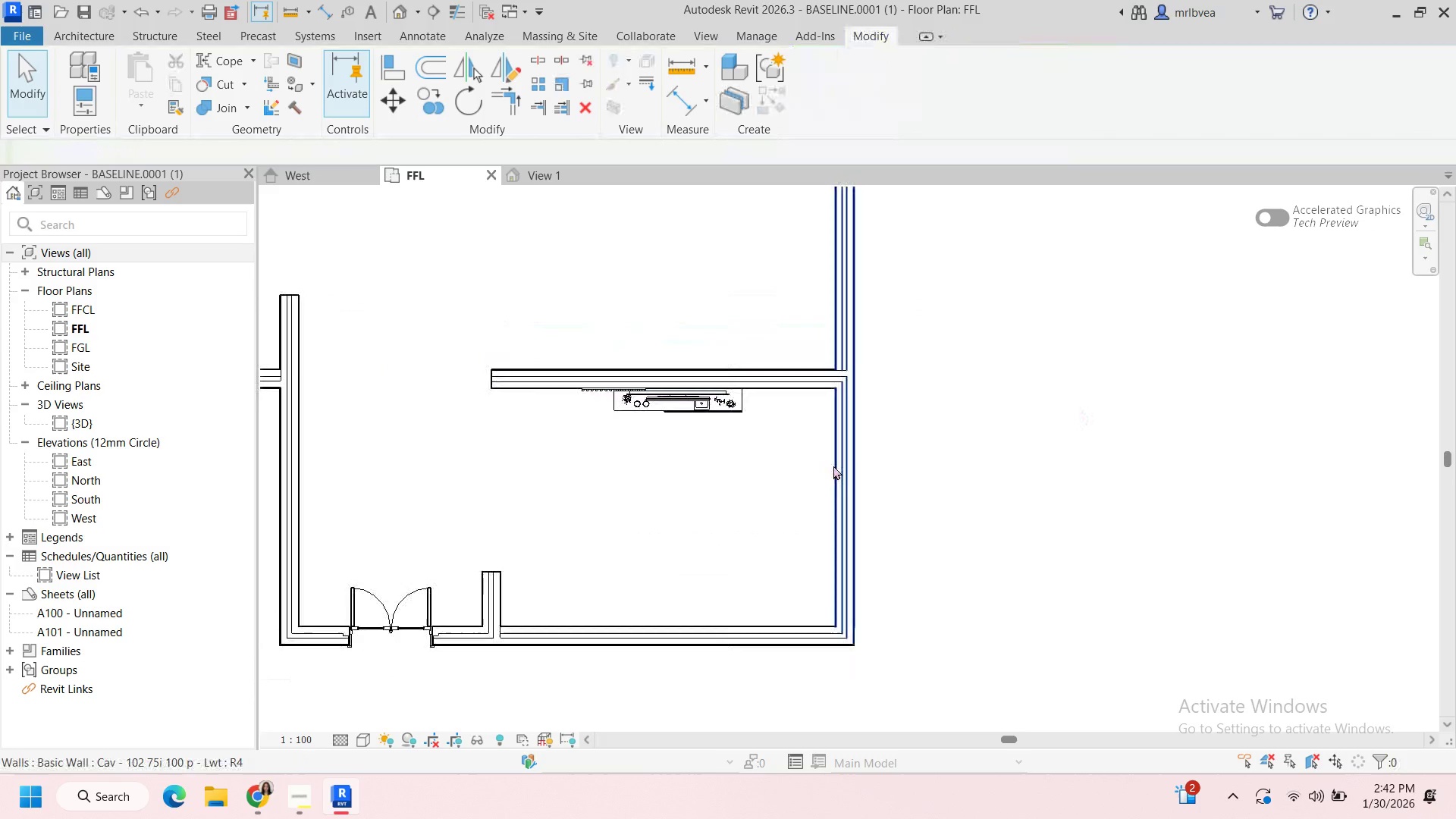 
scroll: coordinate [844, 393], scroll_direction: down, amount: 8.0
 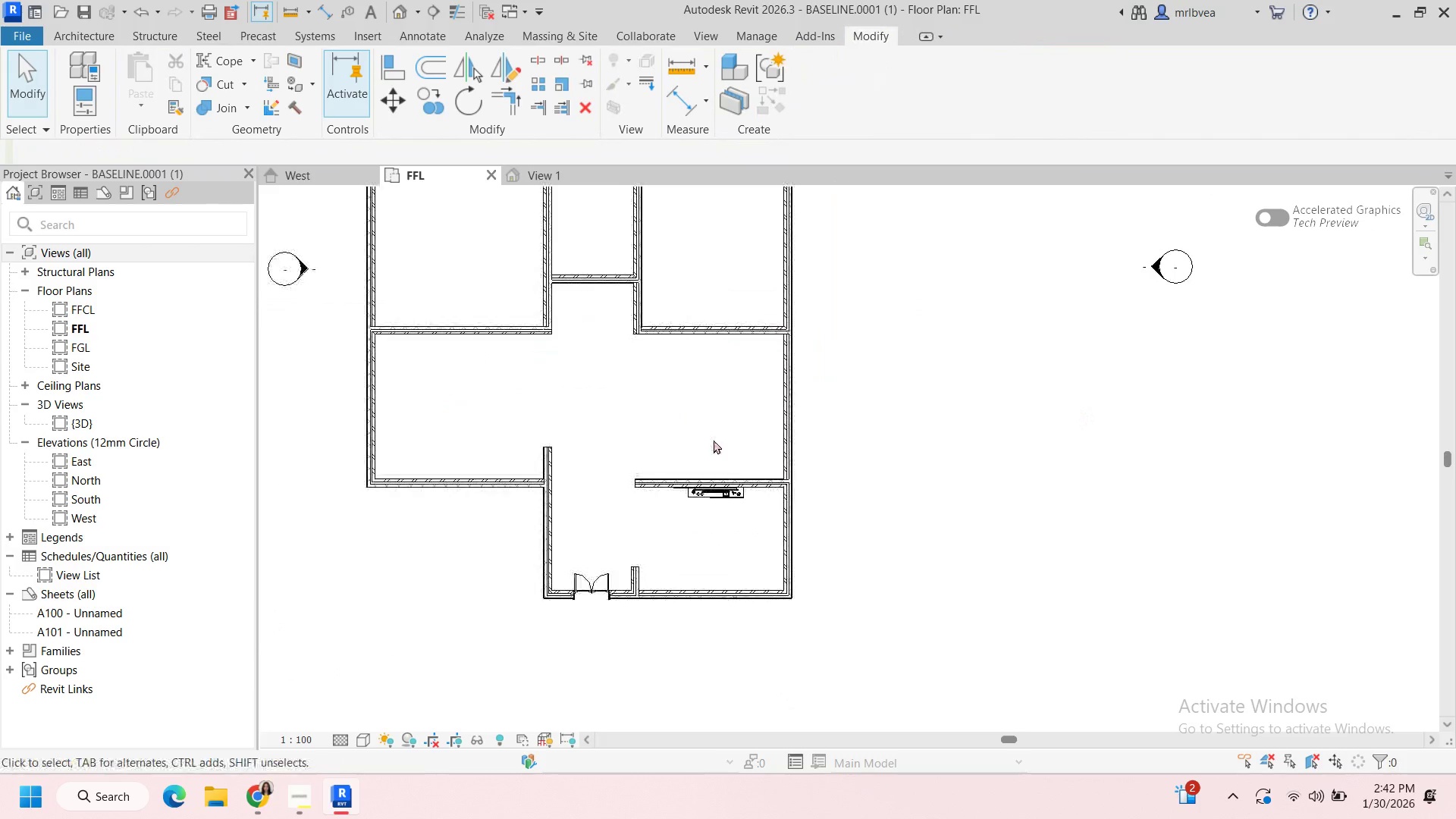 
scroll: coordinate [653, 385], scroll_direction: up, amount: 3.0
 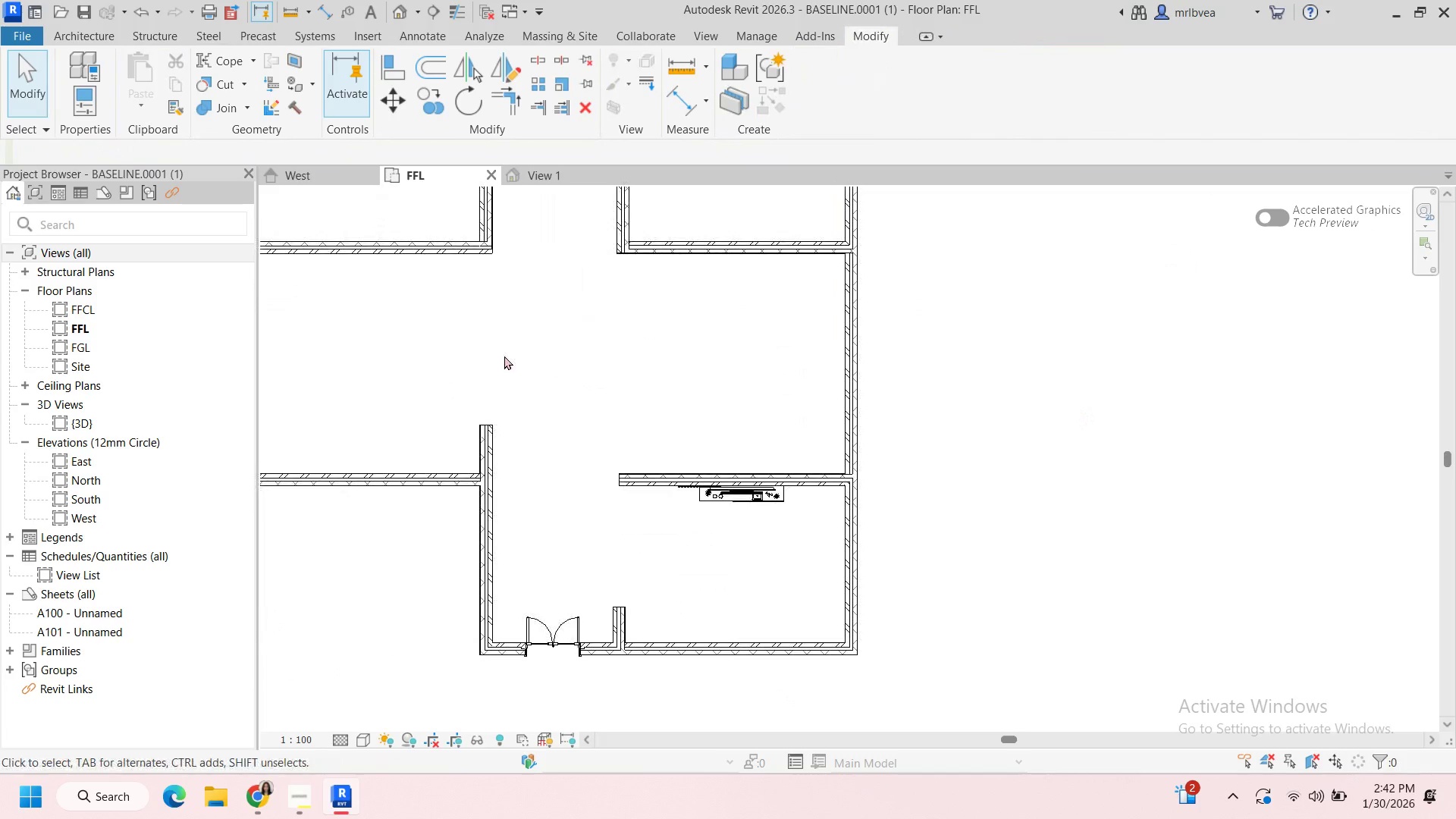 
scroll: coordinate [506, 356], scroll_direction: down, amount: 2.0
 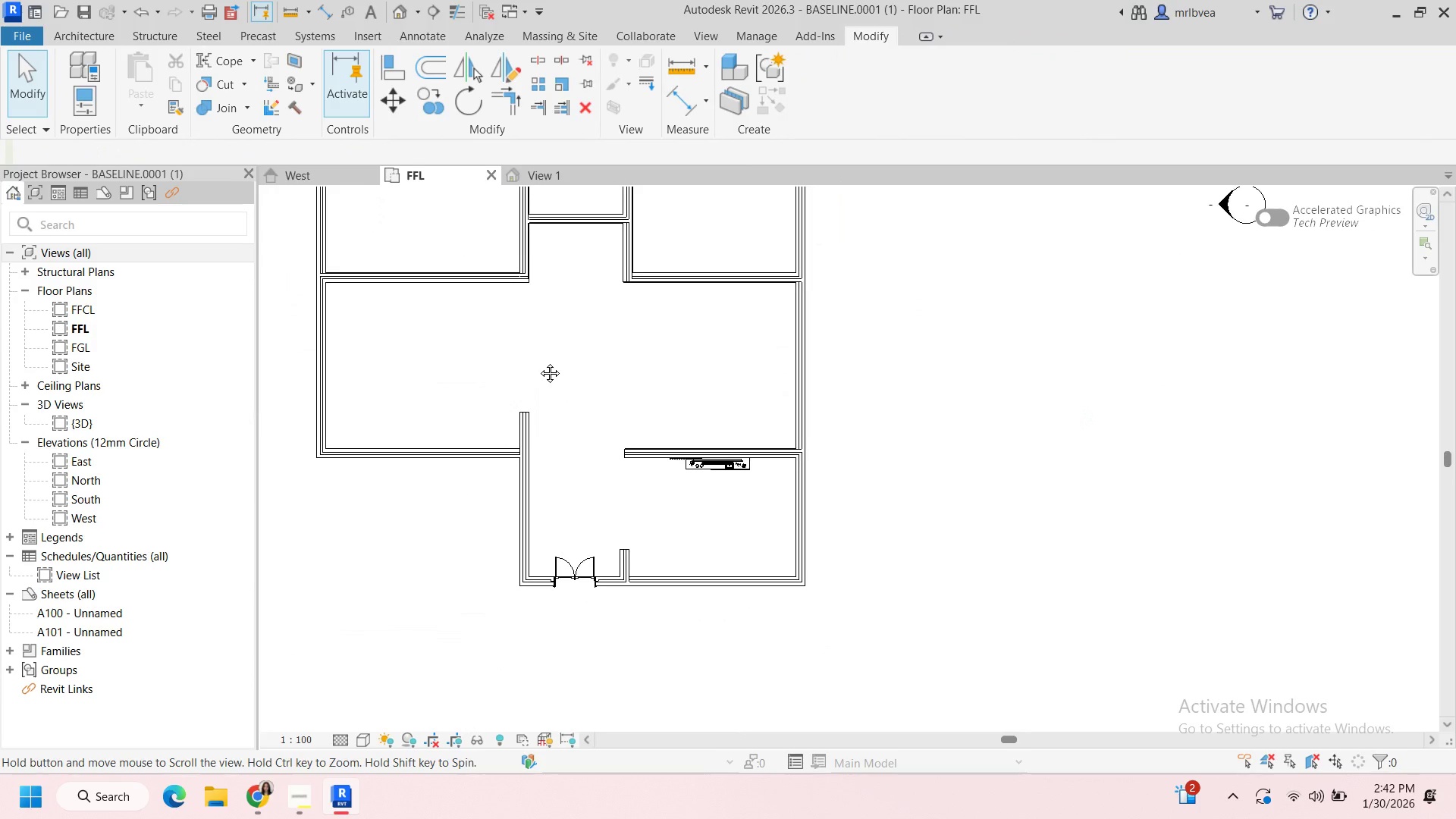 
scroll: coordinate [639, 439], scroll_direction: up, amount: 1.0
 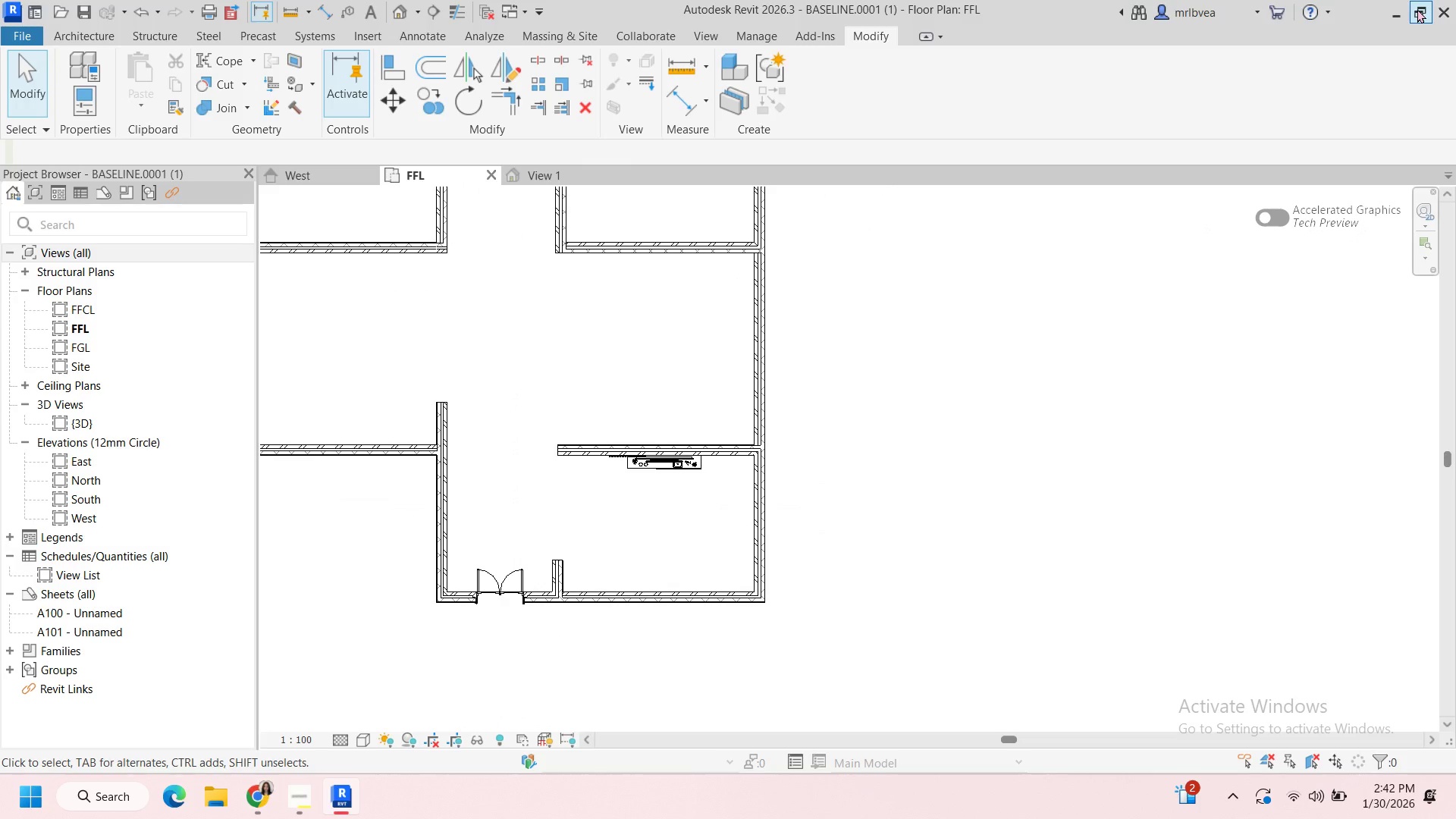 
left_click([1418, 10])
 